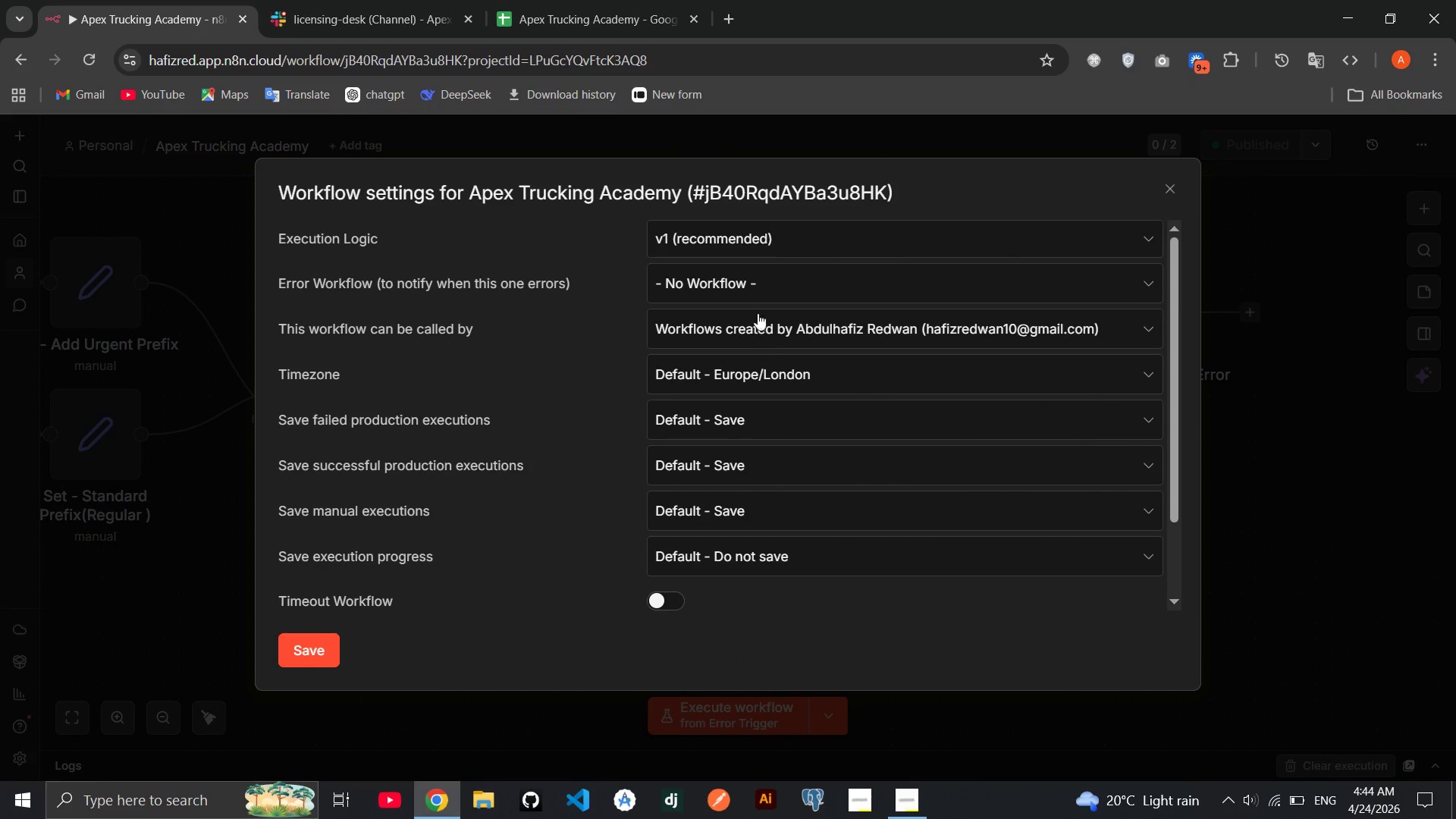 
left_click([738, 281])
 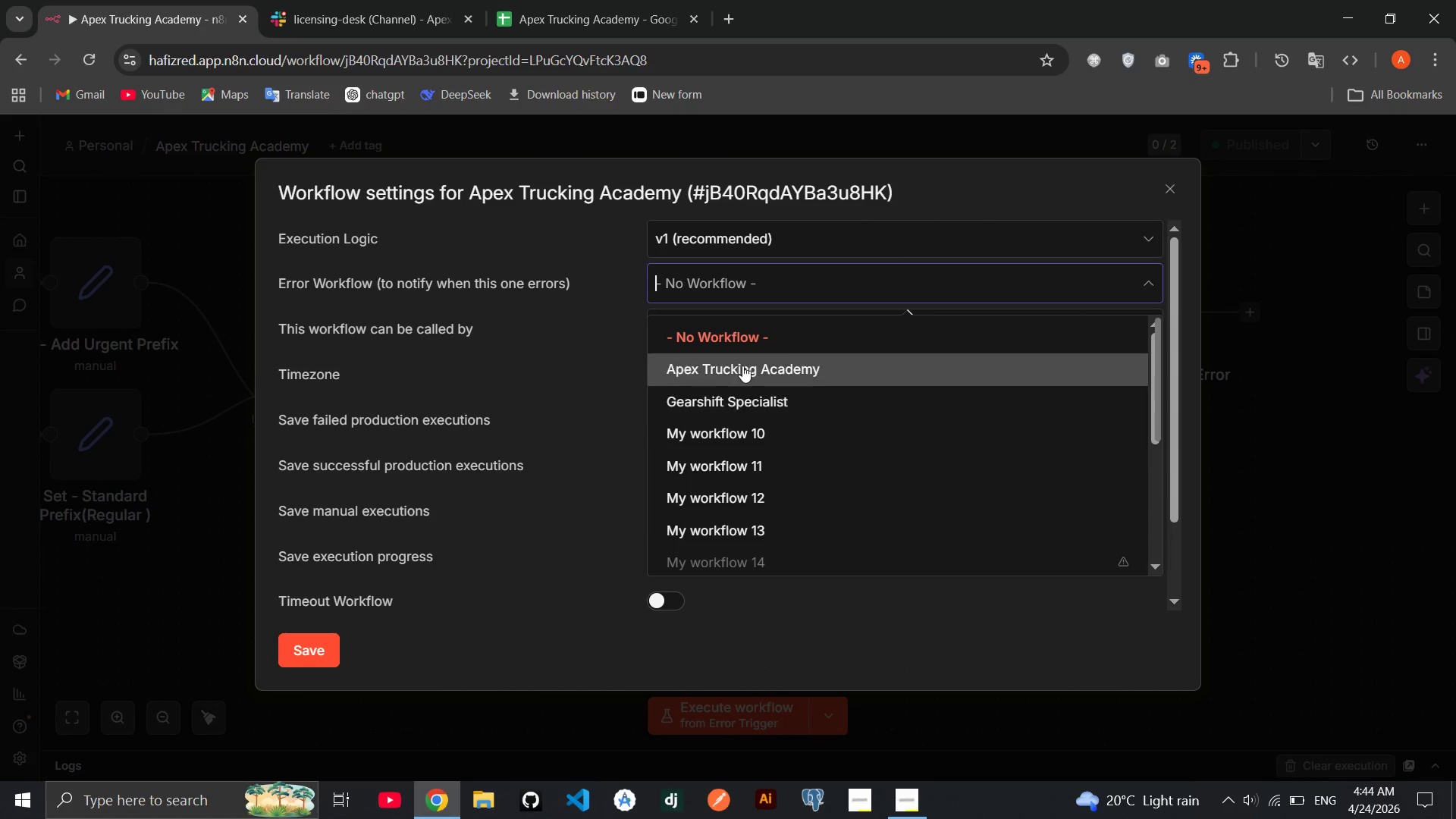 
left_click([742, 366])
 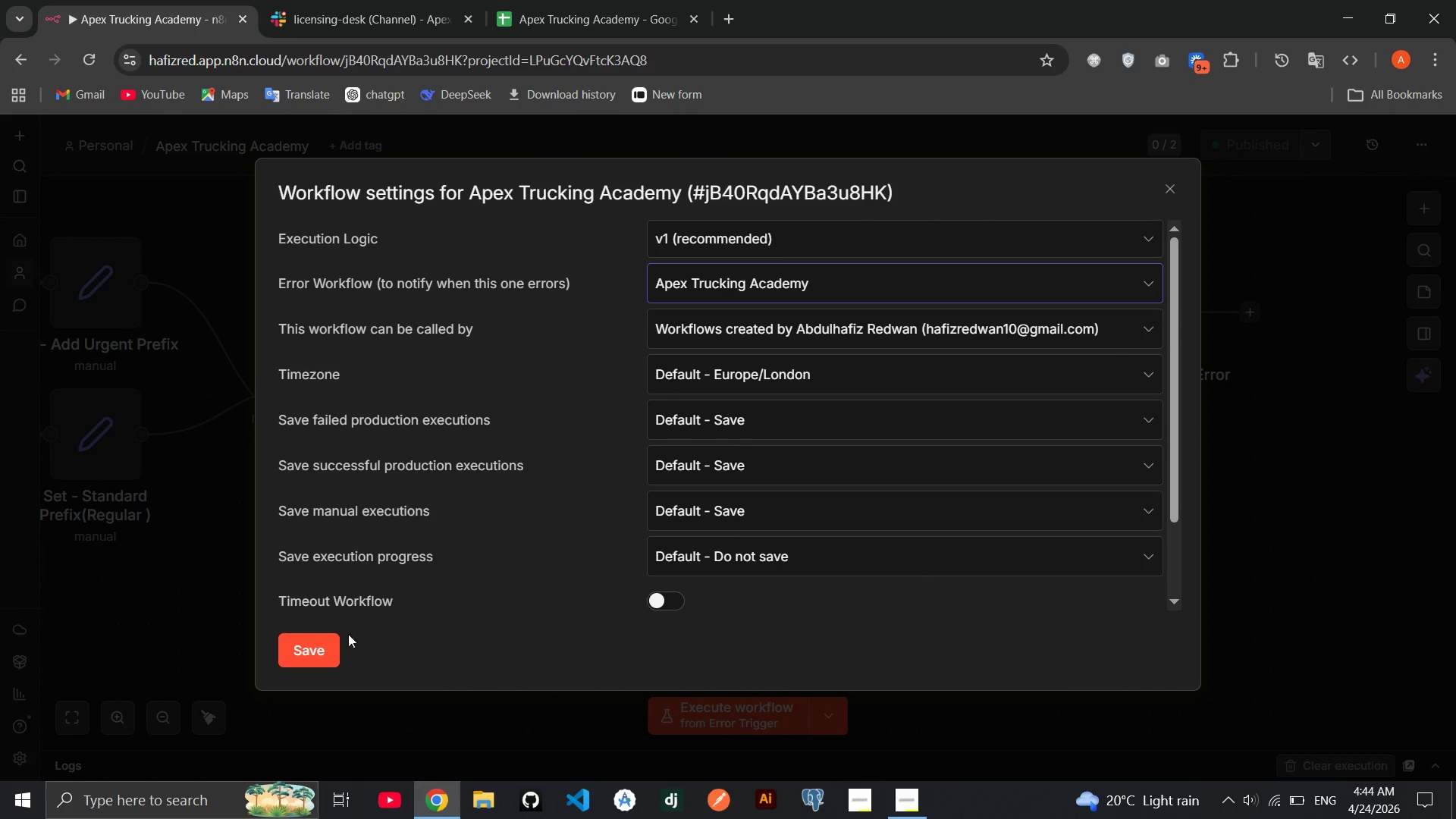 
left_click([318, 651])
 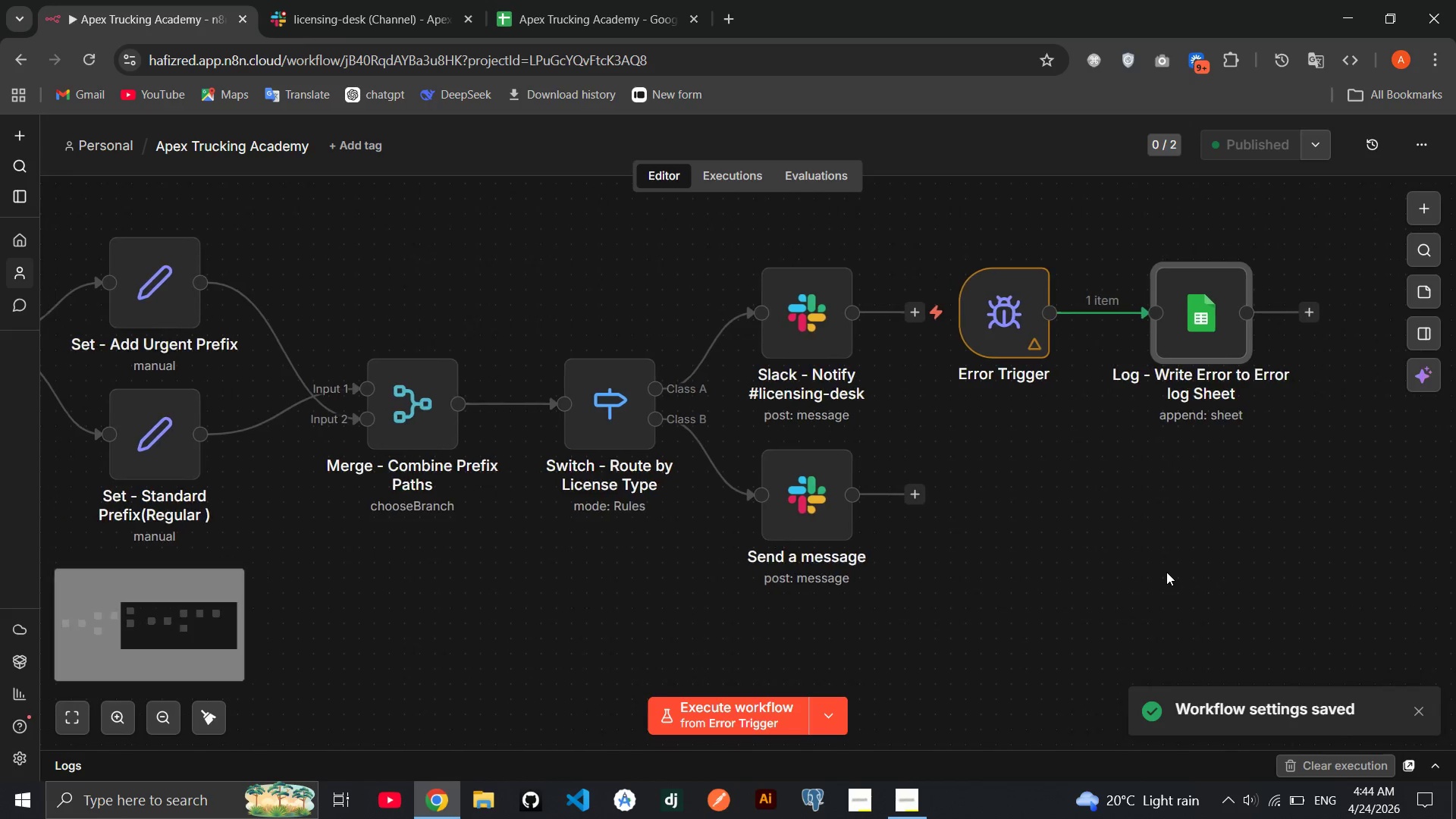 
wait(9.26)
 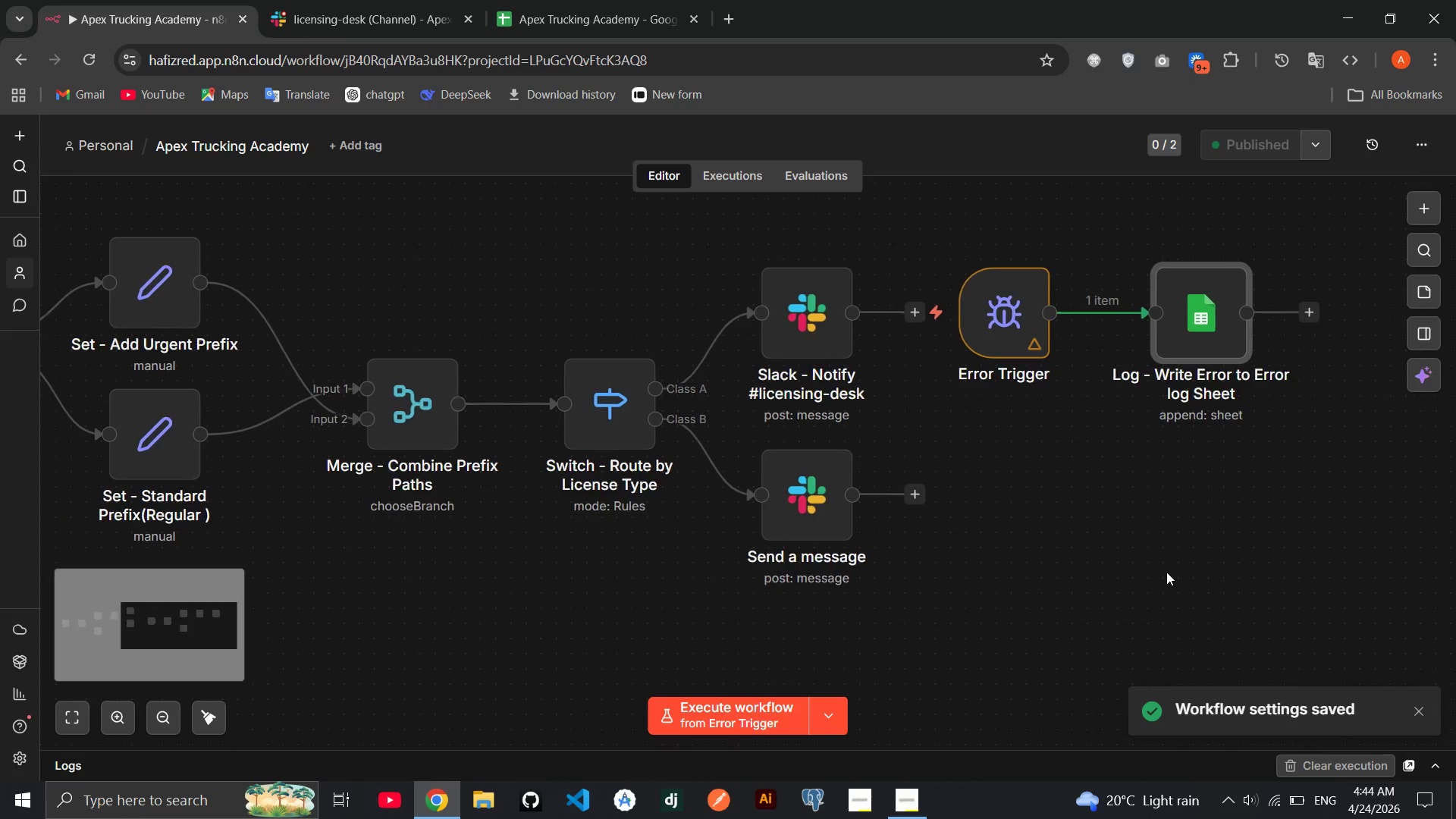 
double_click([158, 722])
 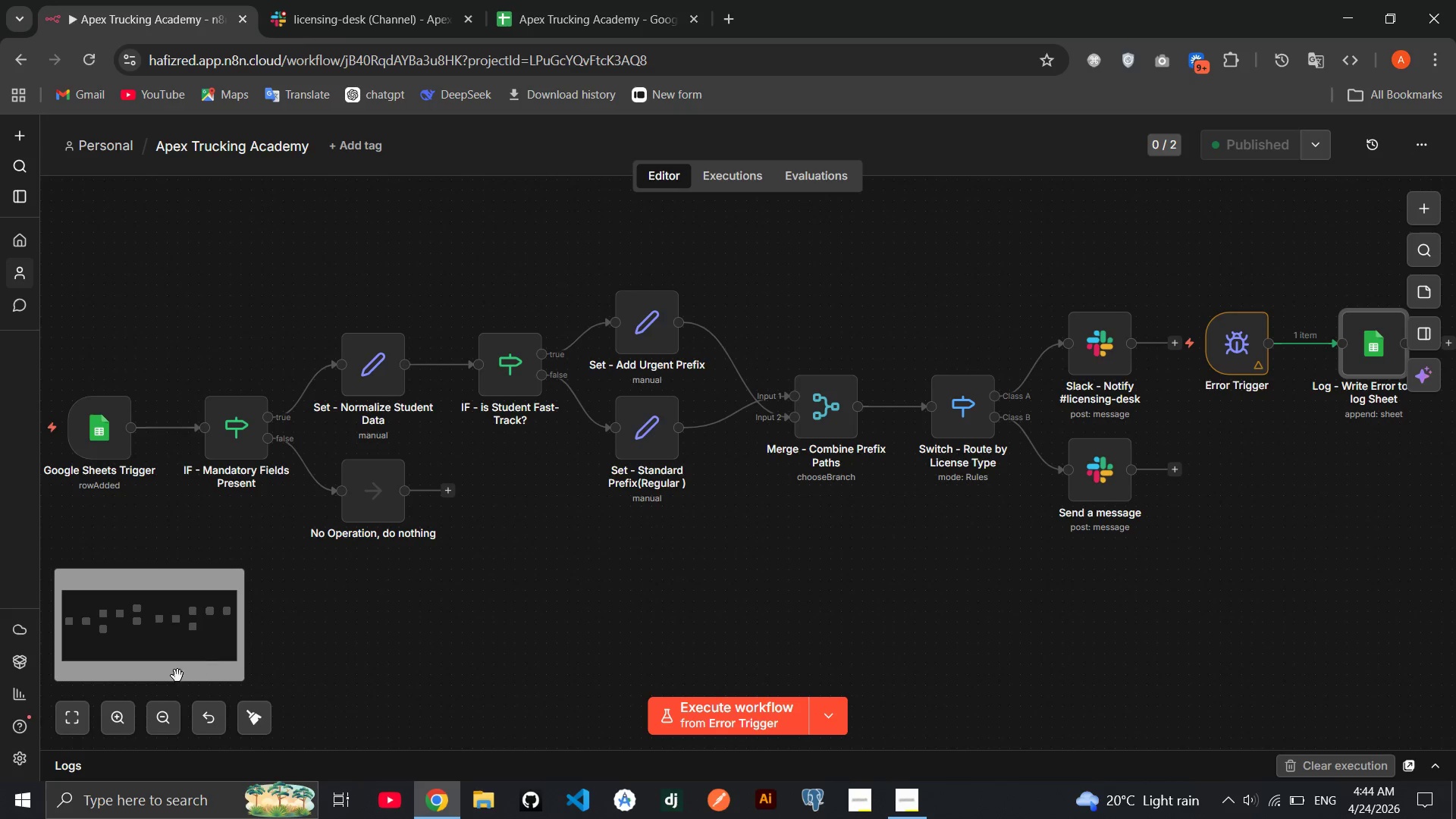 
double_click([159, 713])
 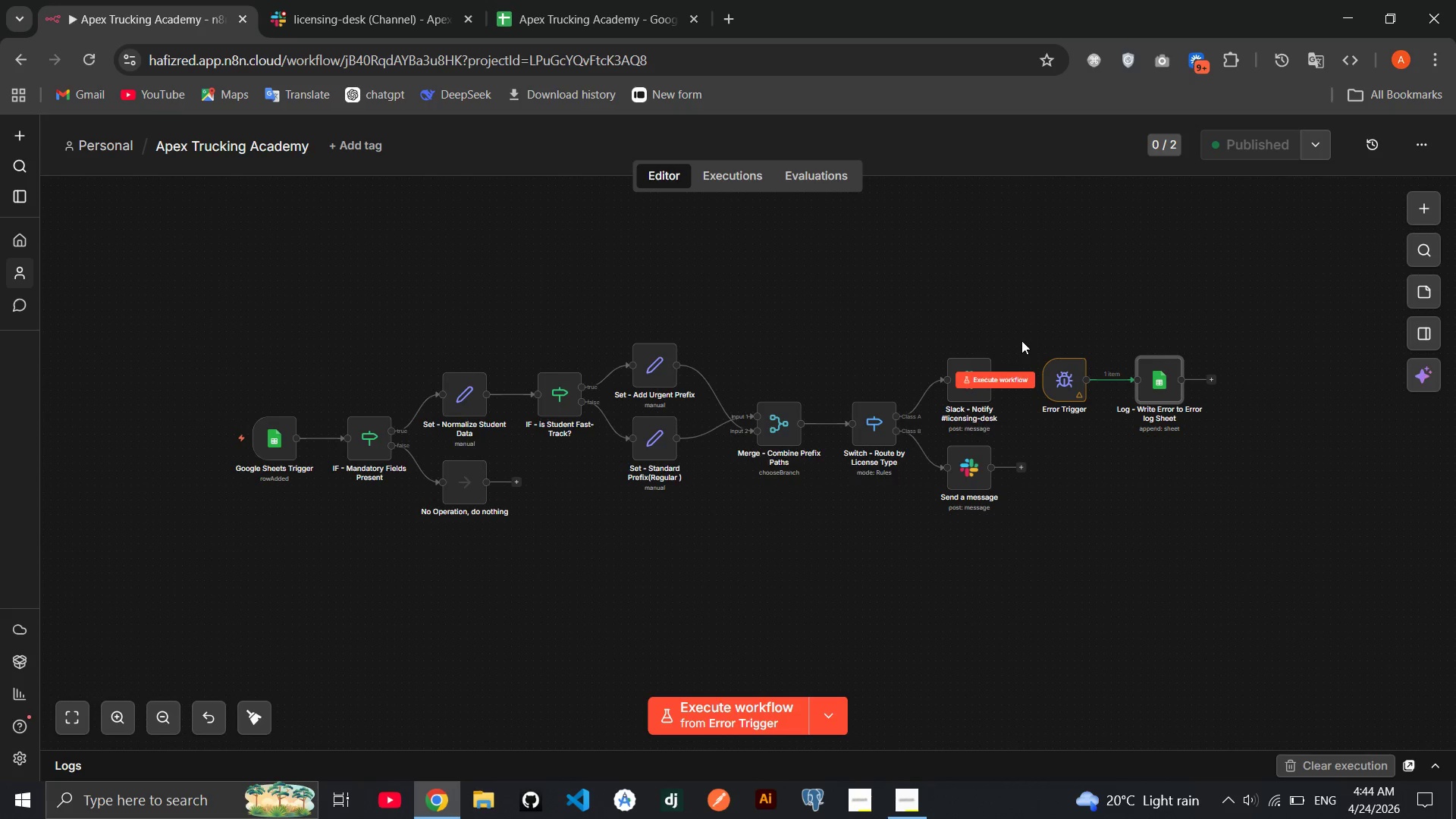 
left_click_drag(start_coordinate=[1034, 322], to_coordinate=[1218, 435])
 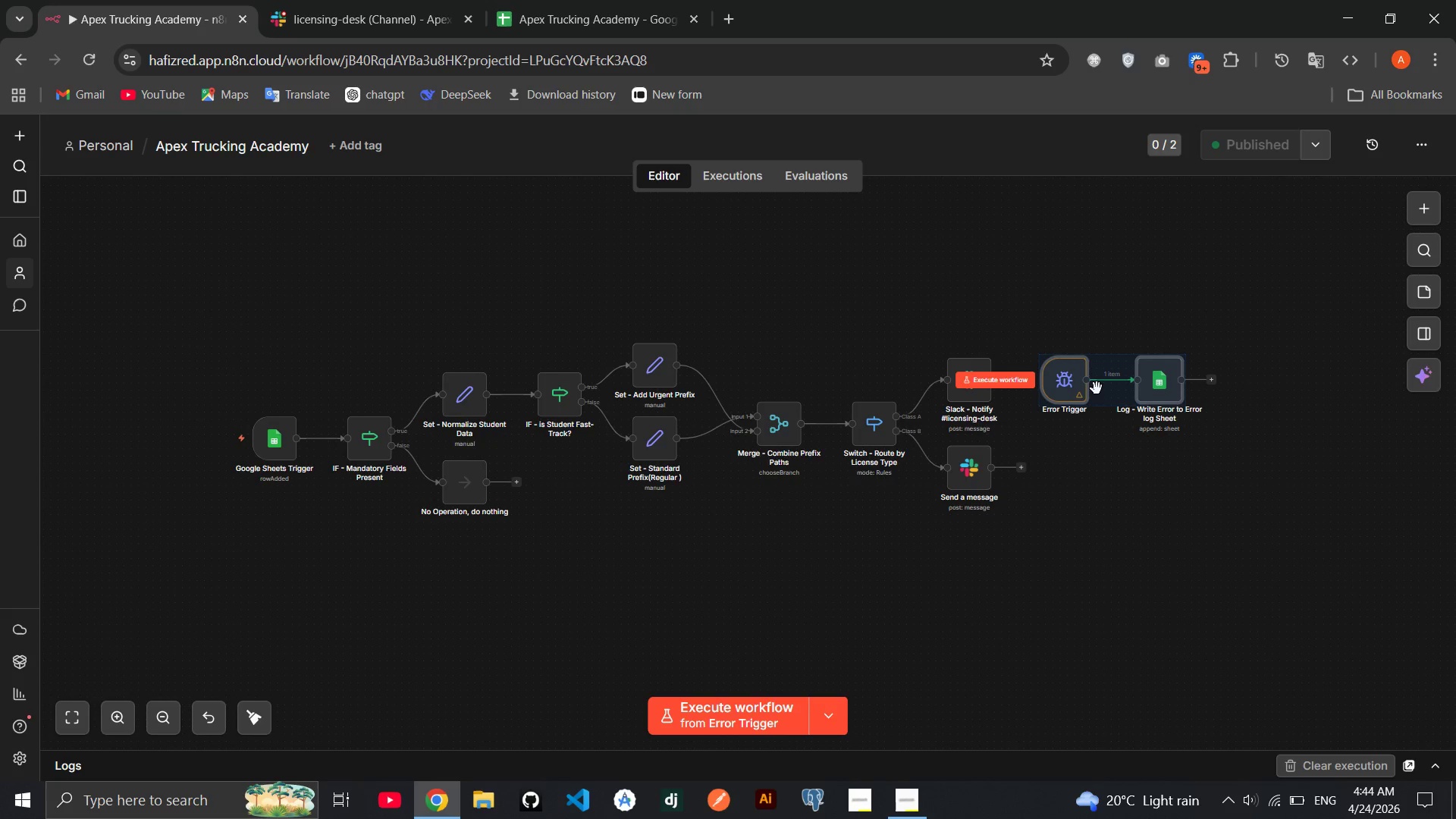 
left_click_drag(start_coordinate=[1097, 388], to_coordinate=[344, 316])
 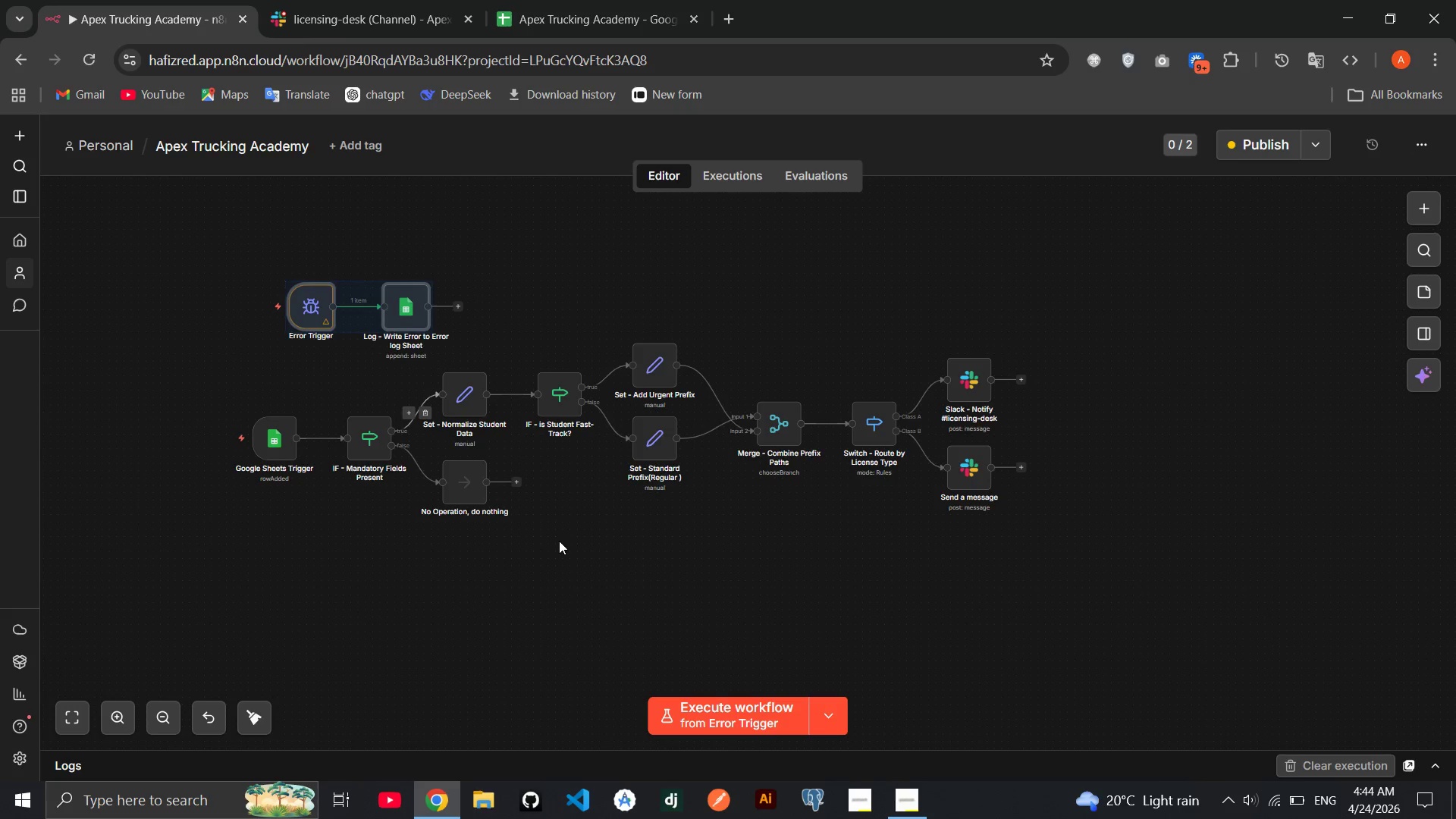 
left_click([559, 541])
 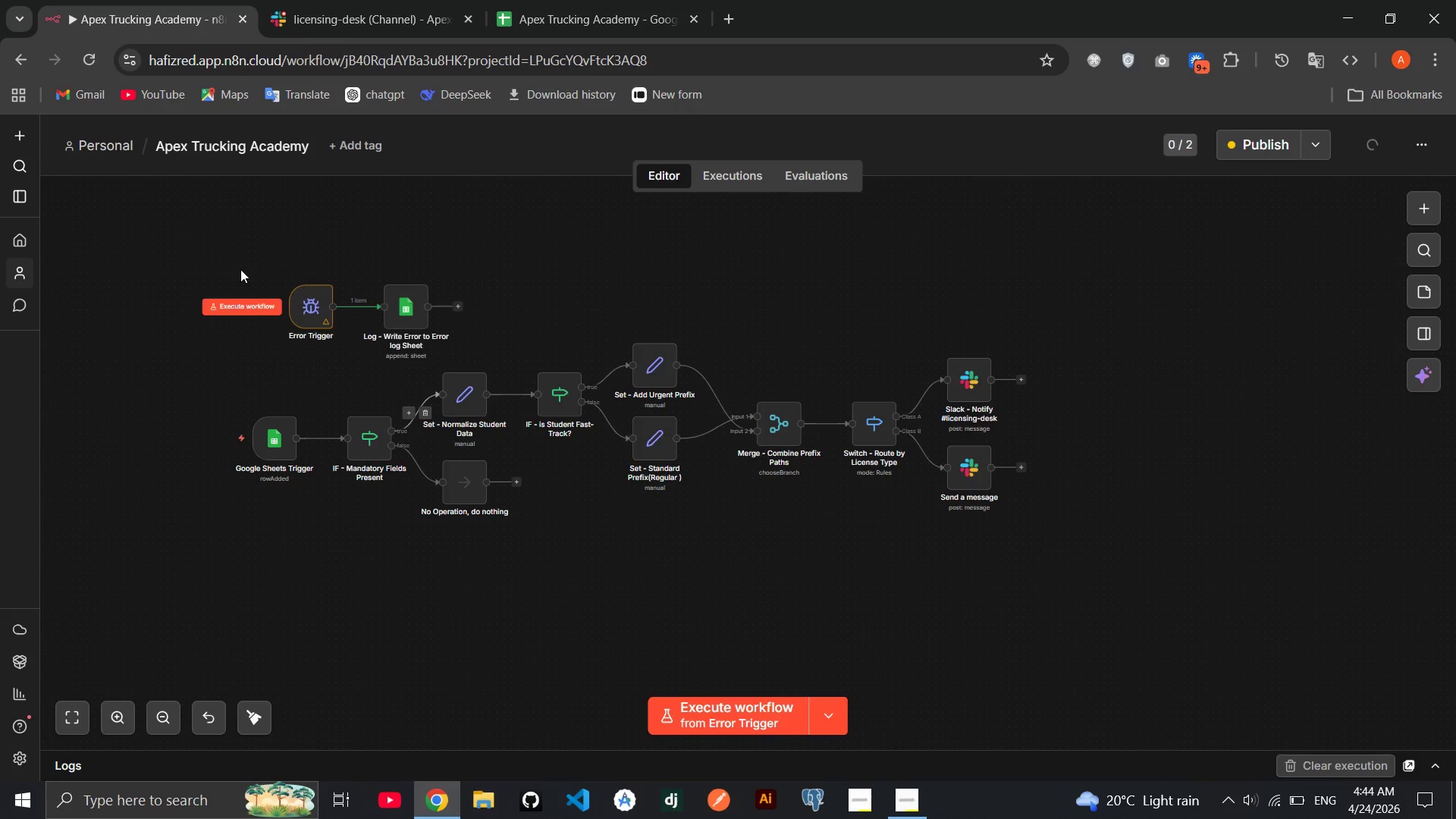 
left_click_drag(start_coordinate=[240, 269], to_coordinate=[508, 362])
 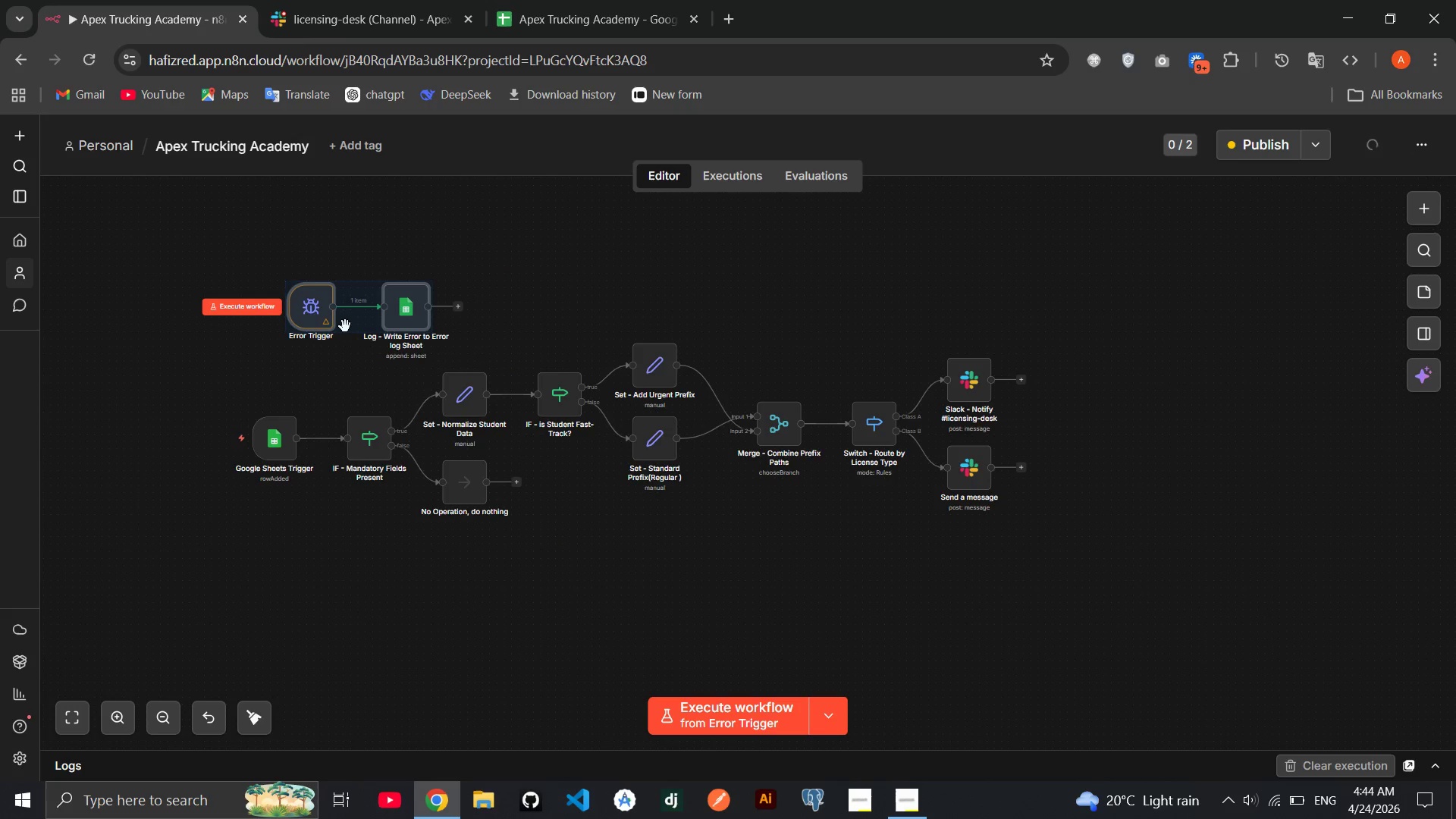 
left_click_drag(start_coordinate=[345, 326], to_coordinate=[652, 586])
 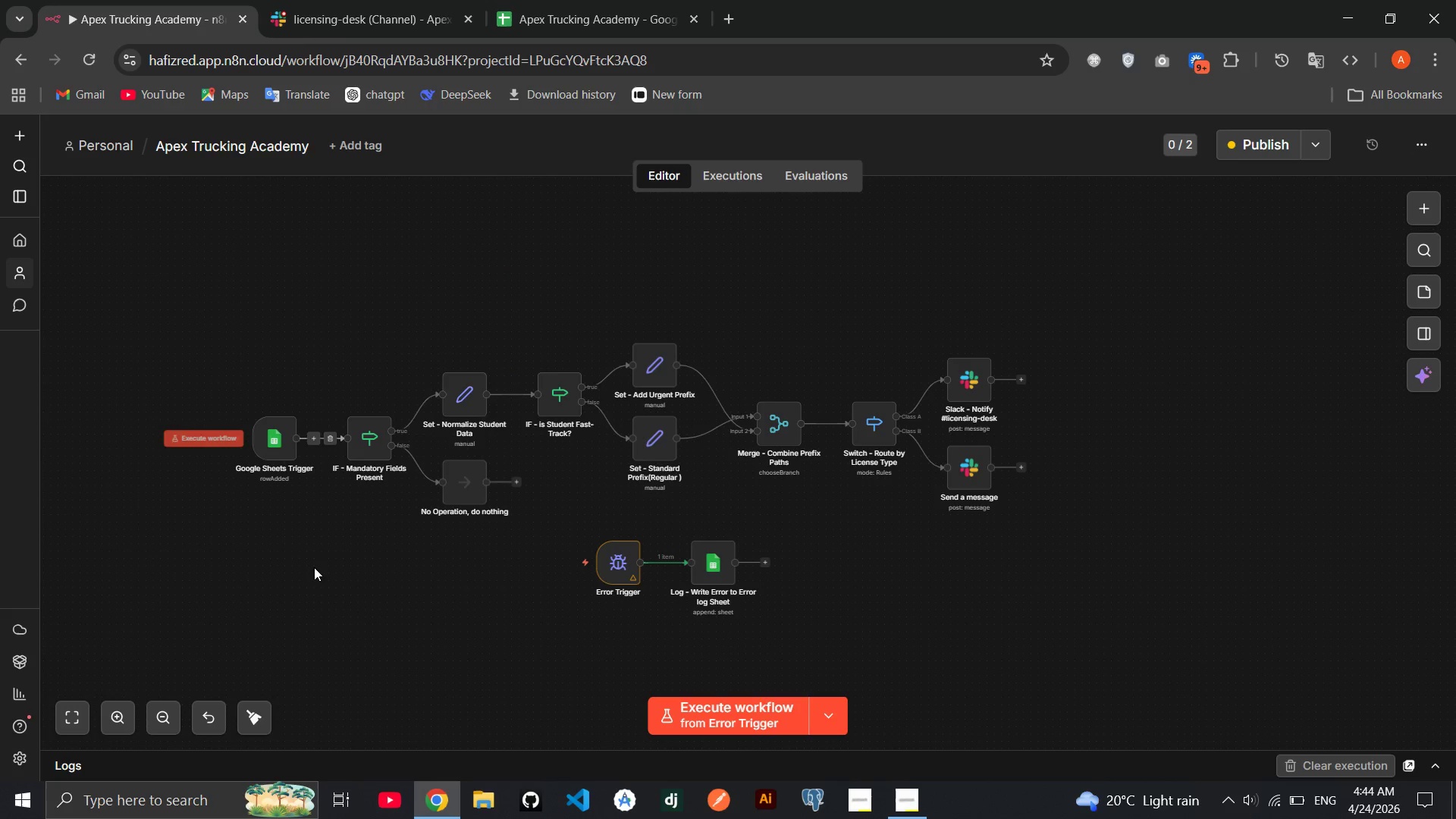 
left_click([314, 567])
 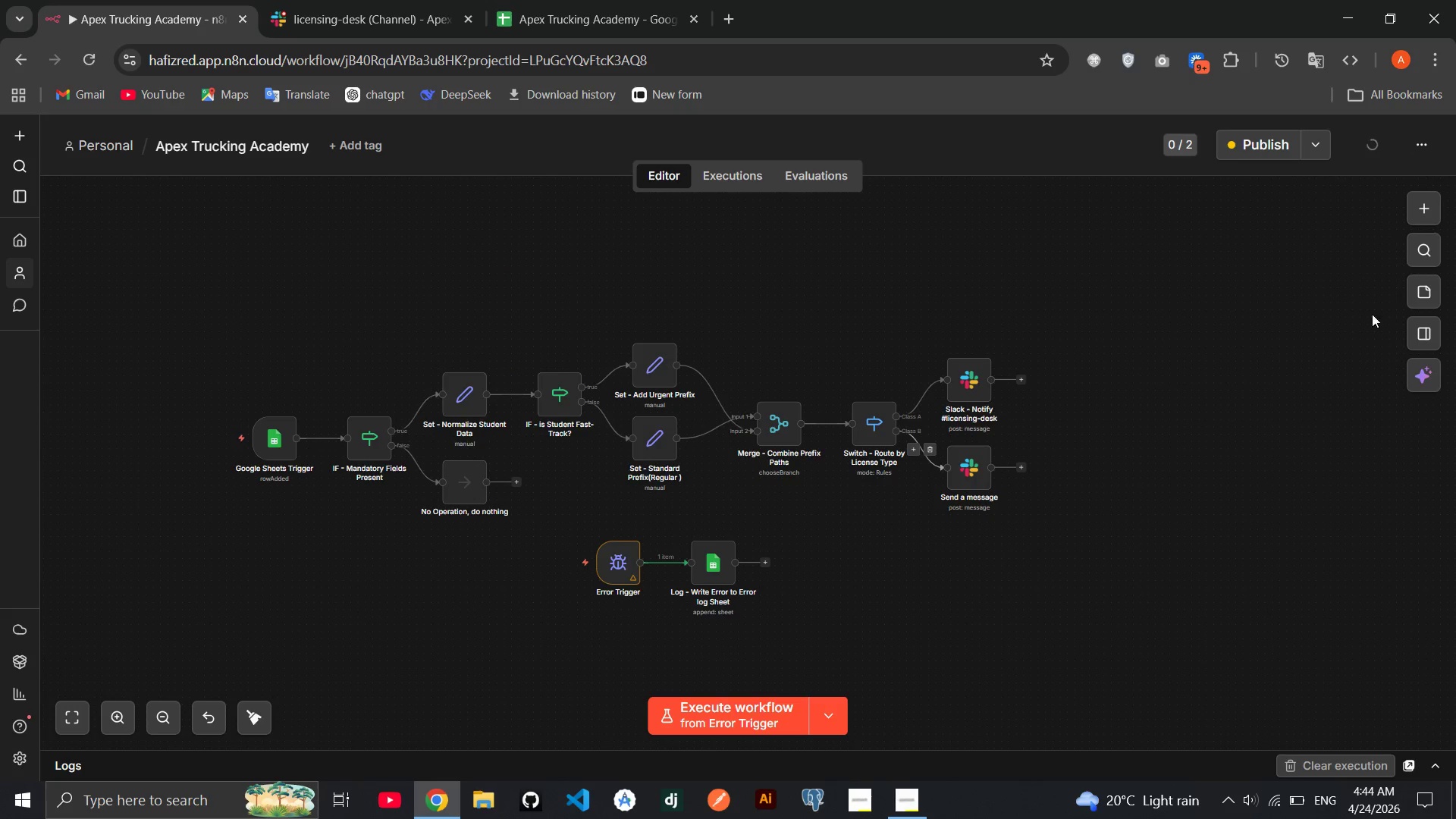 
left_click([1423, 292])
 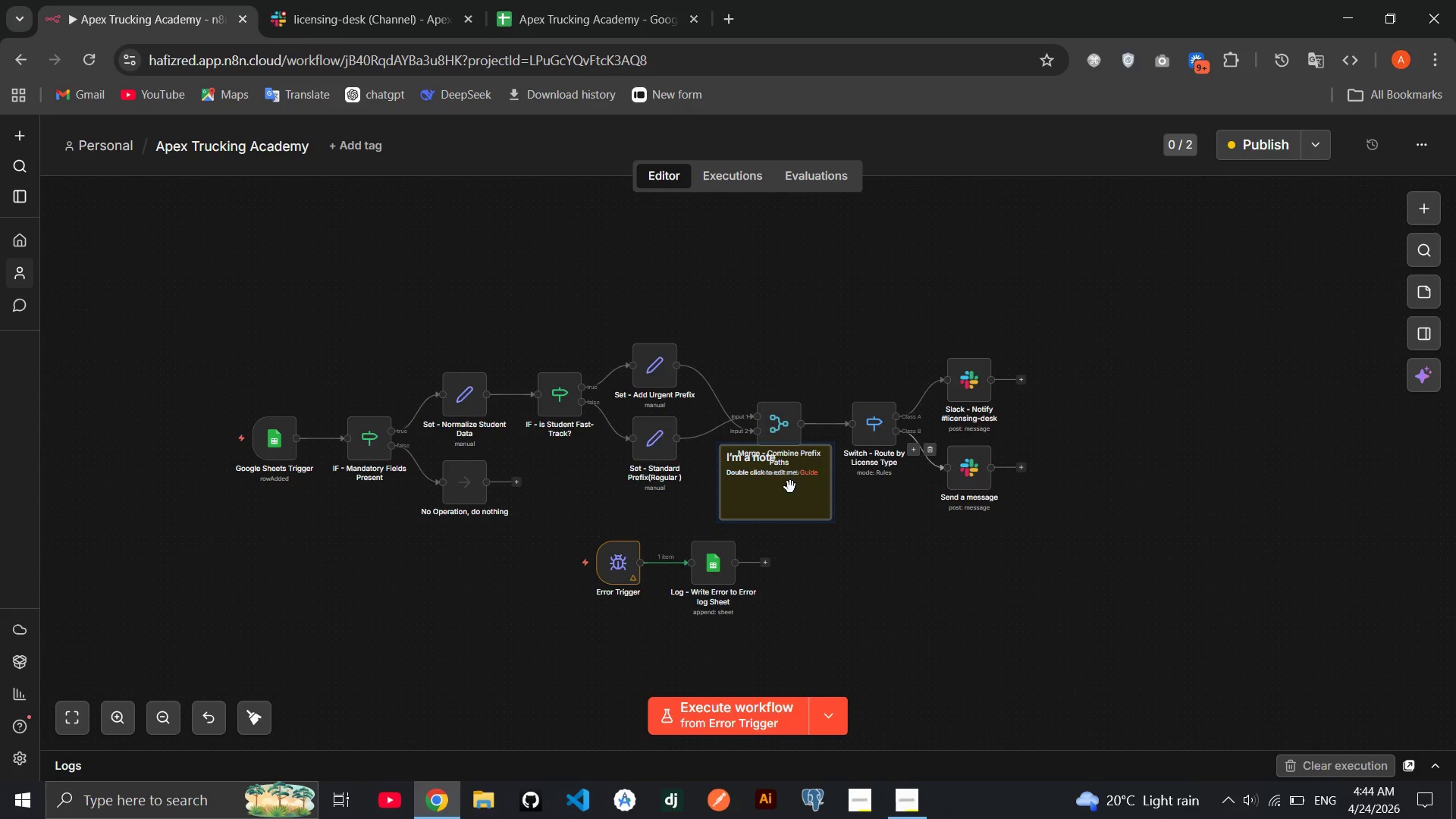 
left_click([790, 489])
 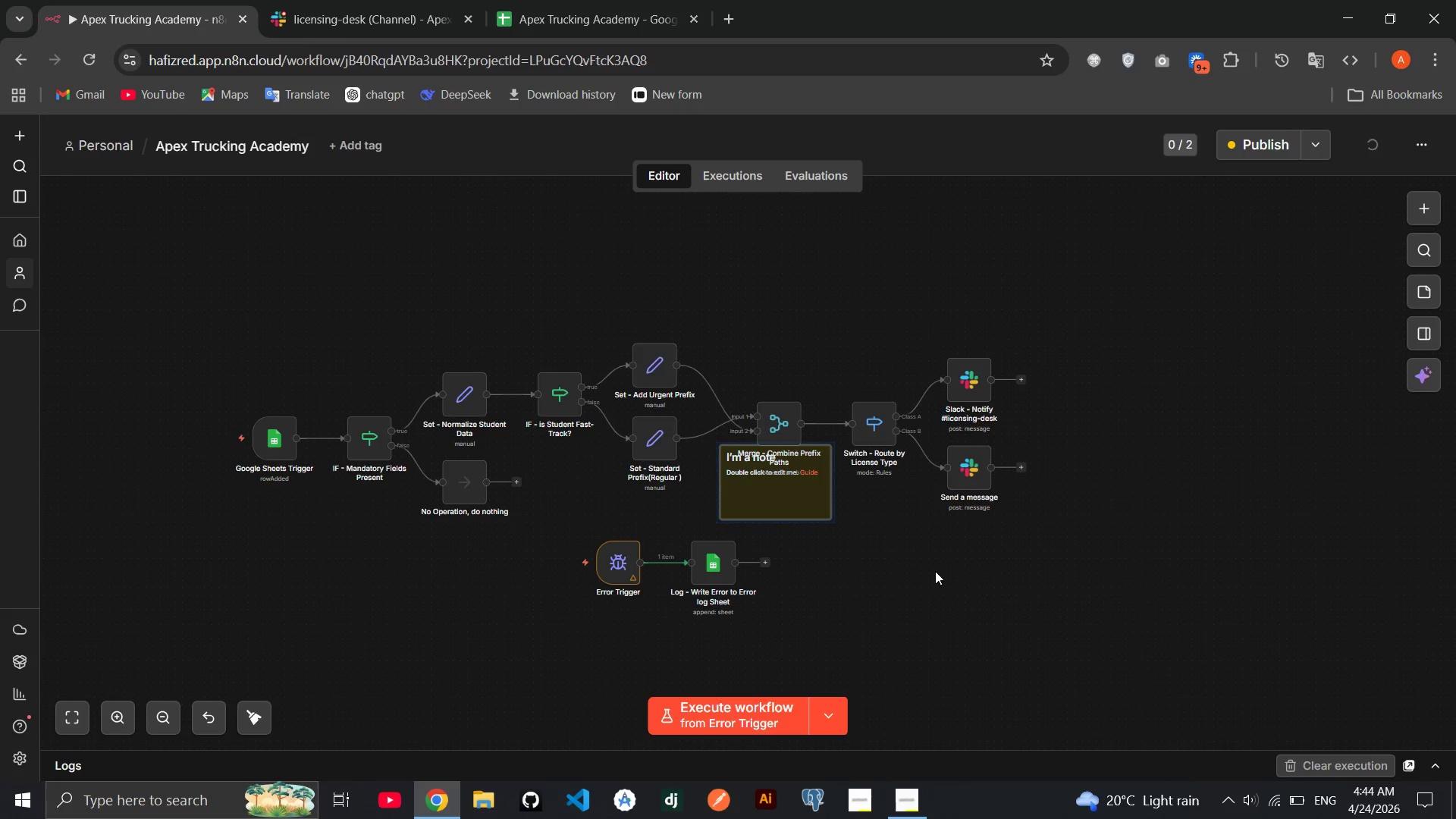 
left_click([935, 571])
 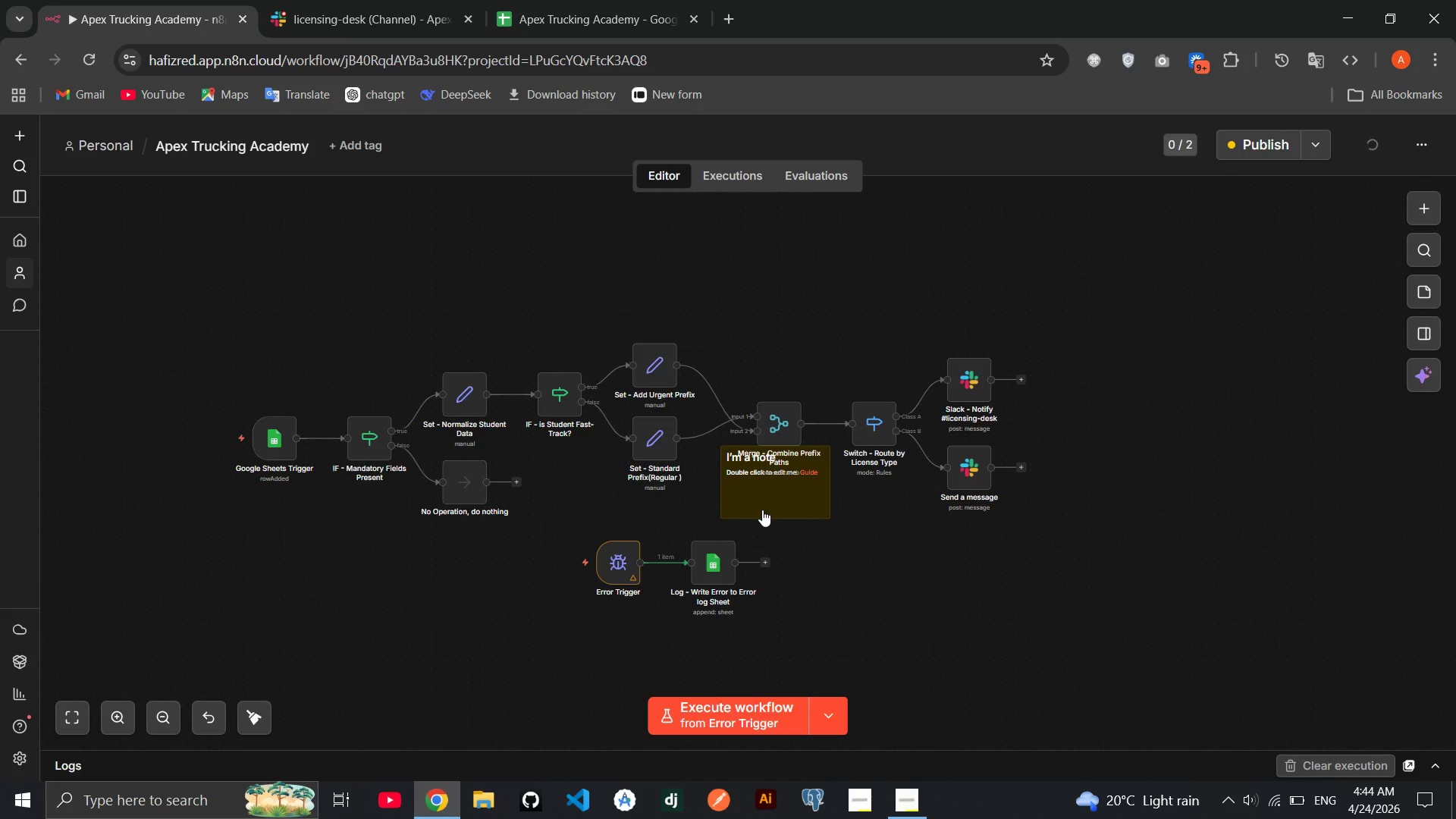 
left_click_drag(start_coordinate=[762, 510], to_coordinate=[317, 371])
 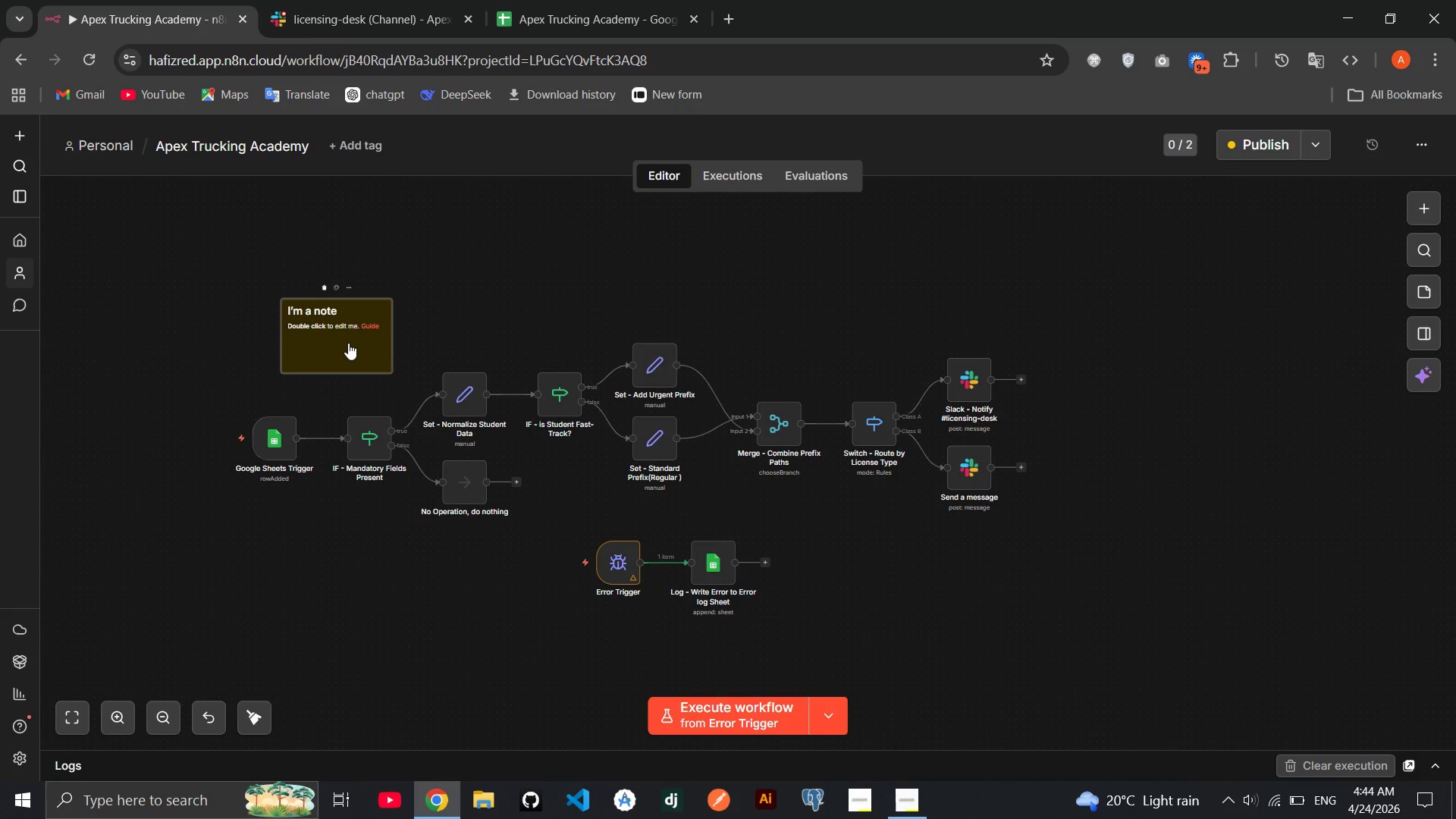 
double_click([348, 343])
 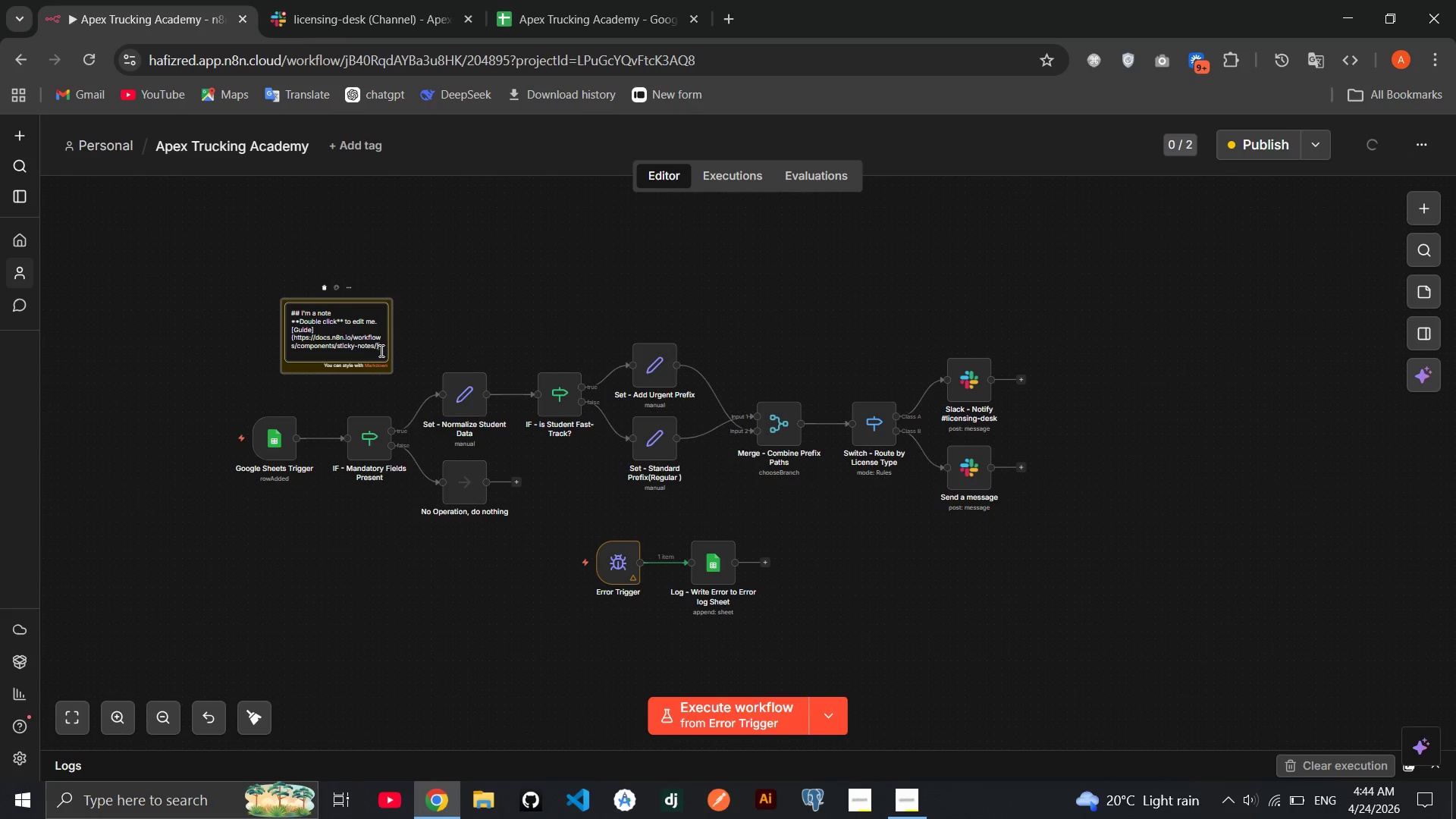 
left_click_drag(start_coordinate=[381, 349], to_coordinate=[303, 305])
 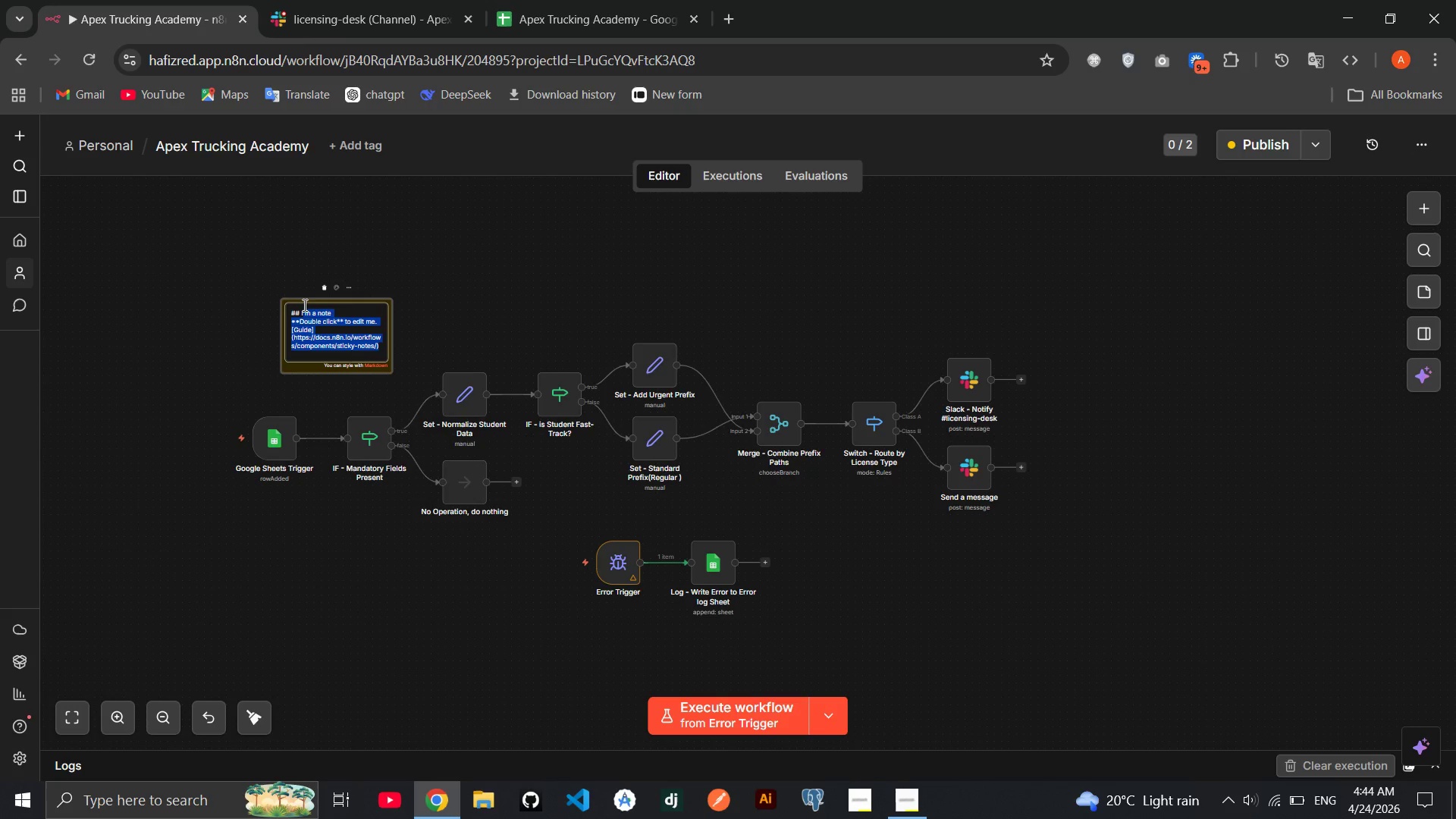 
key(Backspace)
 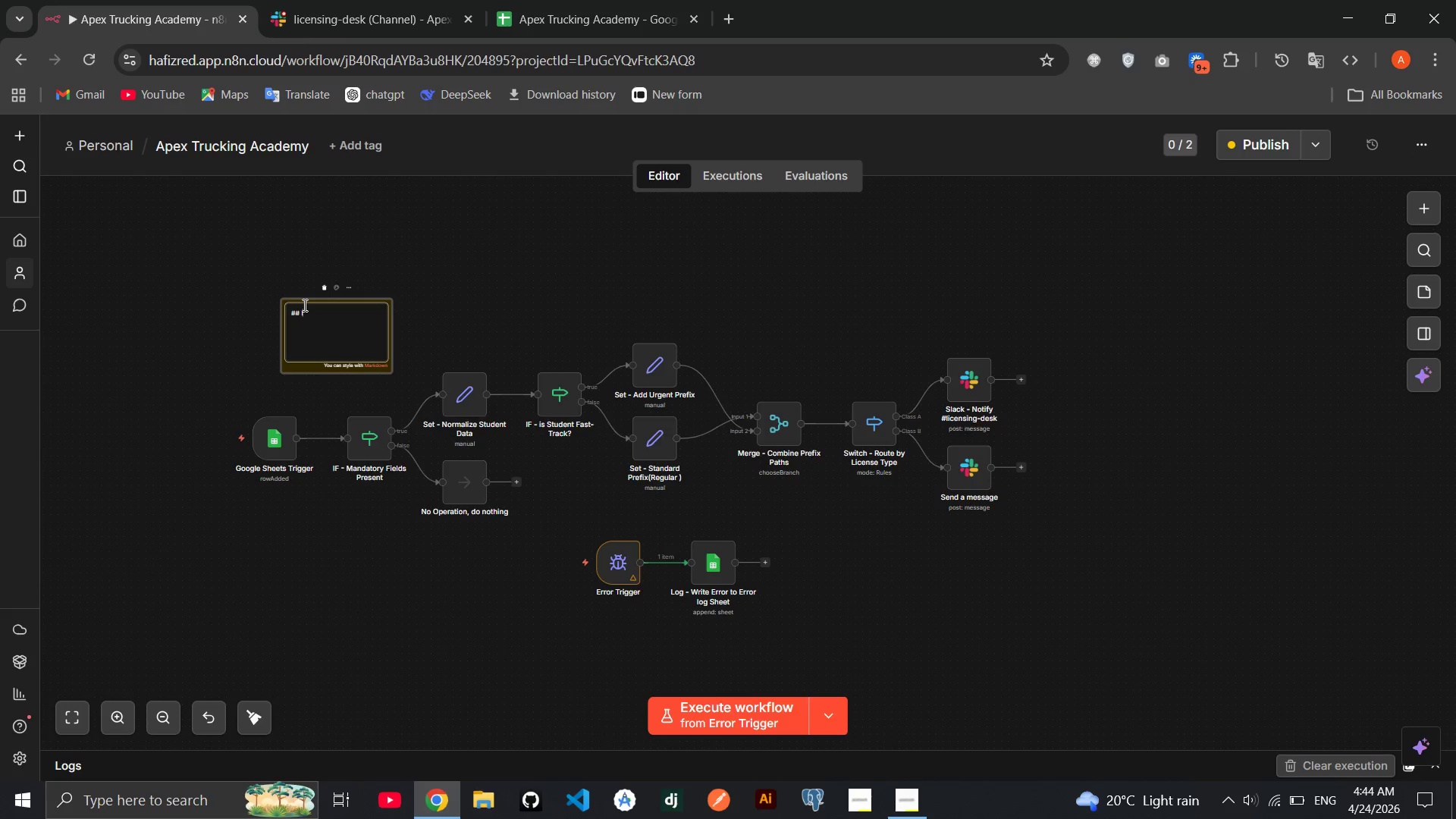 
key(Backspace)
 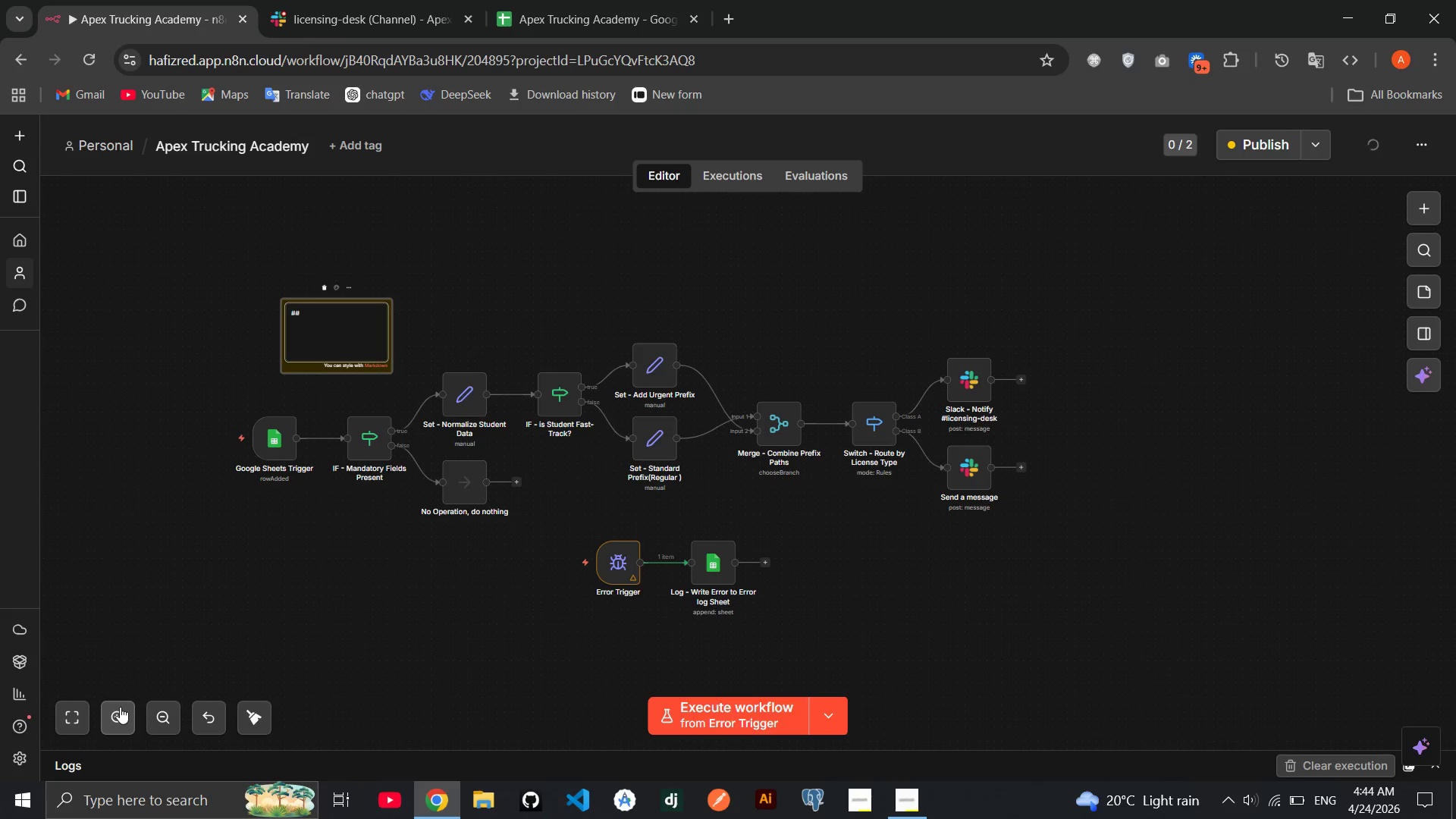 
double_click([120, 707])
 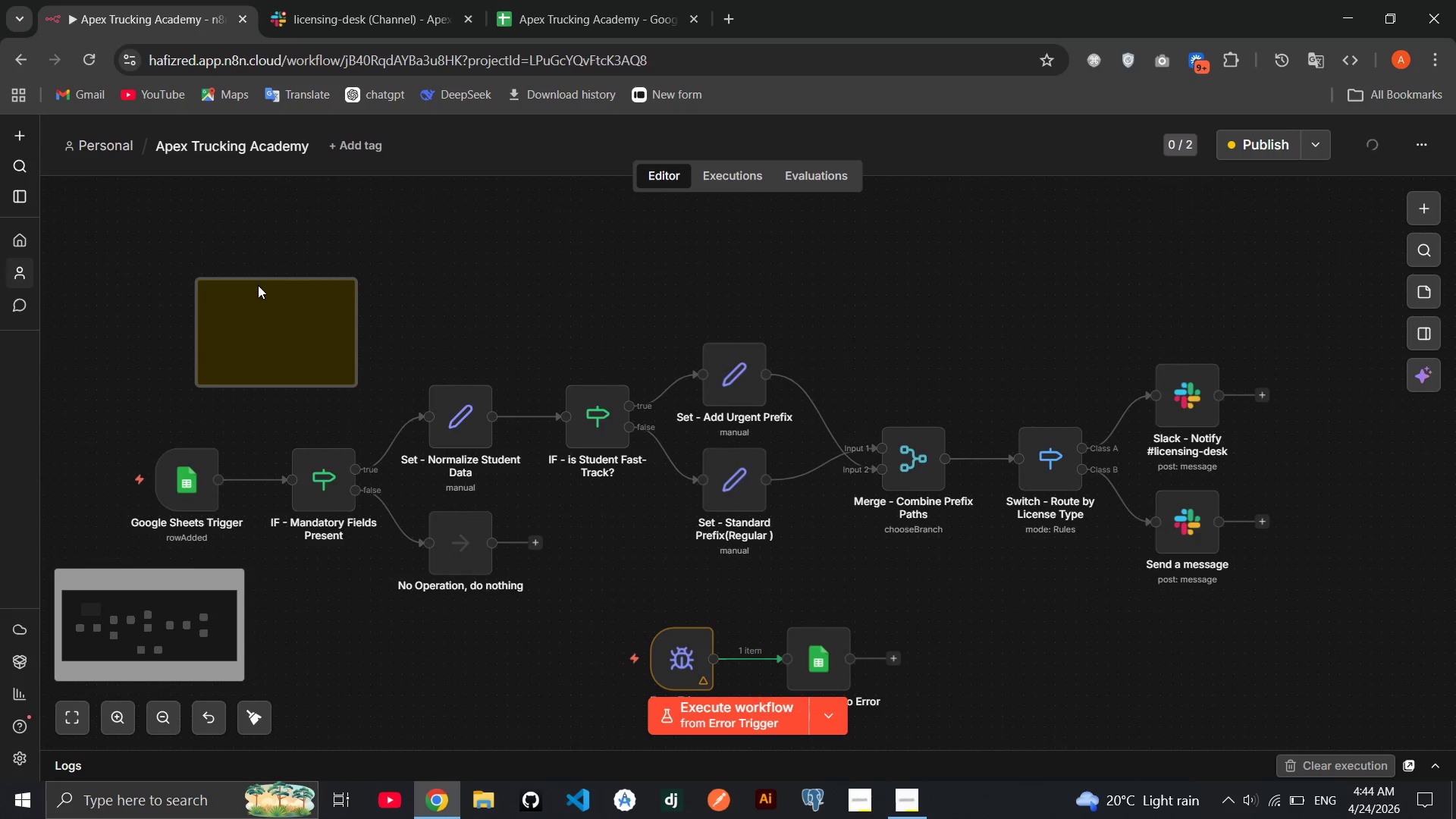 
left_click([258, 298])
 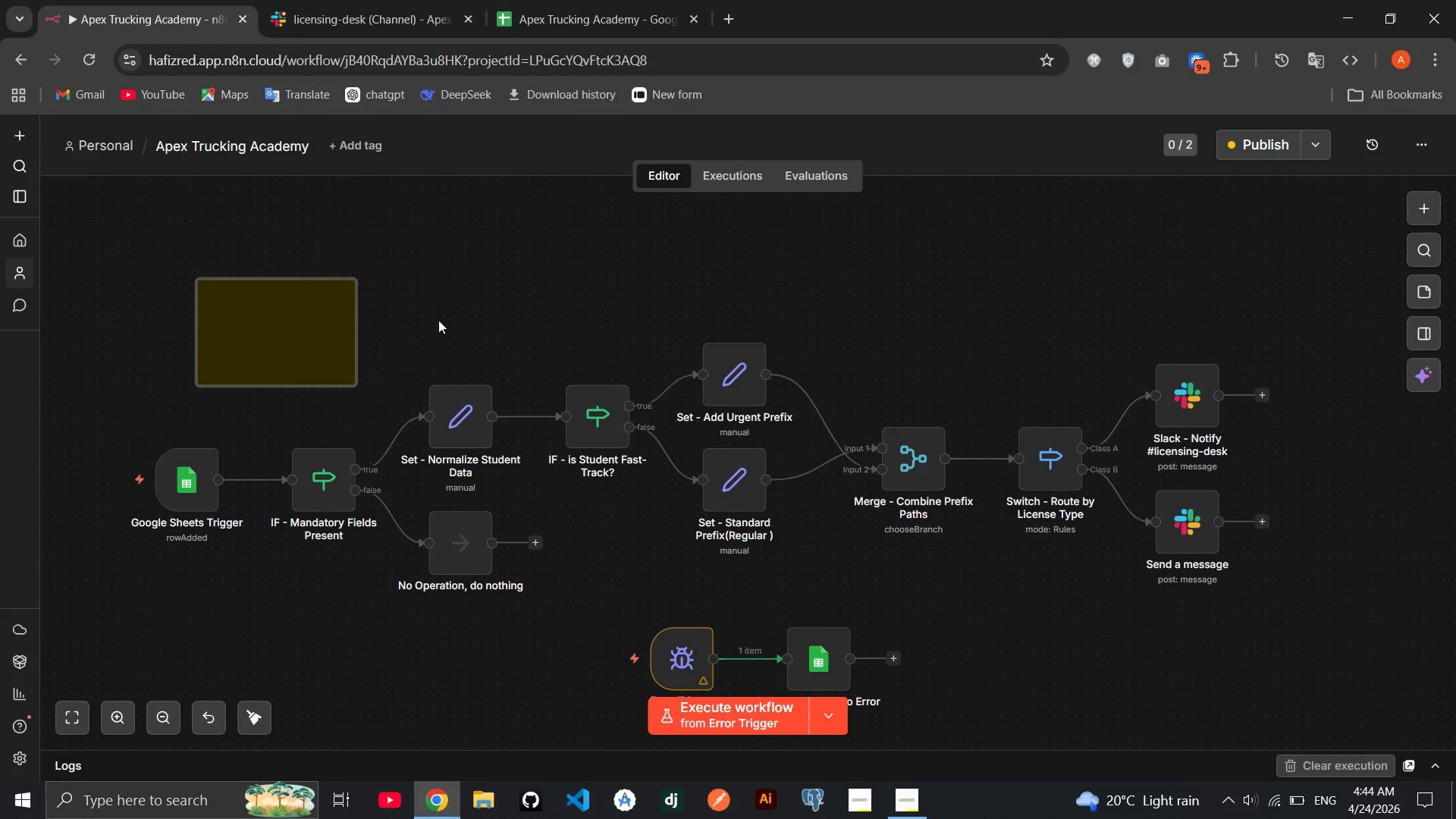 
left_click([438, 320])
 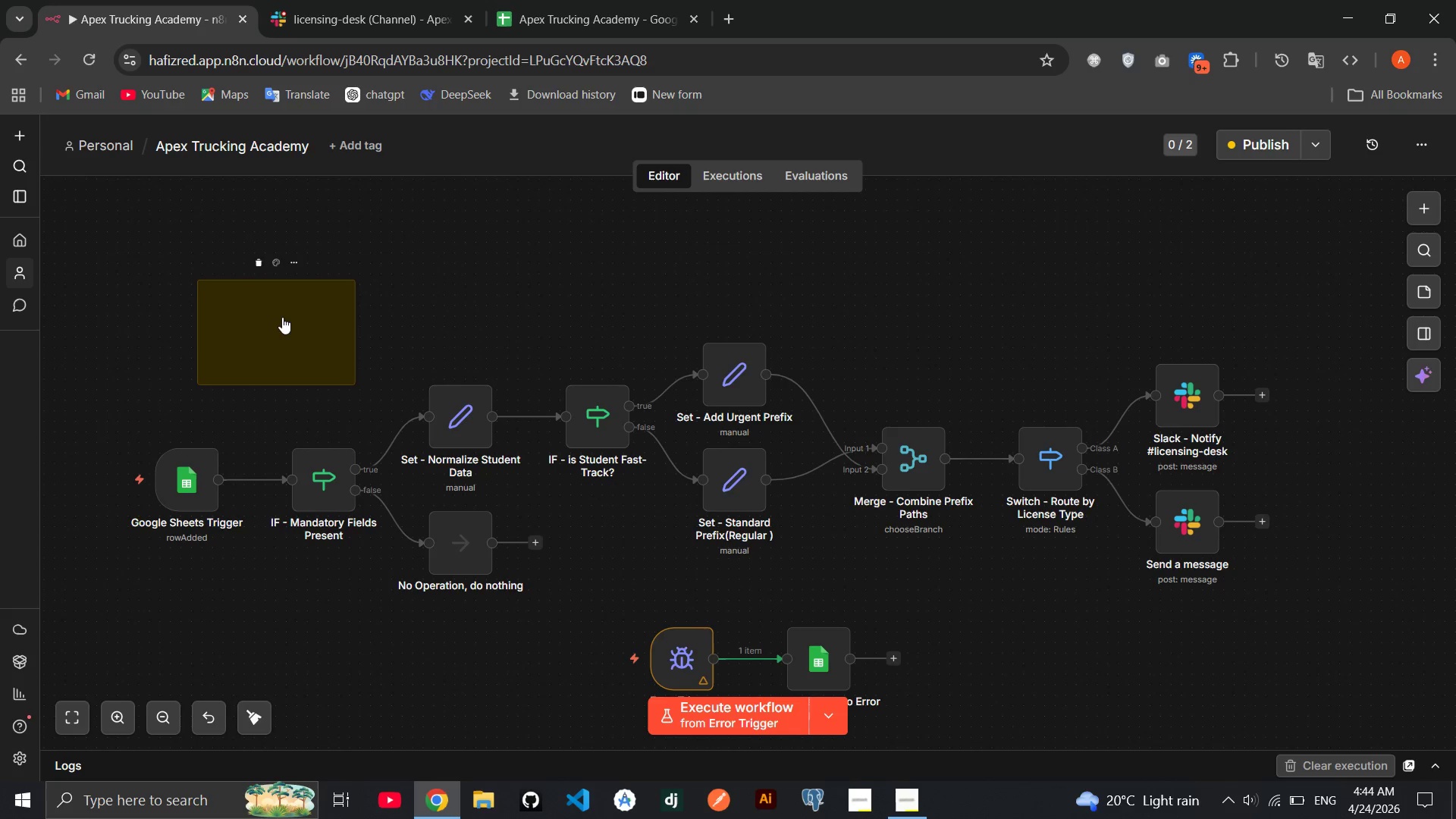 
double_click([282, 317])
 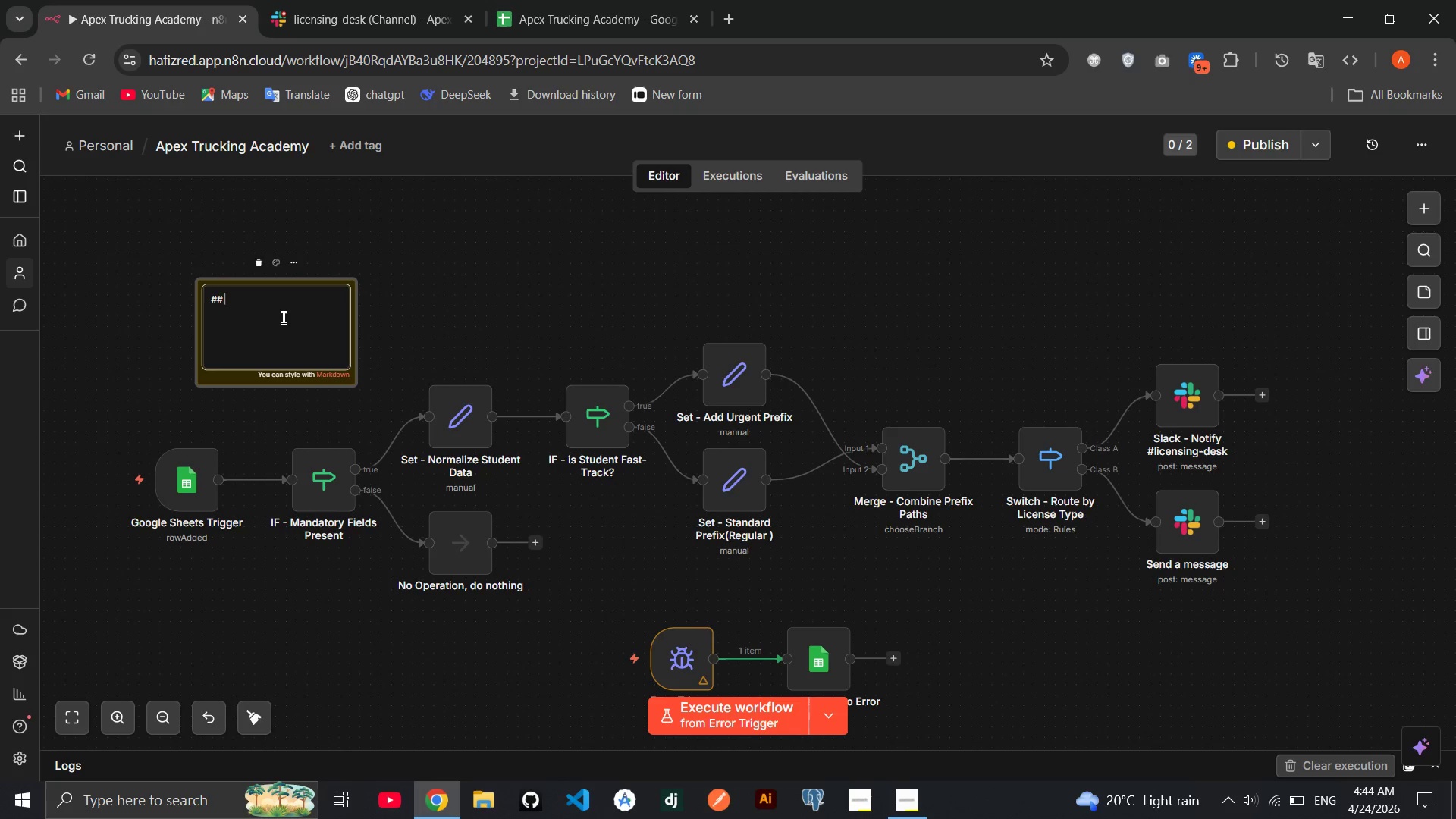 
key(Control+Z)
 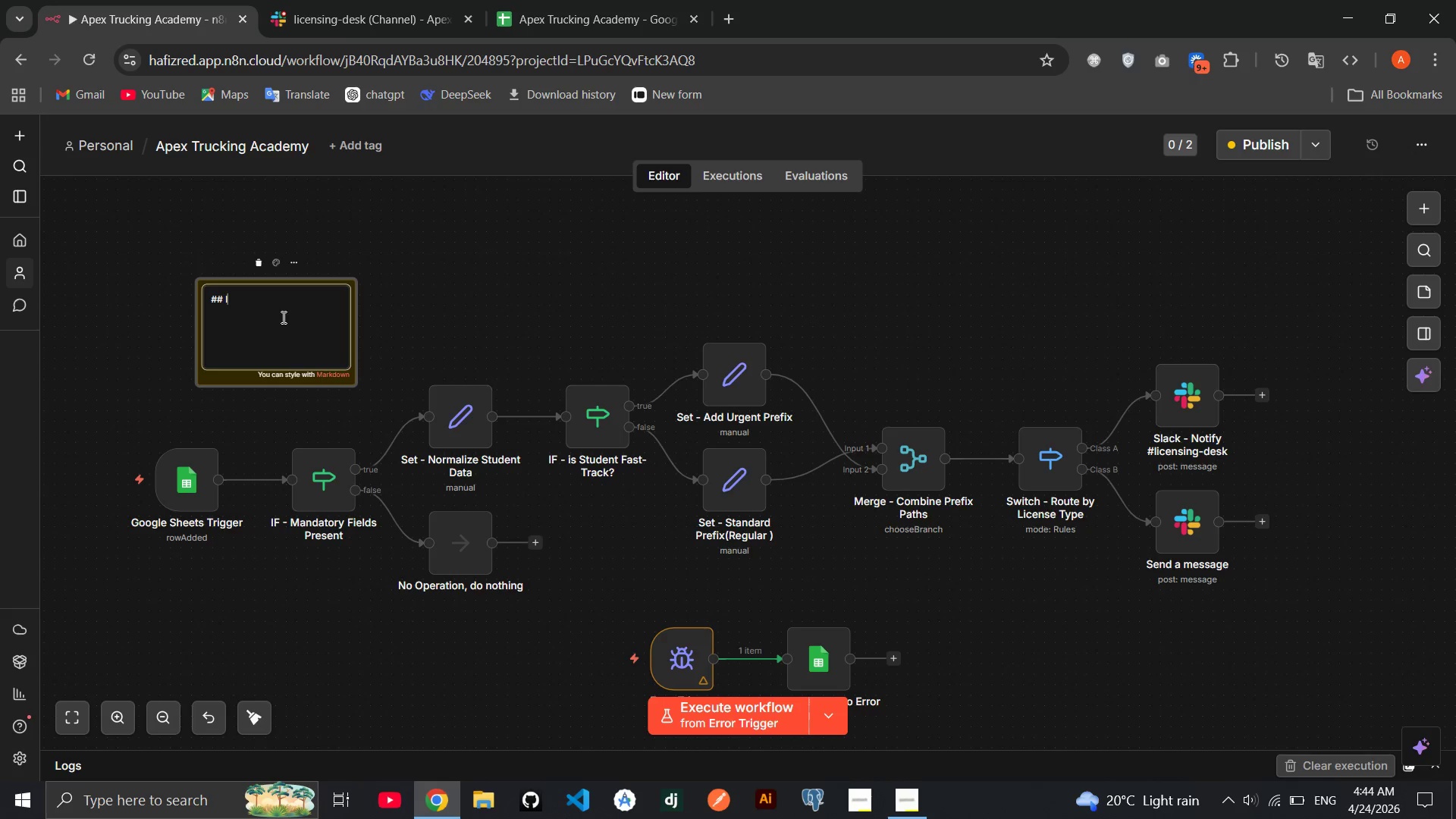 
key(Backspace)
 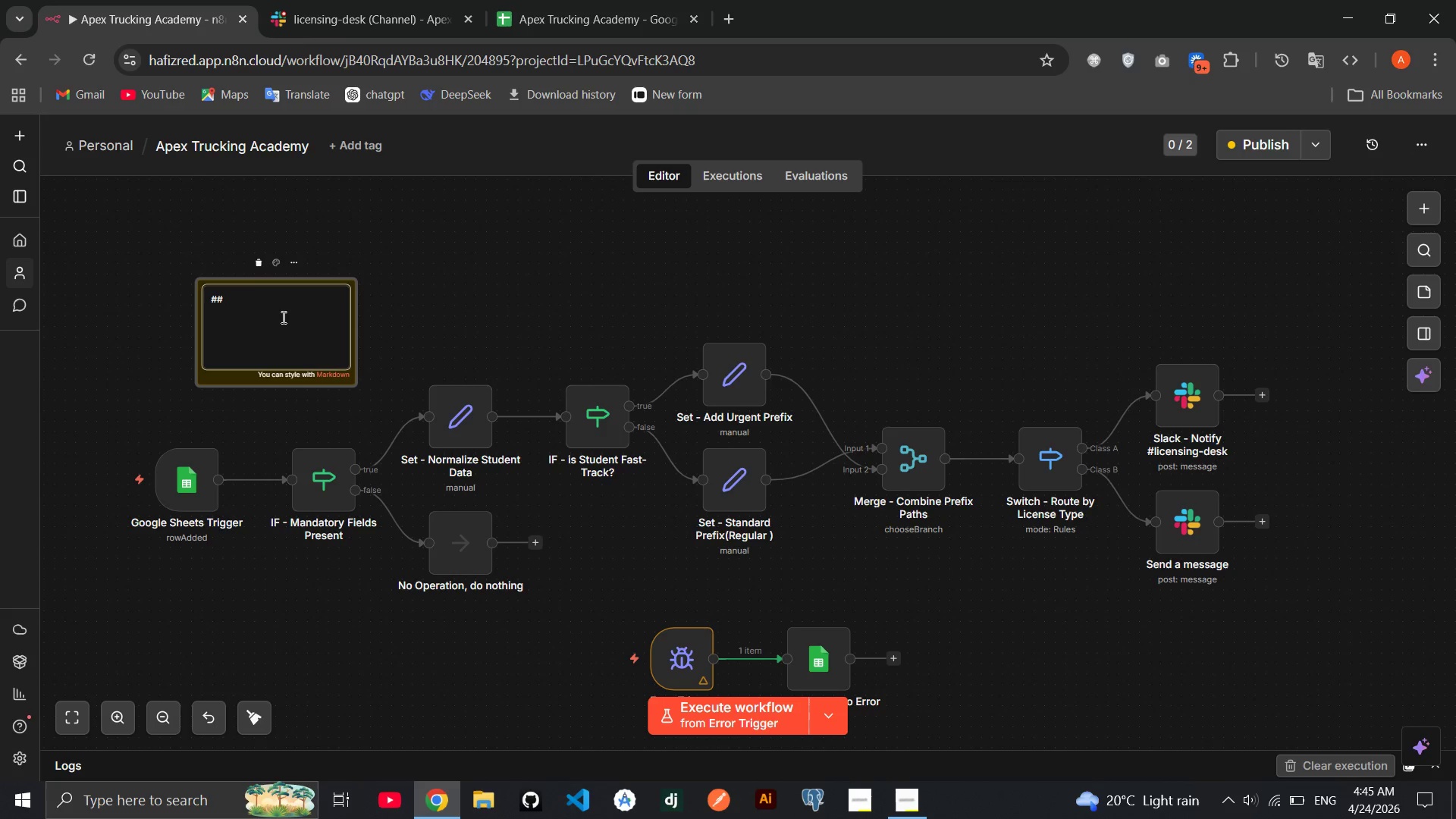 
wait(22.44)
 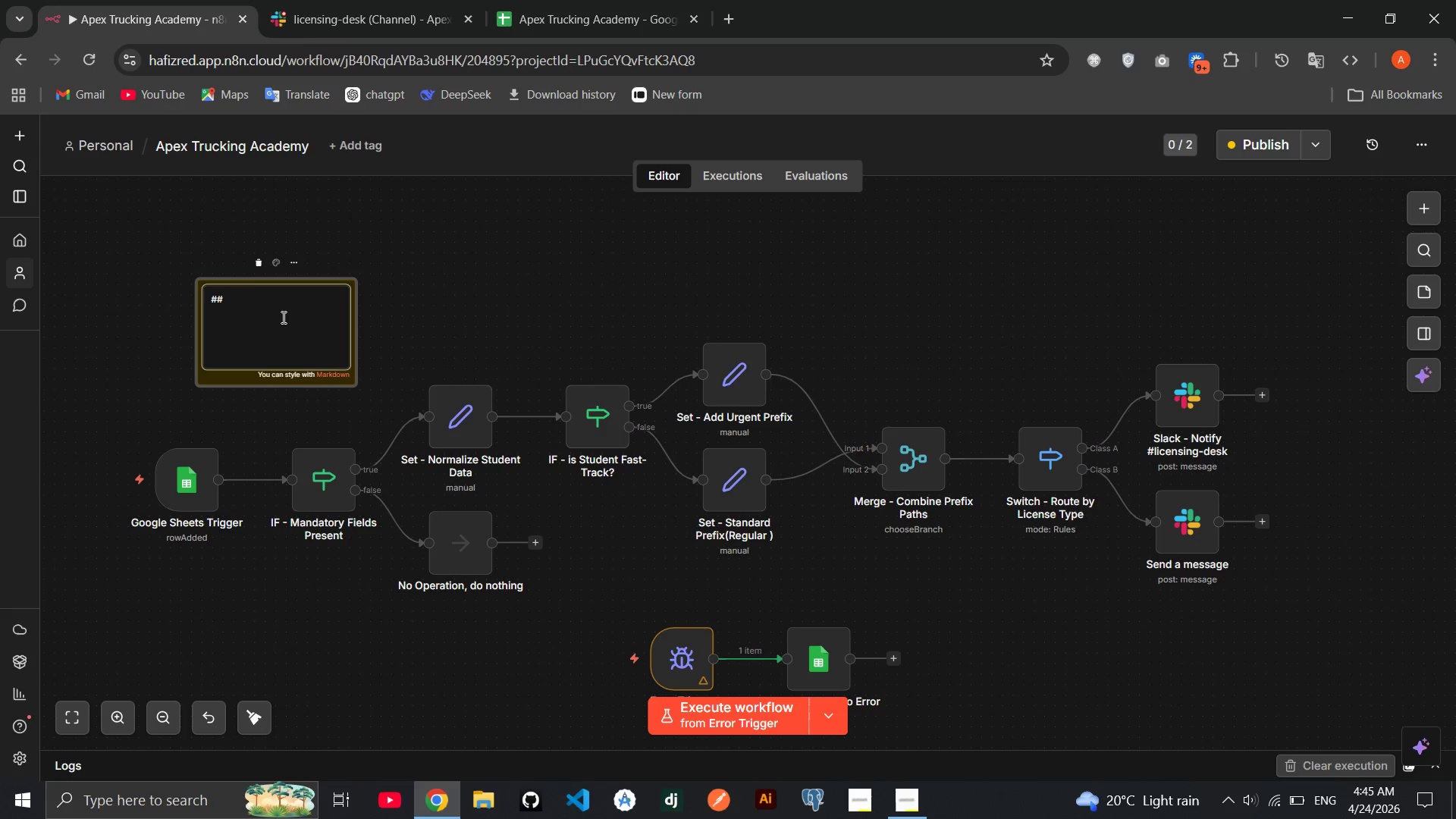 
type(sheet trigge)
key(Backspace)
key(Backspace)
key(Backspace)
key(Backspace)
key(Backspace)
key(Backspace)
key(Backspace)
key(Backspace)
key(Backspace)
key(Backspace)
key(Backspace)
key(Backspace)
type(TRIGGER)
 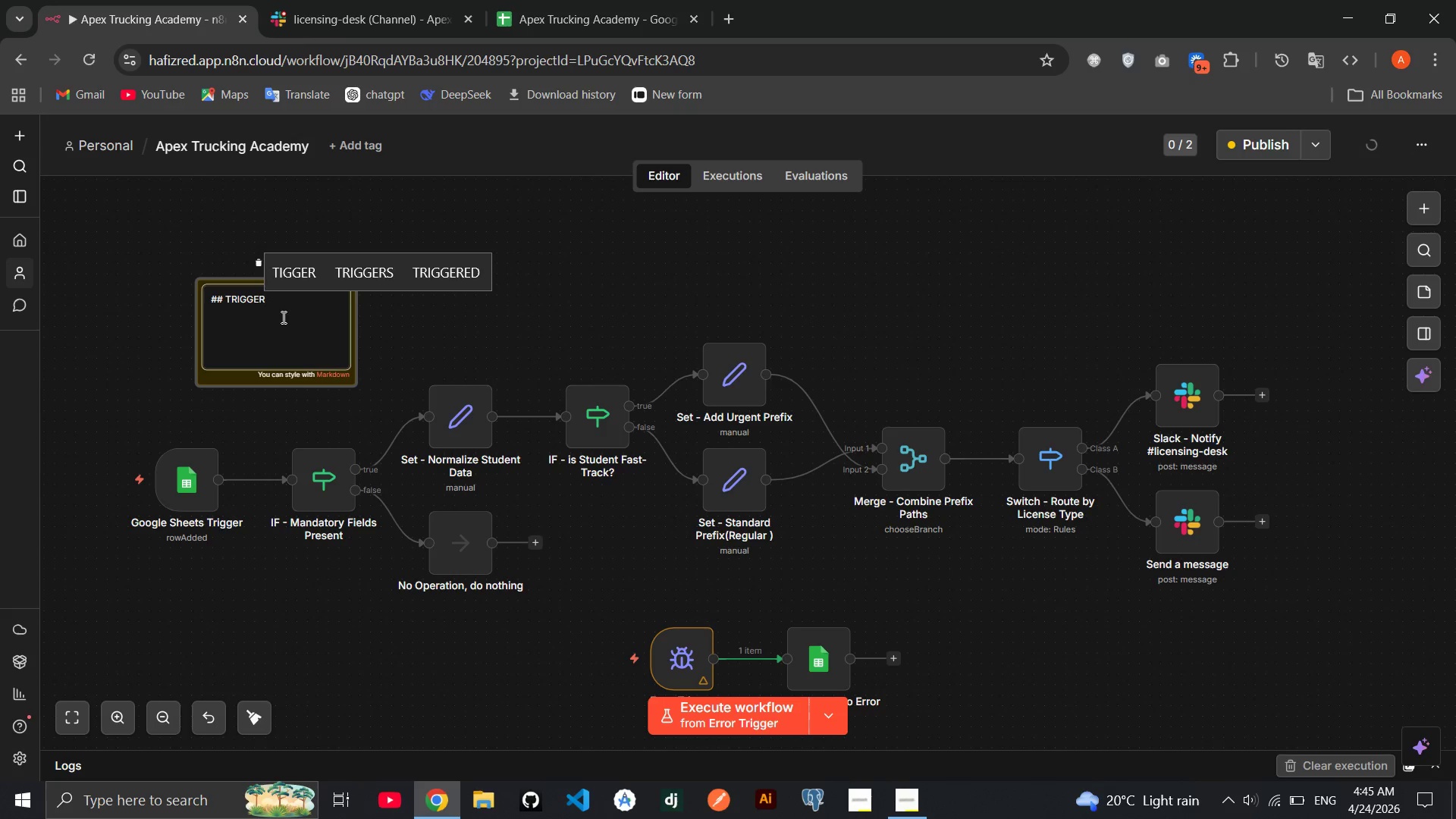 
key(Enter)
 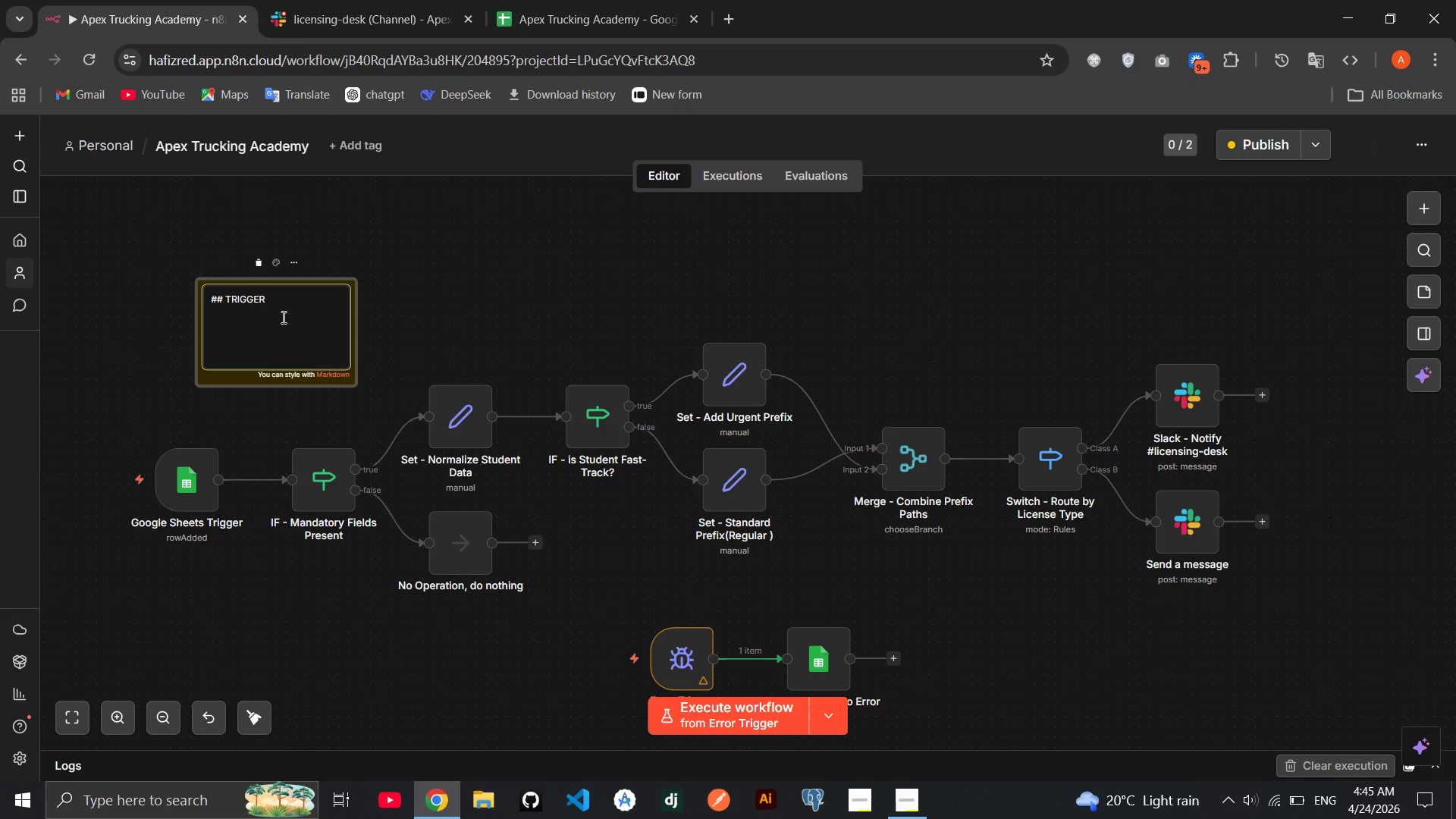 
type(sheet triggers )
 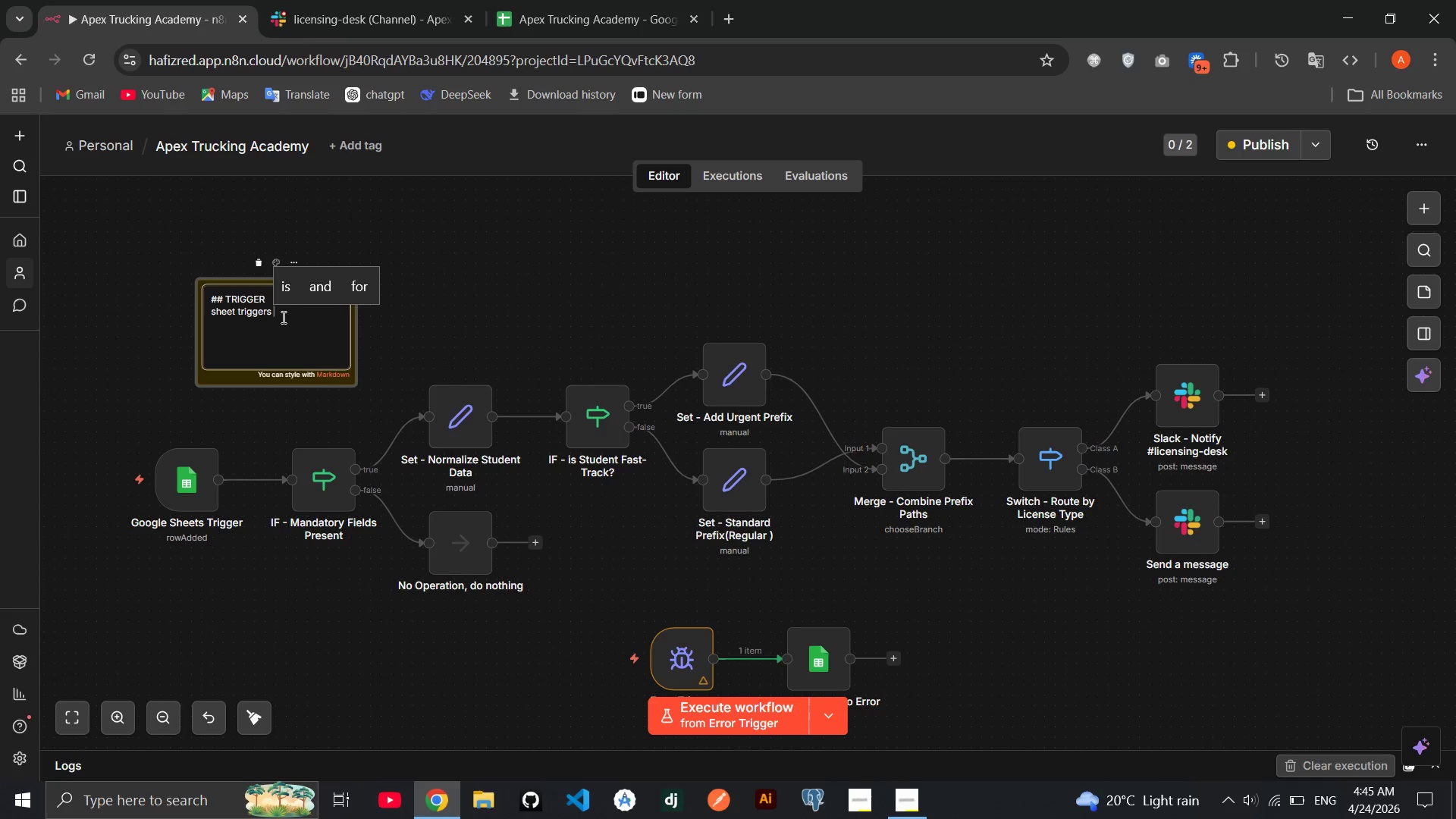 
key(Backspace)
key(Backspace)
type( fires on new row)
 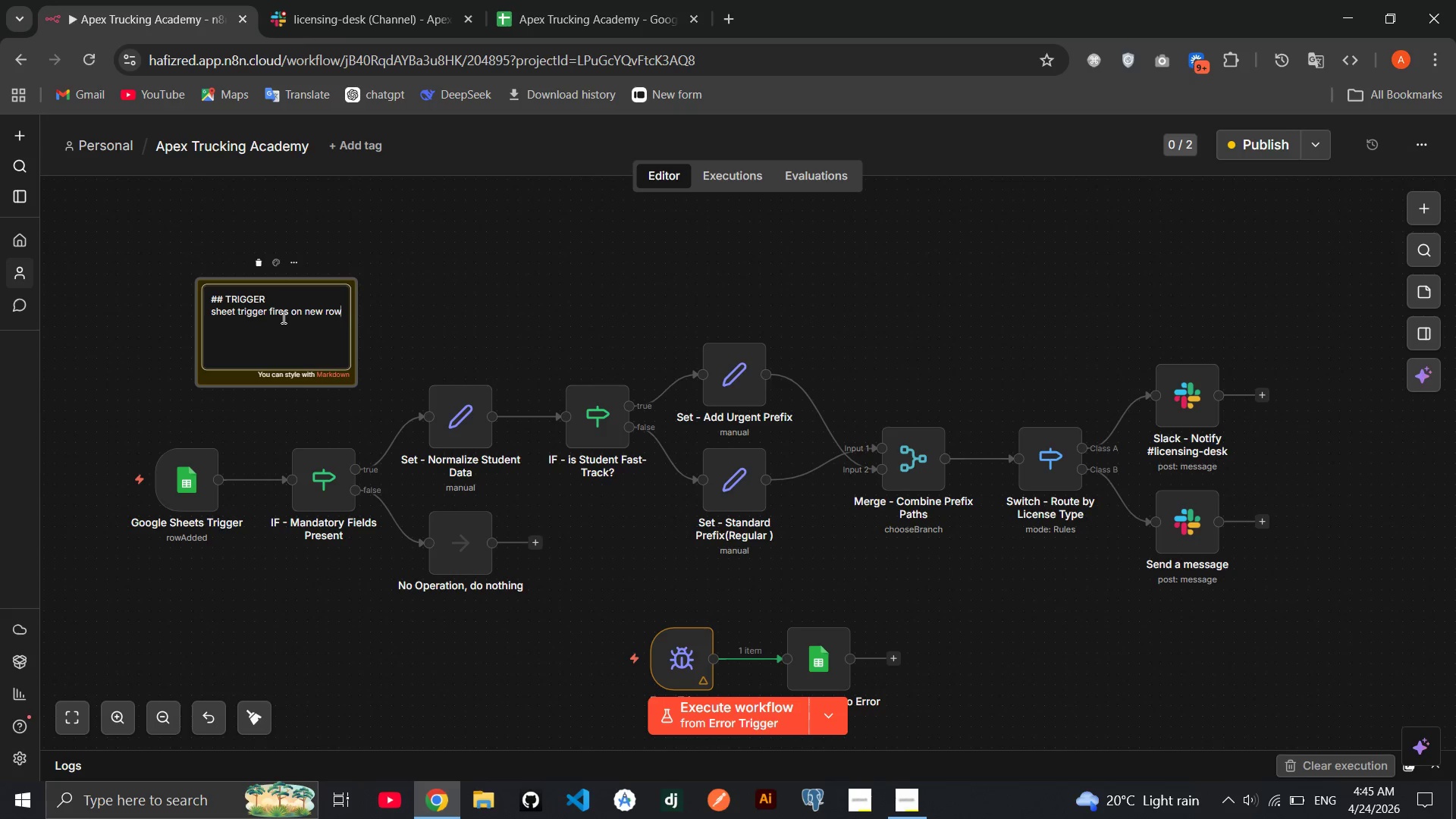 
key(Enter)
 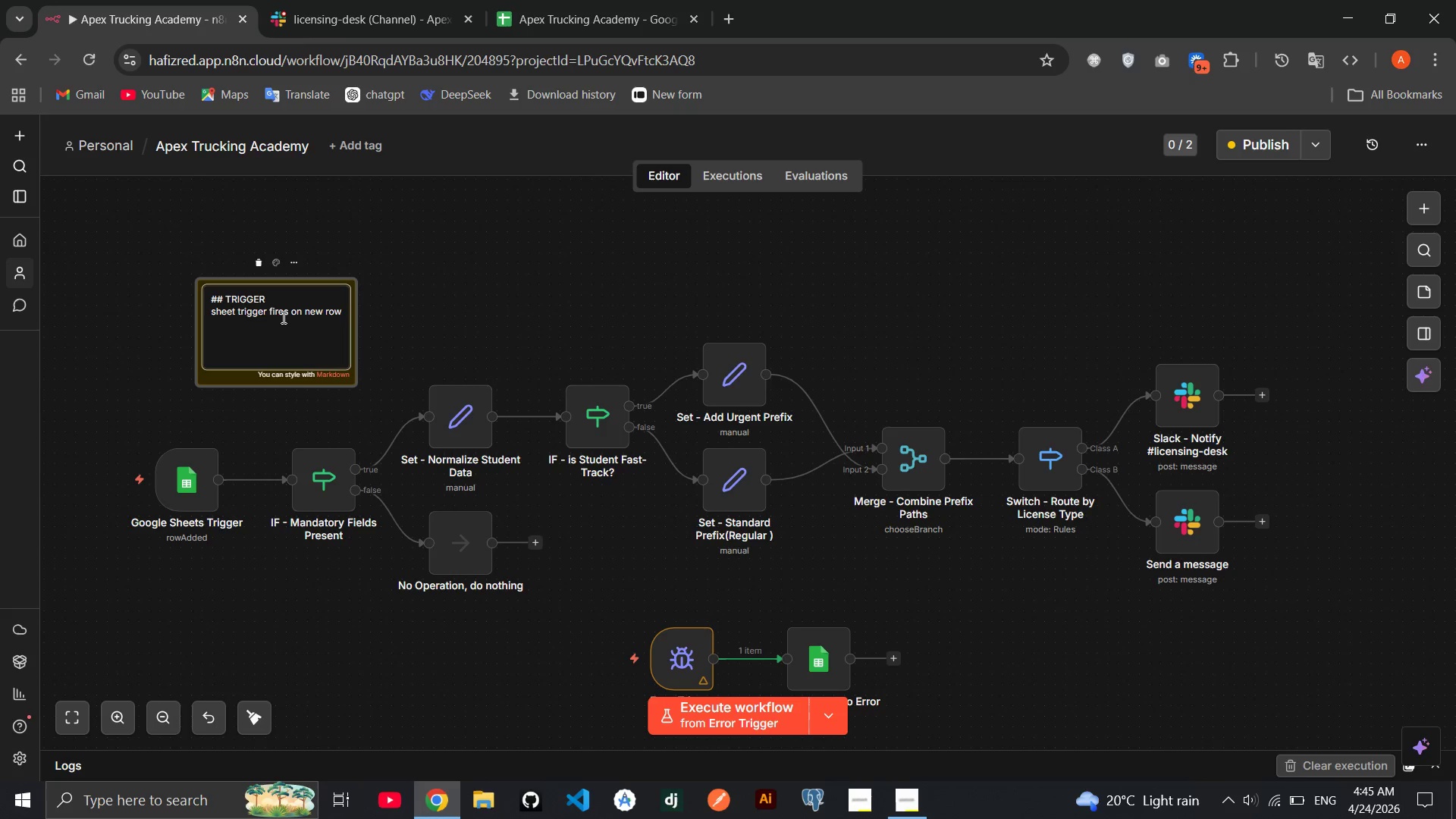 
wait(6.73)
 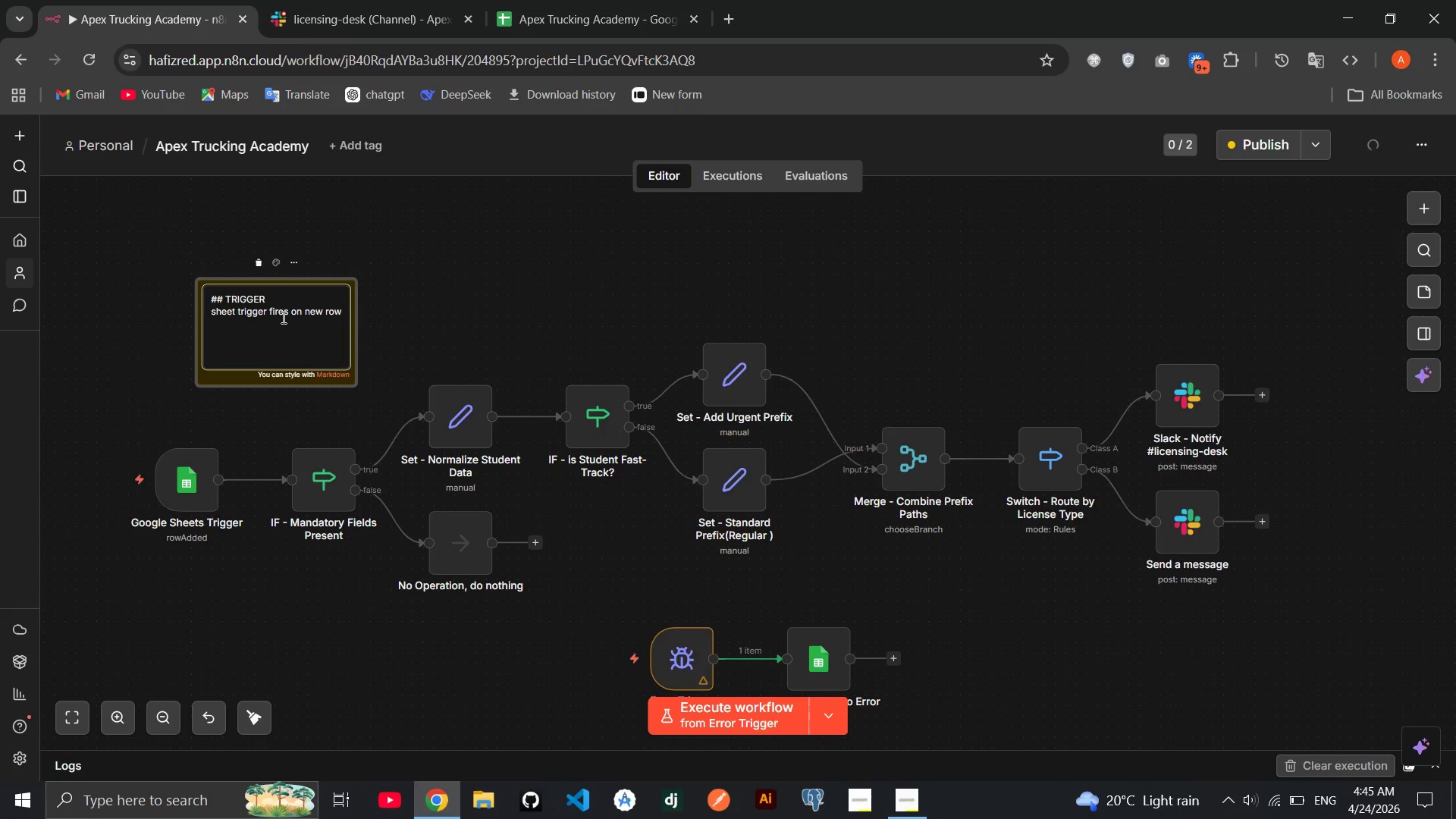 
left_click([147, 274])
 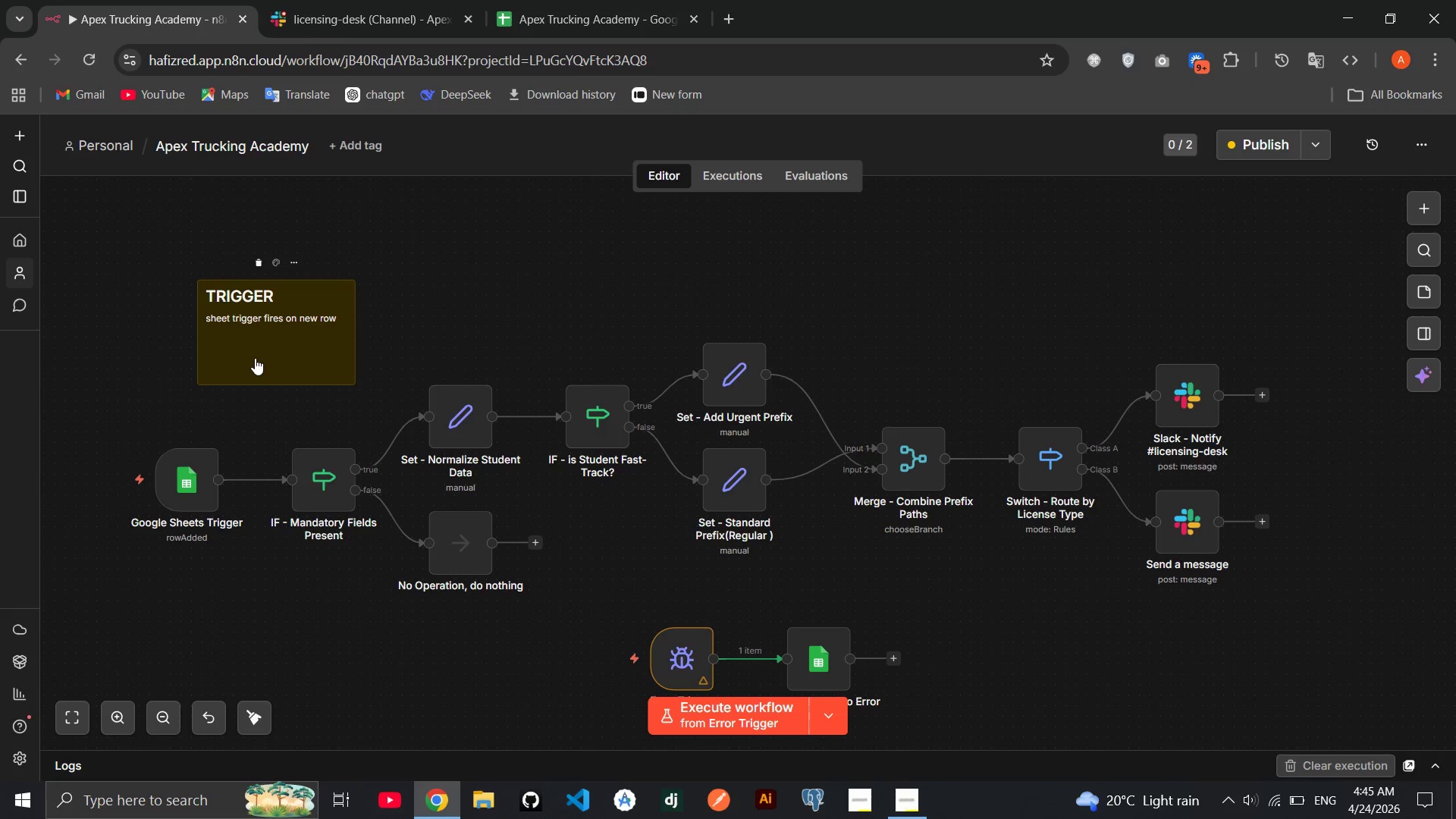 
left_click_drag(start_coordinate=[255, 358], to_coordinate=[171, 403])
 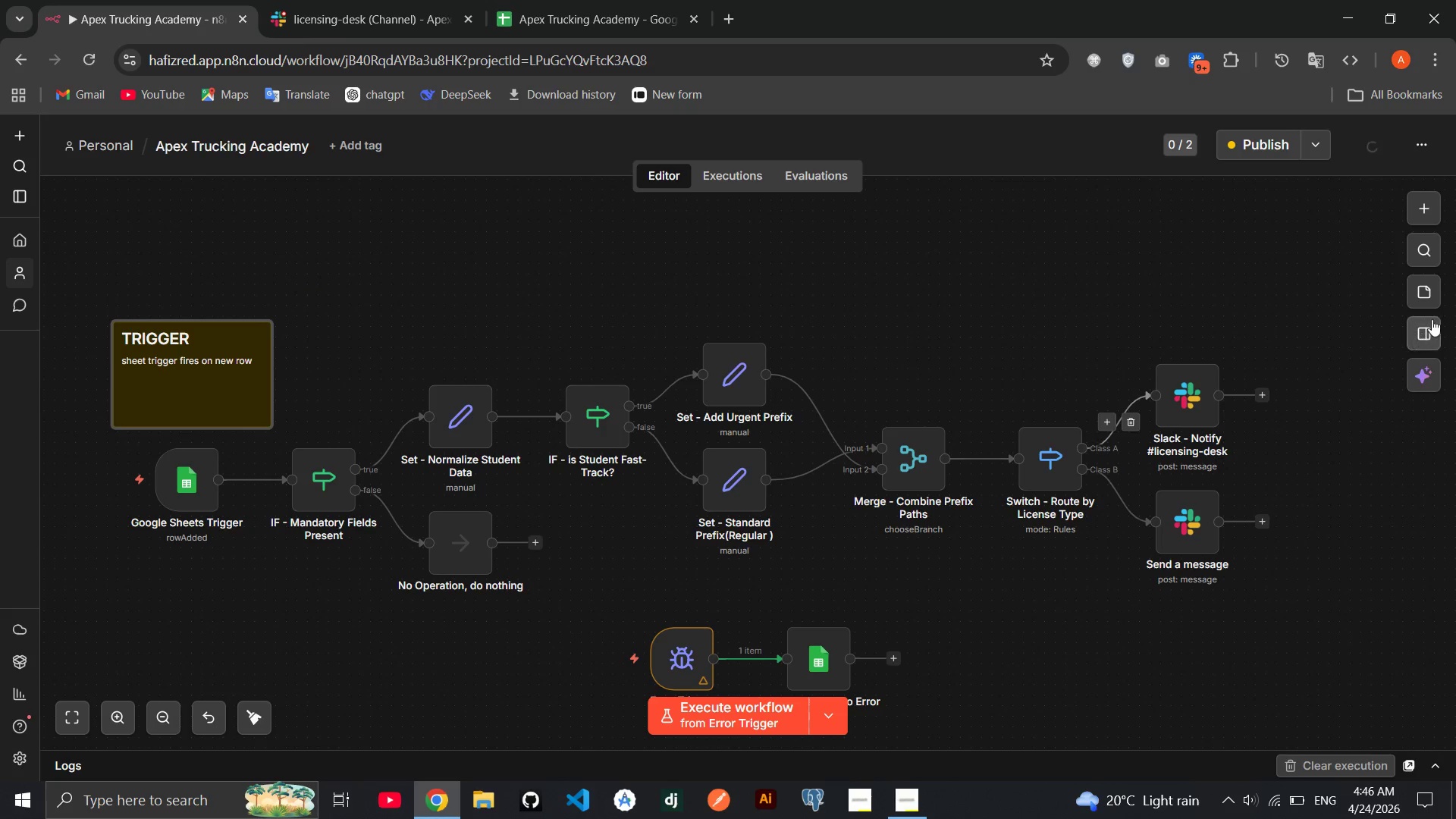 
left_click([1437, 293])
 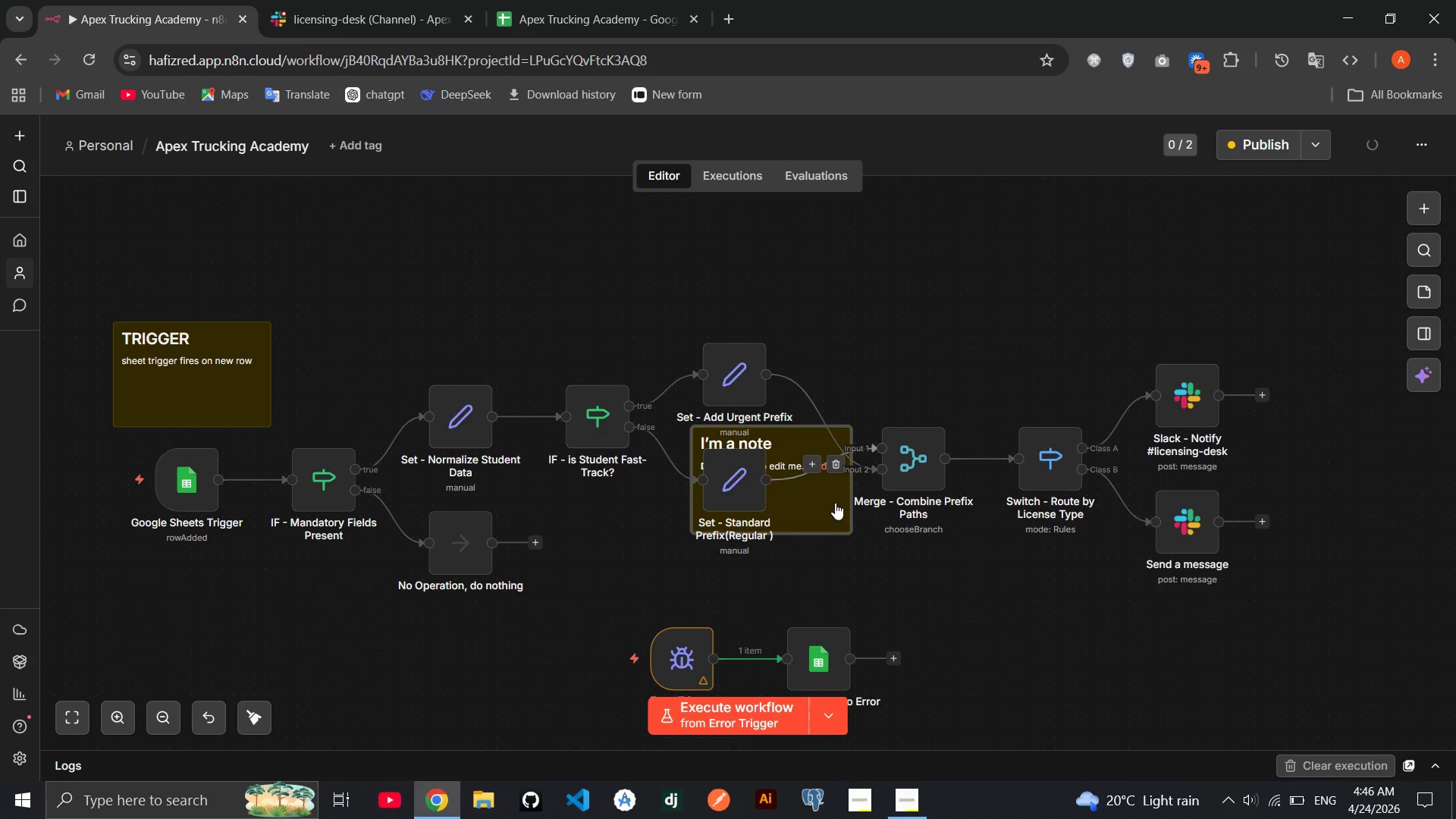 
left_click_drag(start_coordinate=[824, 506], to_coordinate=[423, 349])
 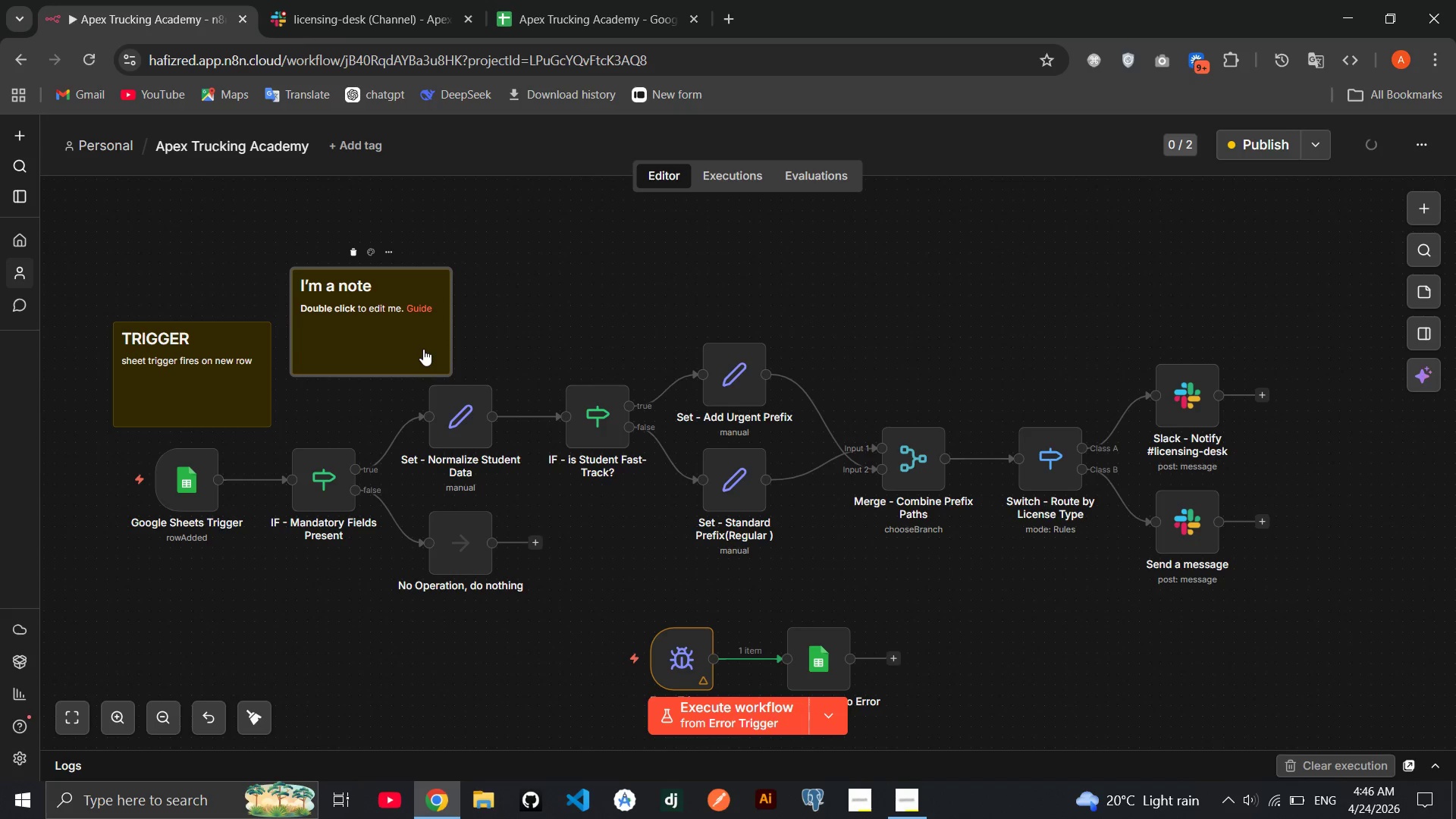 
double_click([423, 349])
 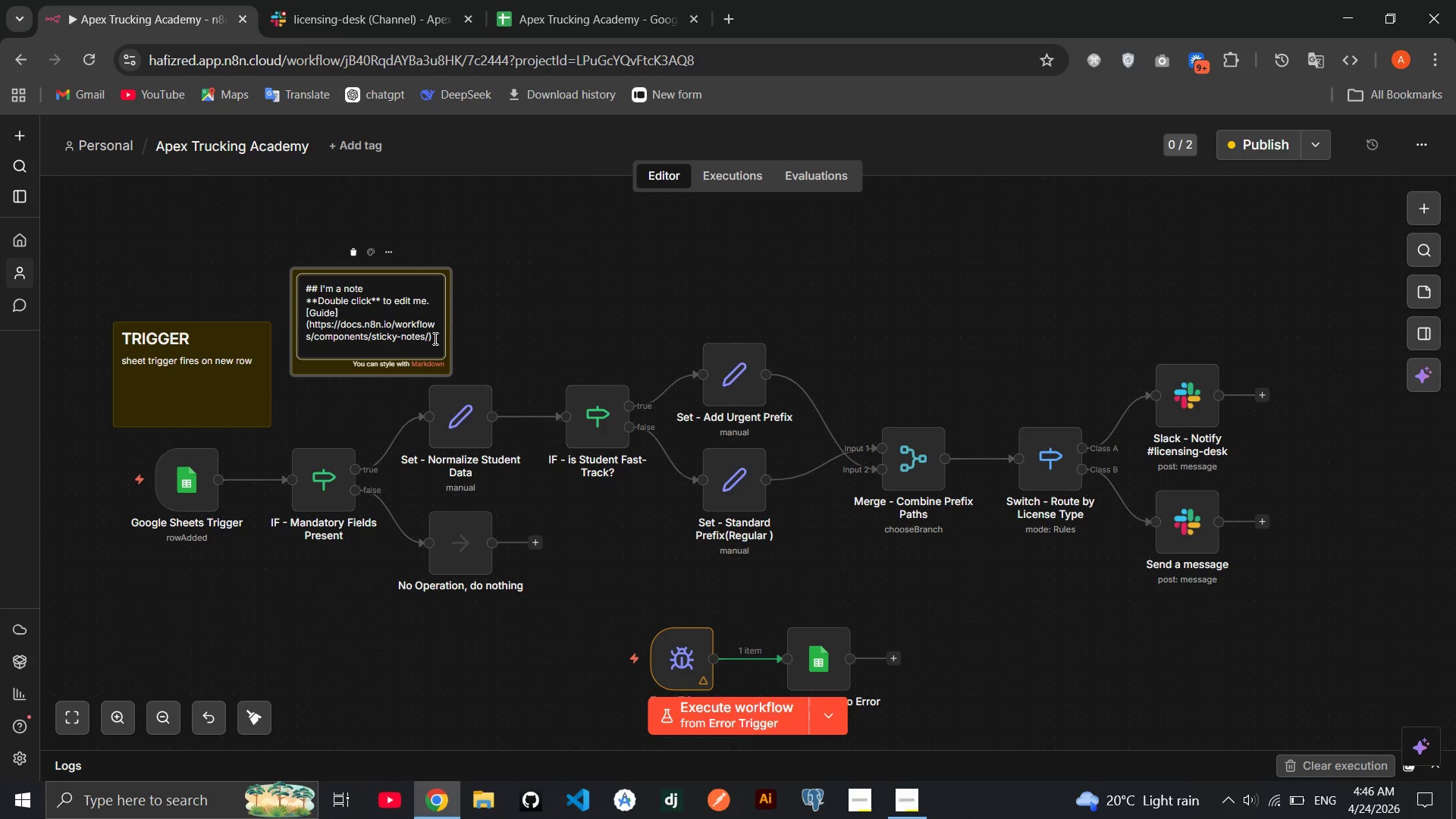 
left_click_drag(start_coordinate=[434, 338], to_coordinate=[321, 291])
 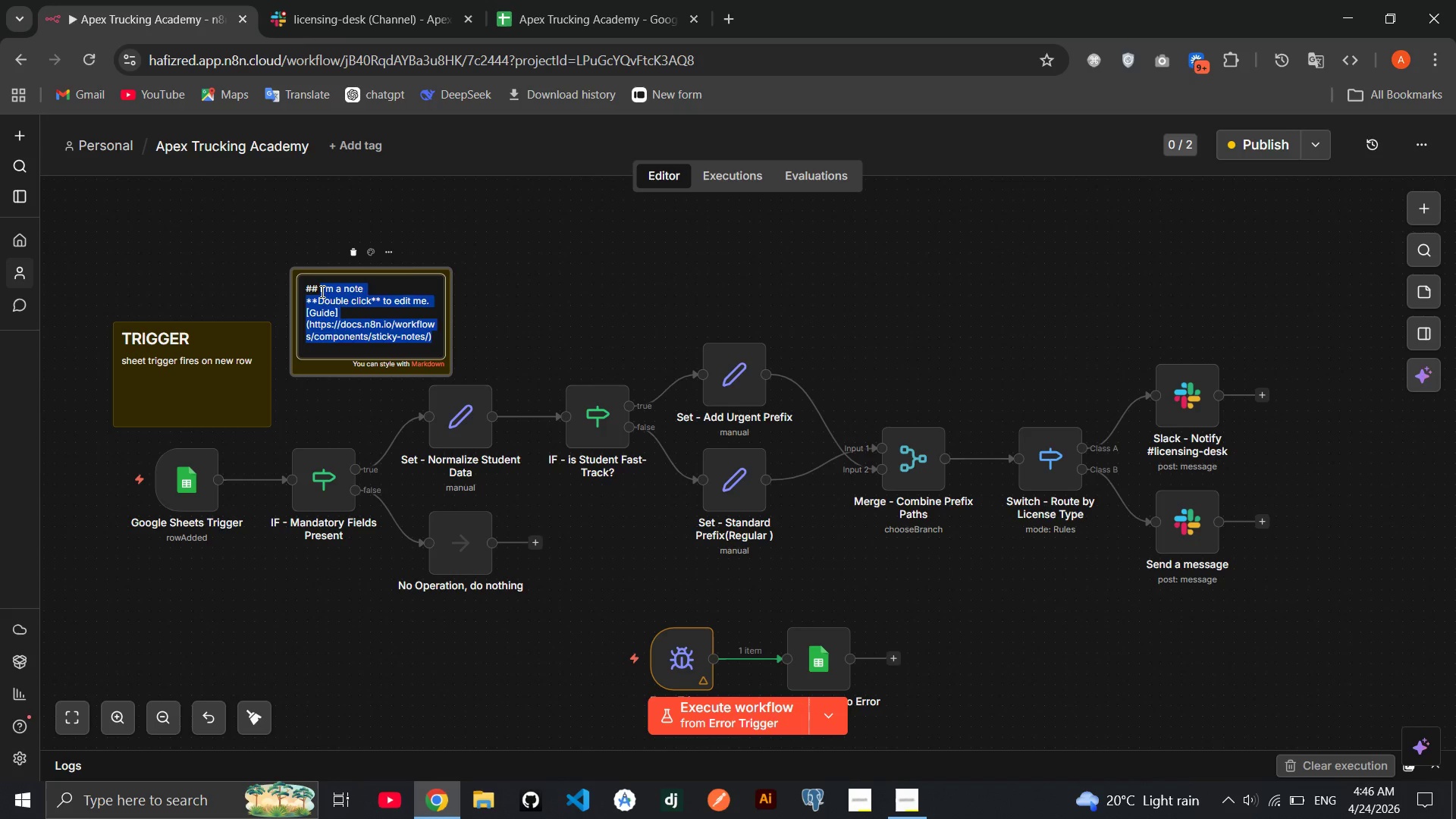 
key(Backspace)
 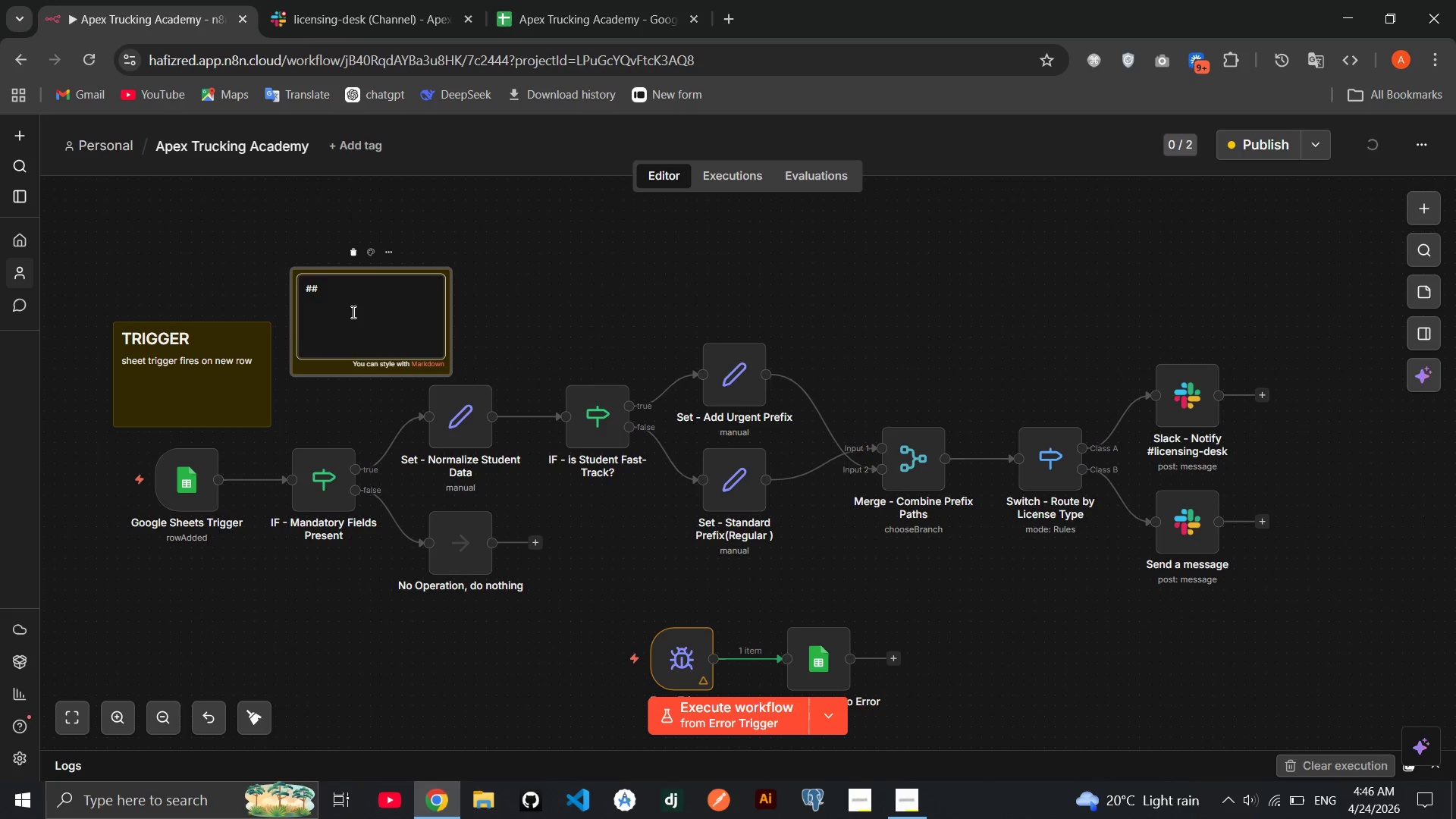 
key(Space)
 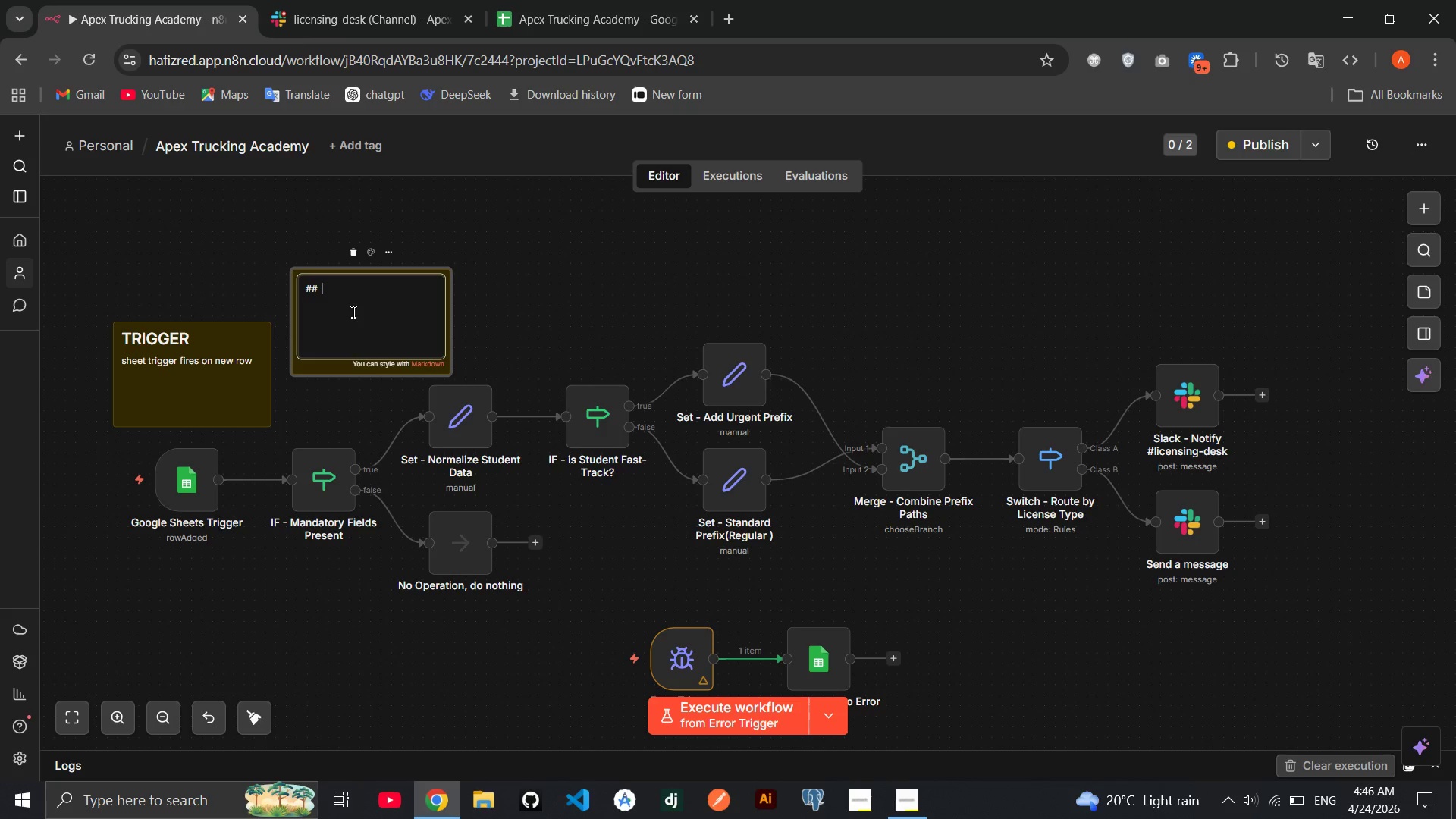 
wait(5.89)
 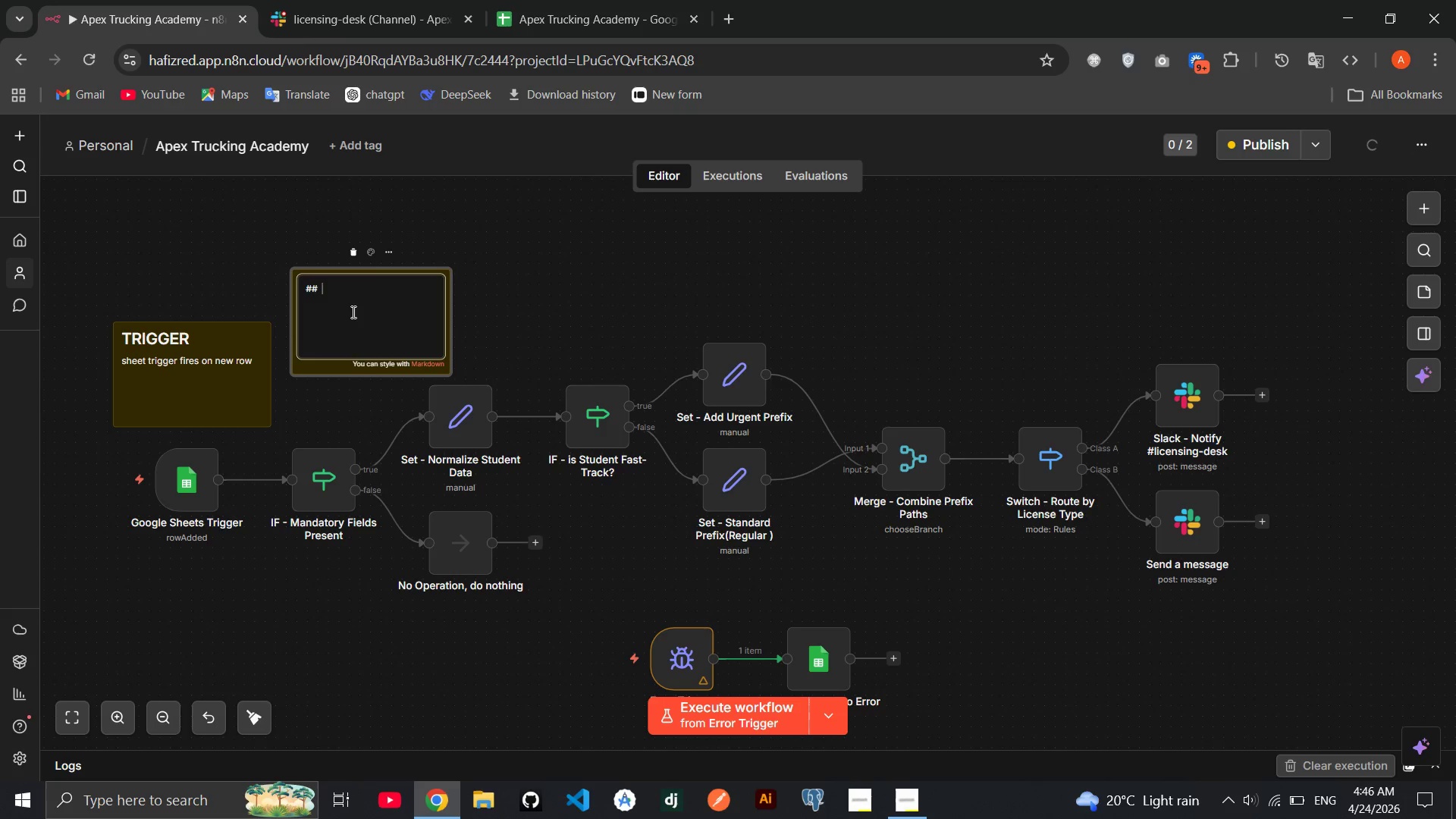 
type(V)
key(Backspace)
type(IF)
key(Backspace)
key(Backspace)
key(Backspace)
type(IF)
 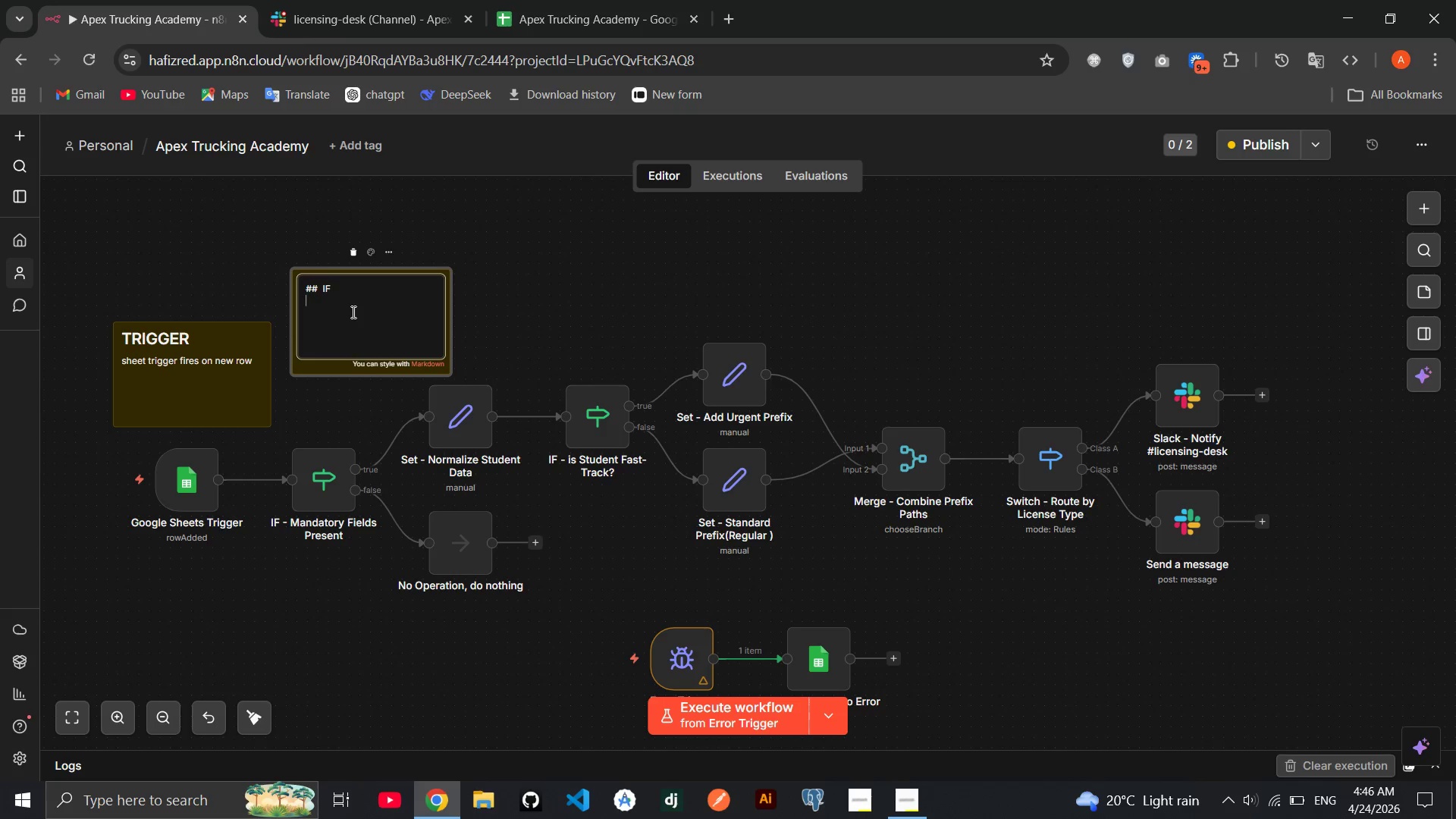 
key(Enter)
 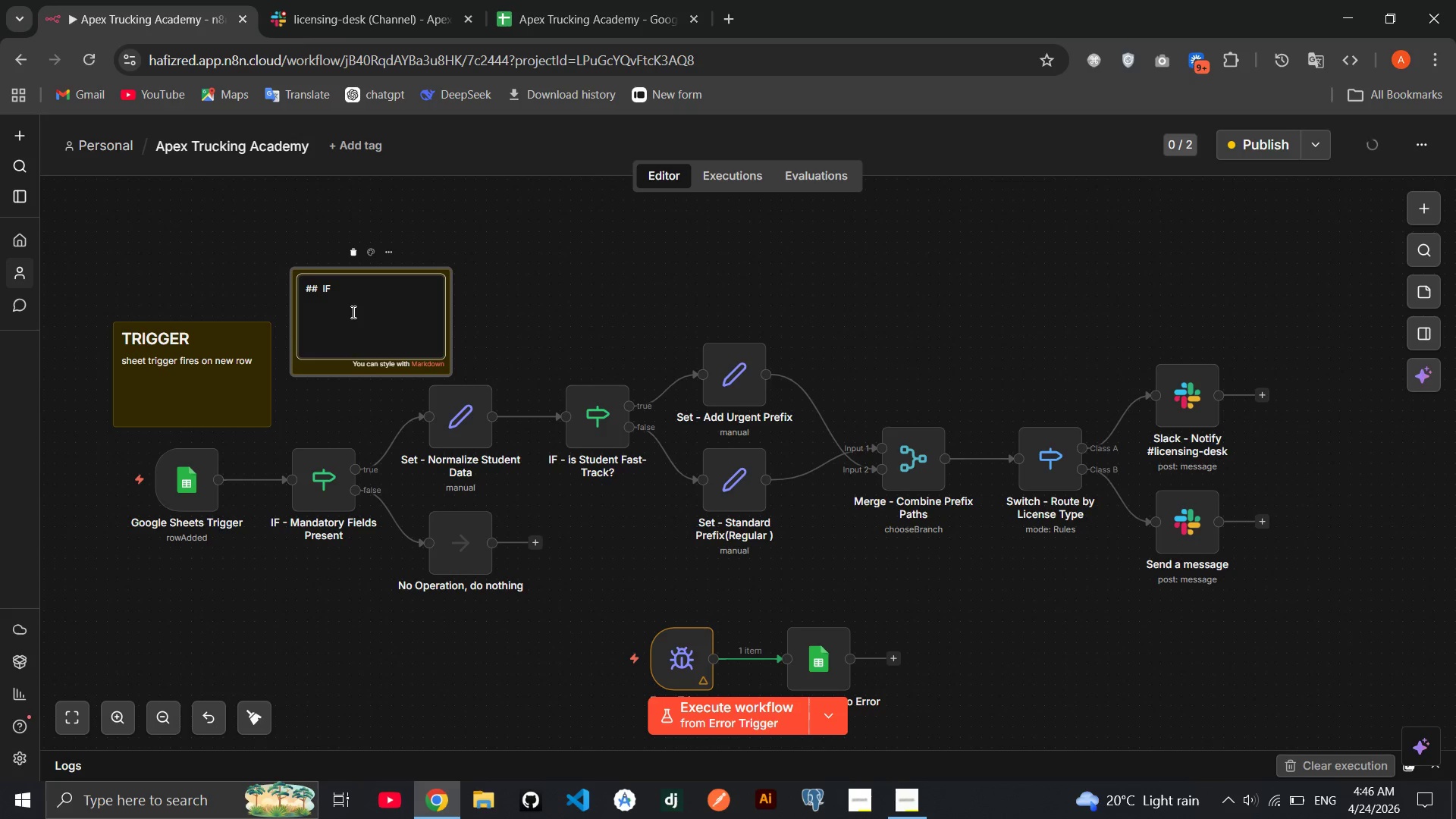 
type(validate mandatory fiels )
key(Backspace)
key(Backspace)
type(ds presnt)
 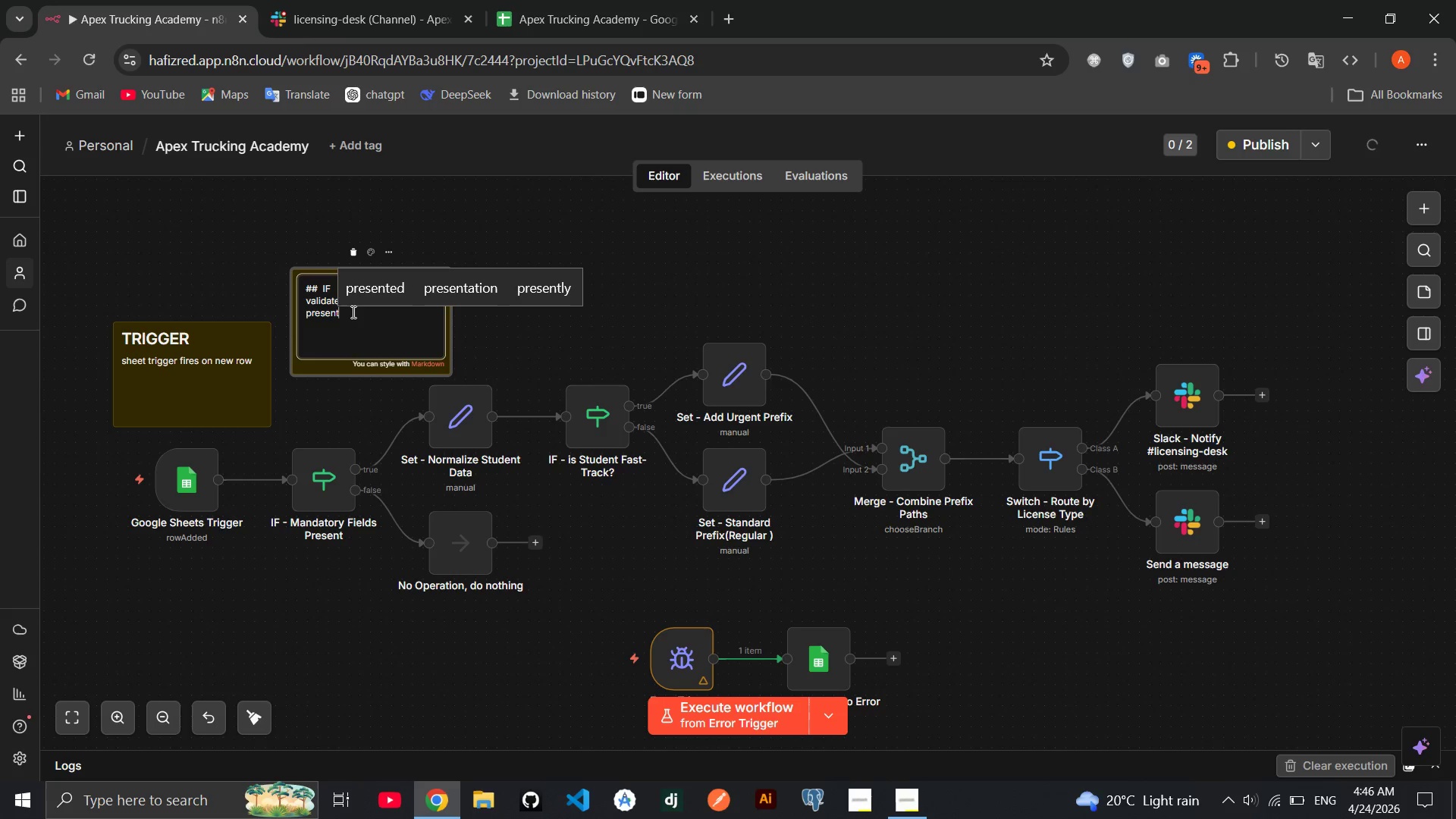 
hold_key(key=E, duration=0.75)
 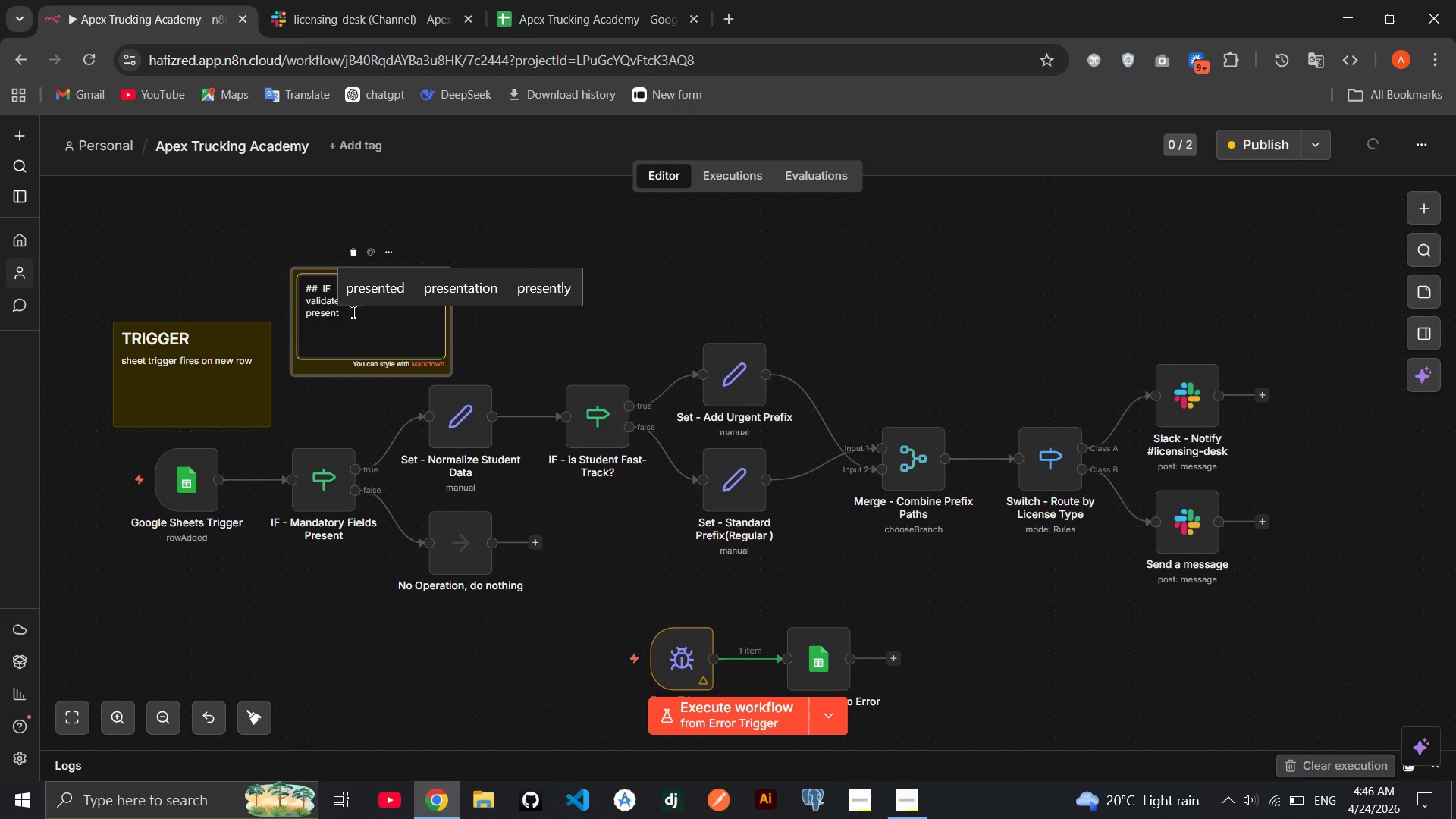 
left_click([631, 316])
 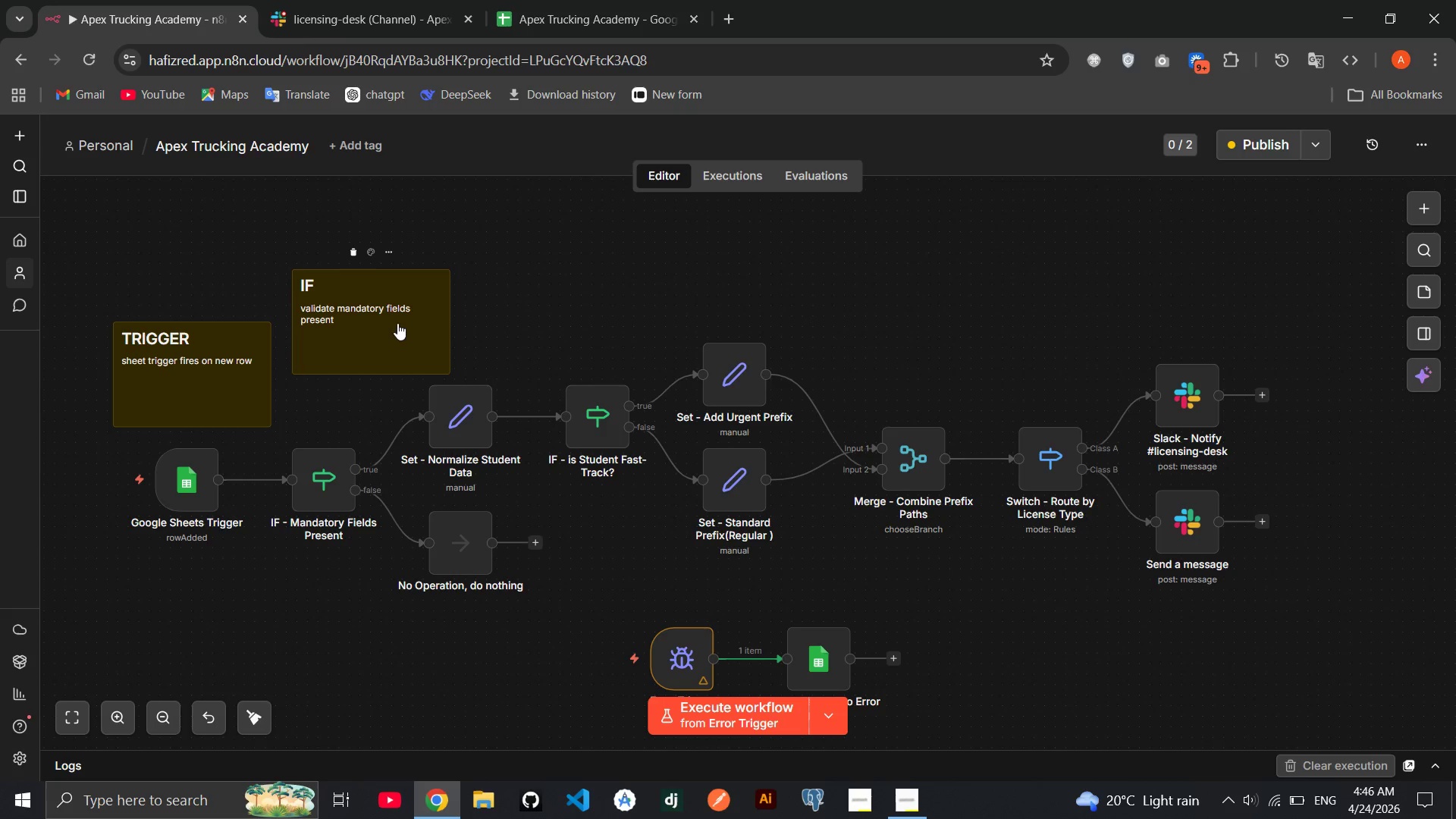 
left_click_drag(start_coordinate=[397, 323], to_coordinate=[332, 617])
 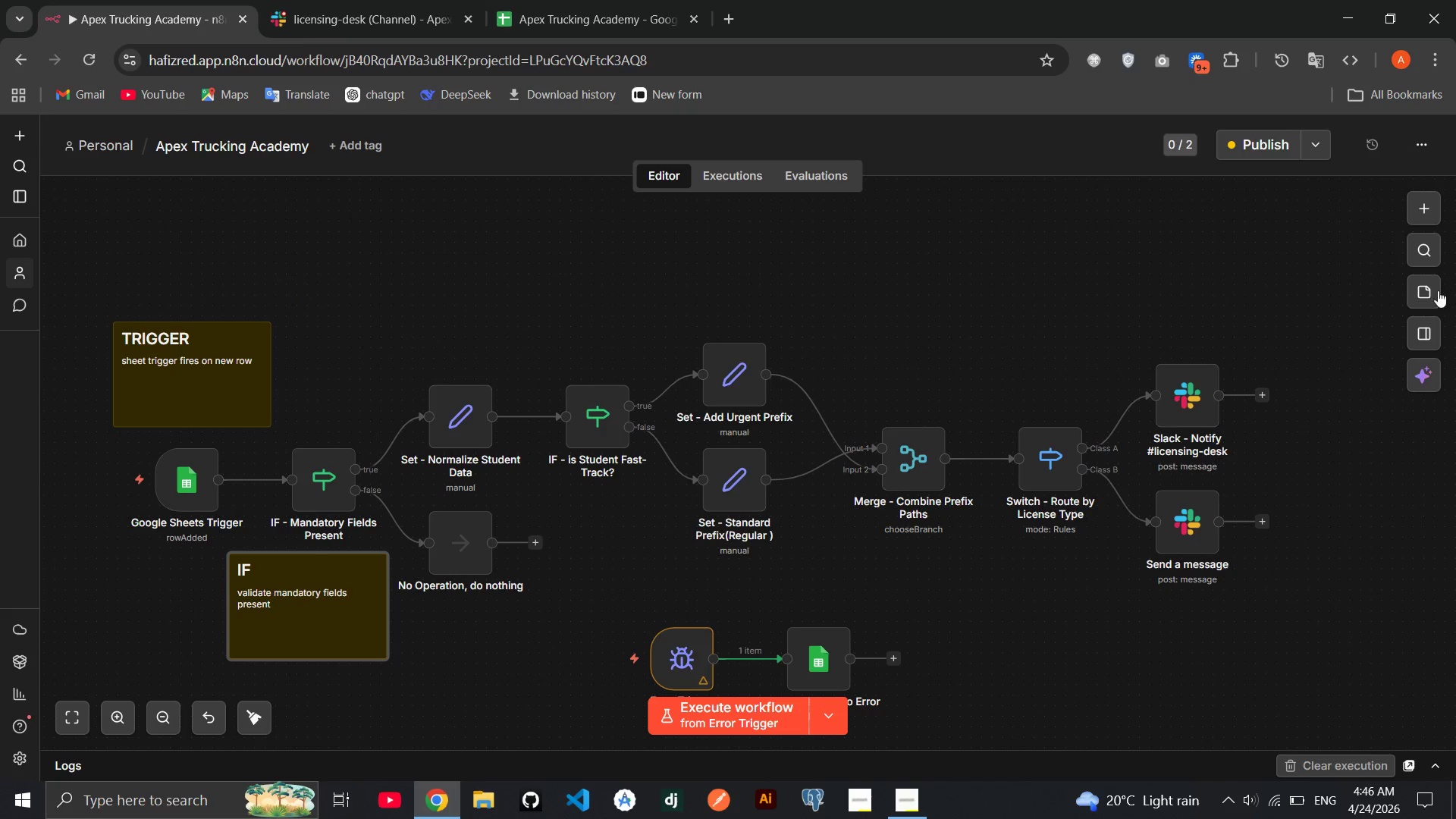 
left_click([1432, 292])
 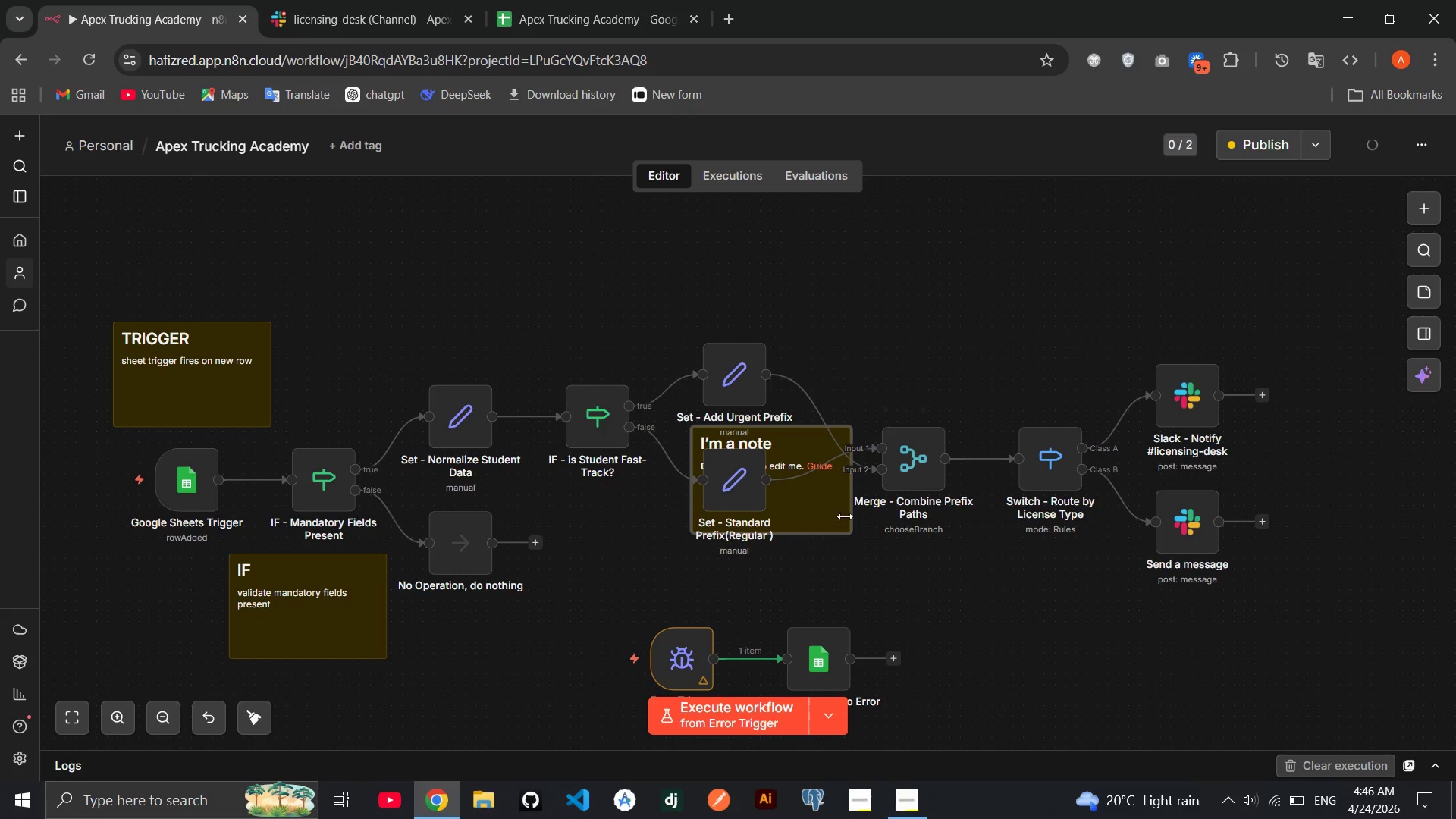 
left_click_drag(start_coordinate=[827, 517], to_coordinate=[577, 384])
 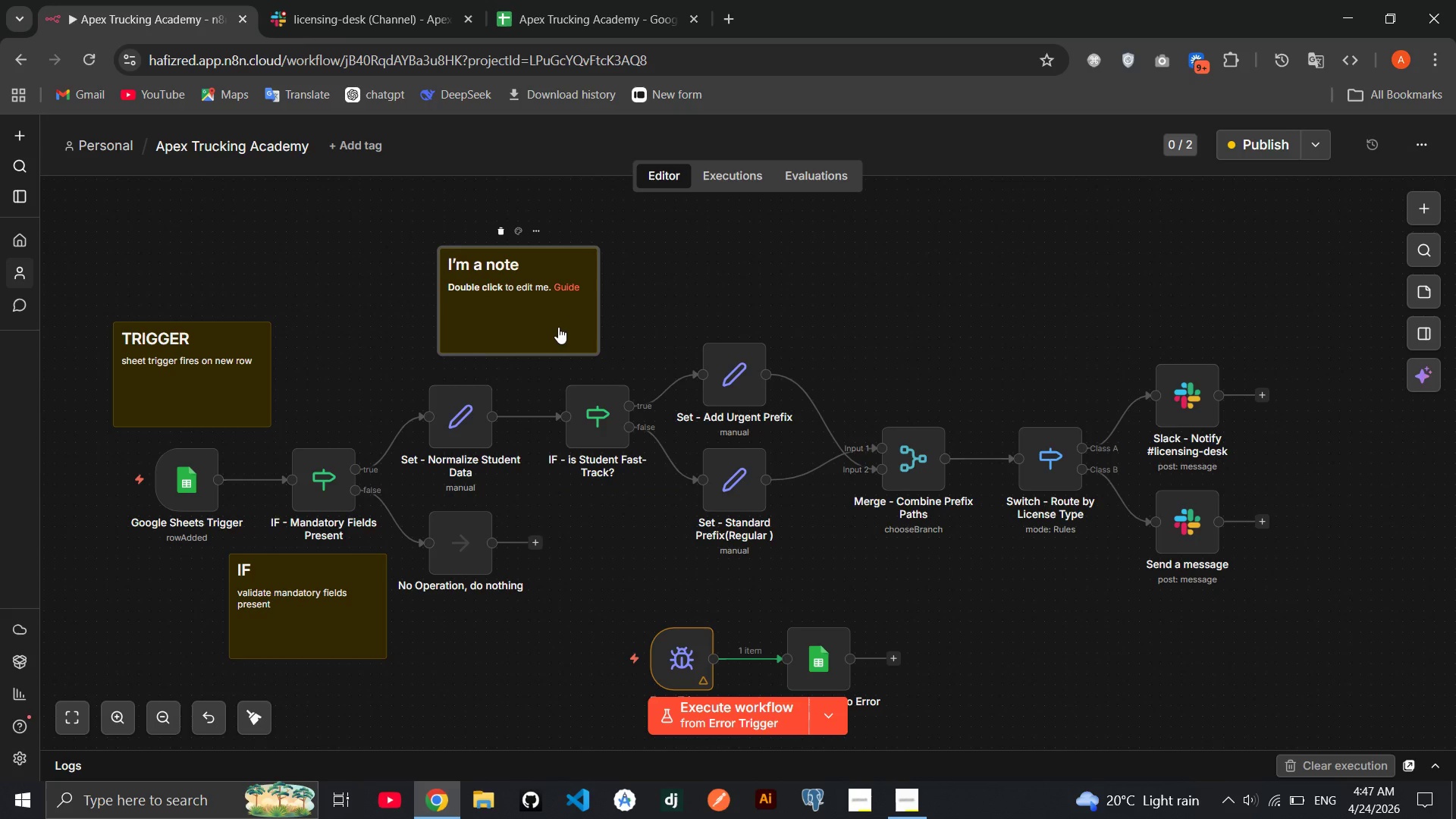 
left_click_drag(start_coordinate=[558, 327], to_coordinate=[558, 343])
 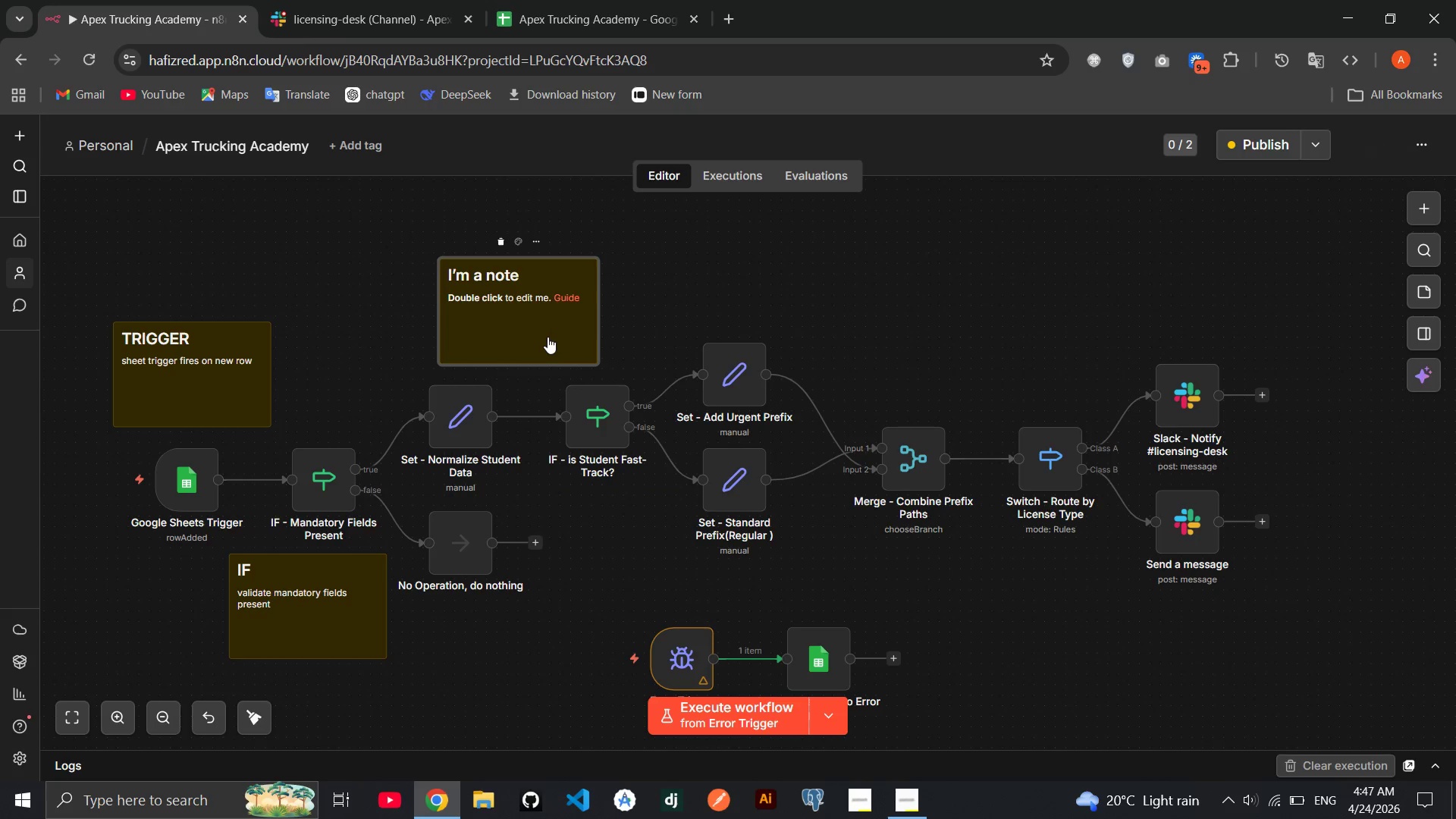 
double_click([548, 337])
 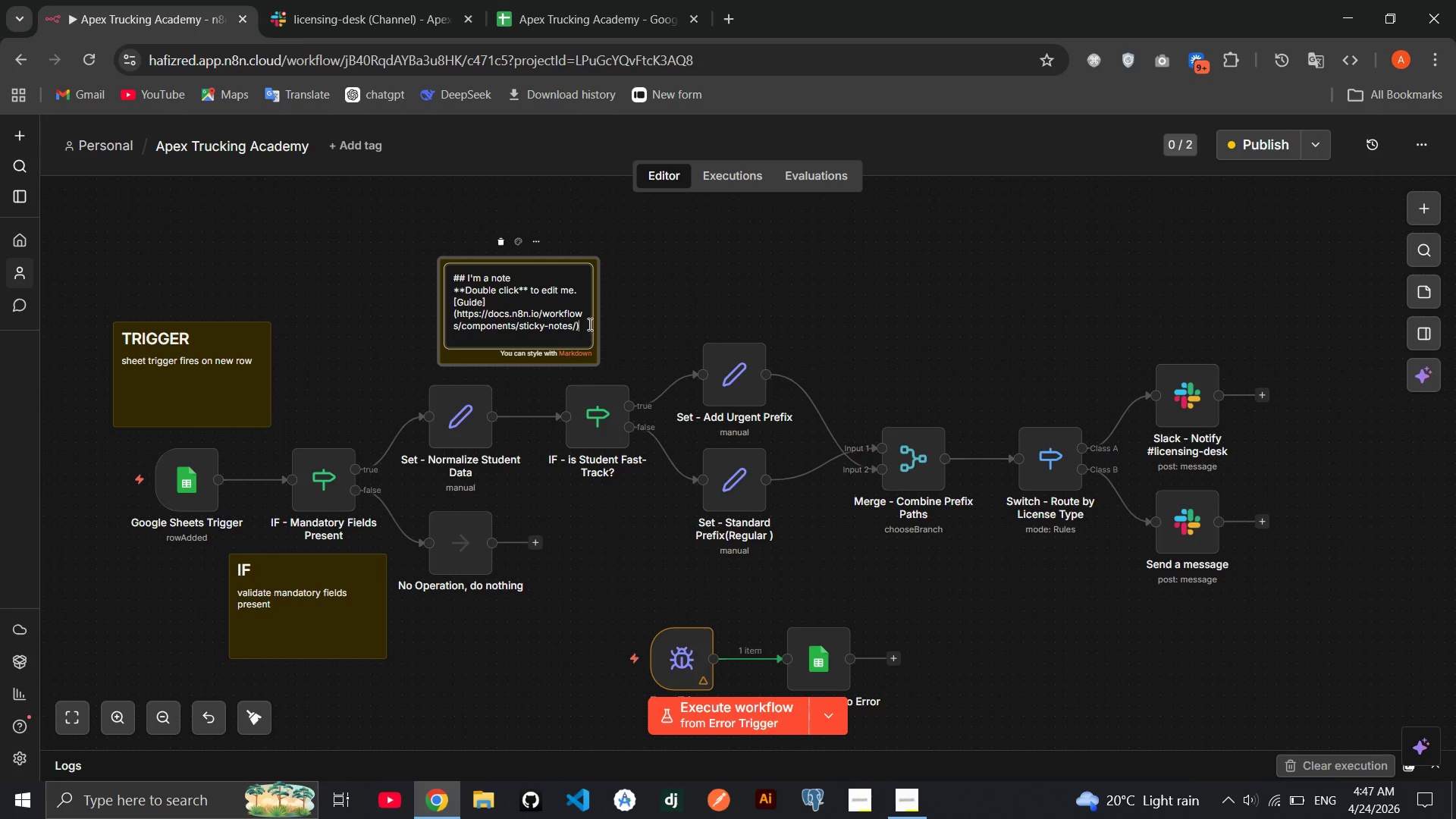 
left_click_drag(start_coordinate=[585, 324], to_coordinate=[468, 278])
 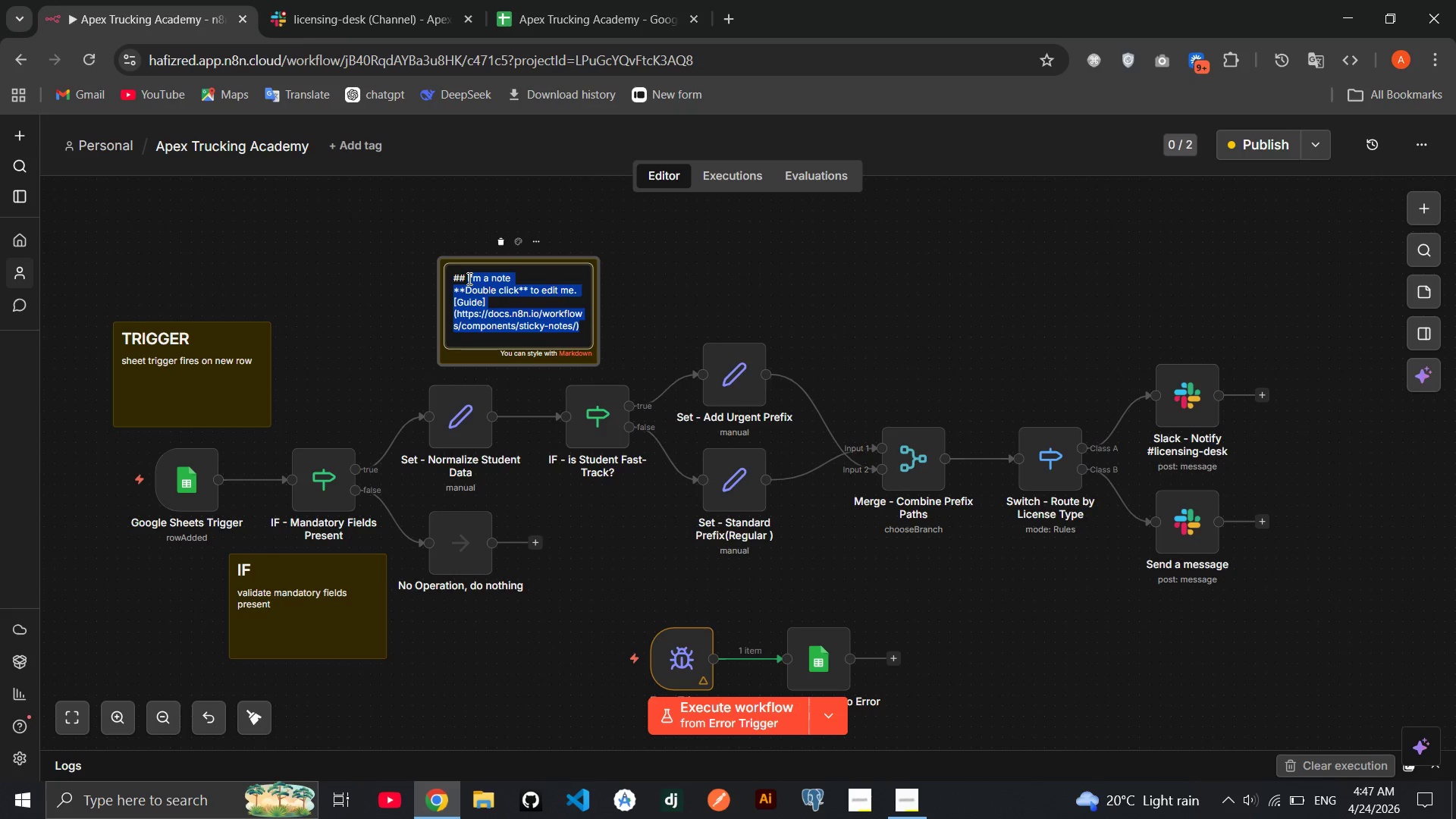 
key(Backspace)
 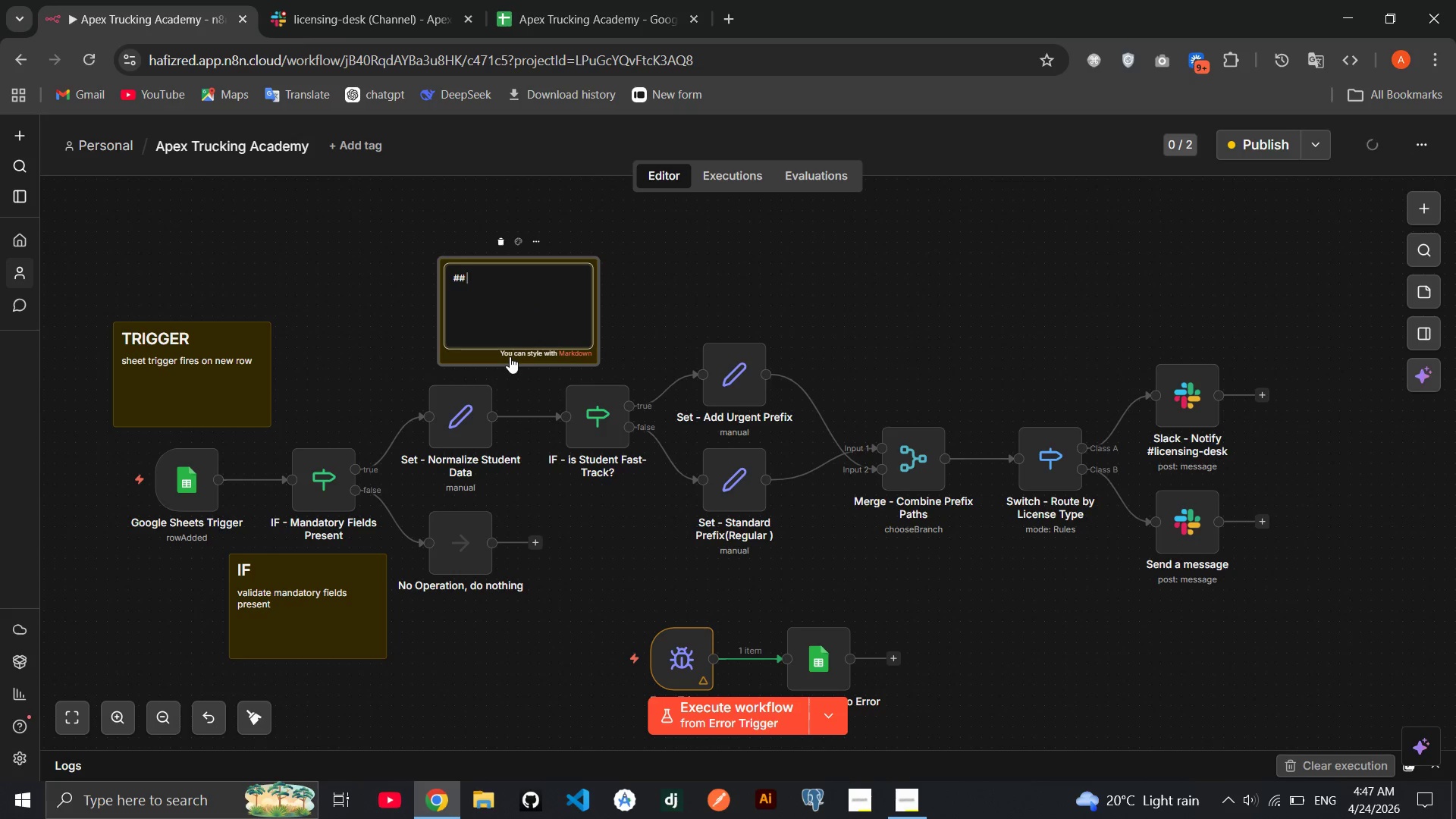 
type(SET)
 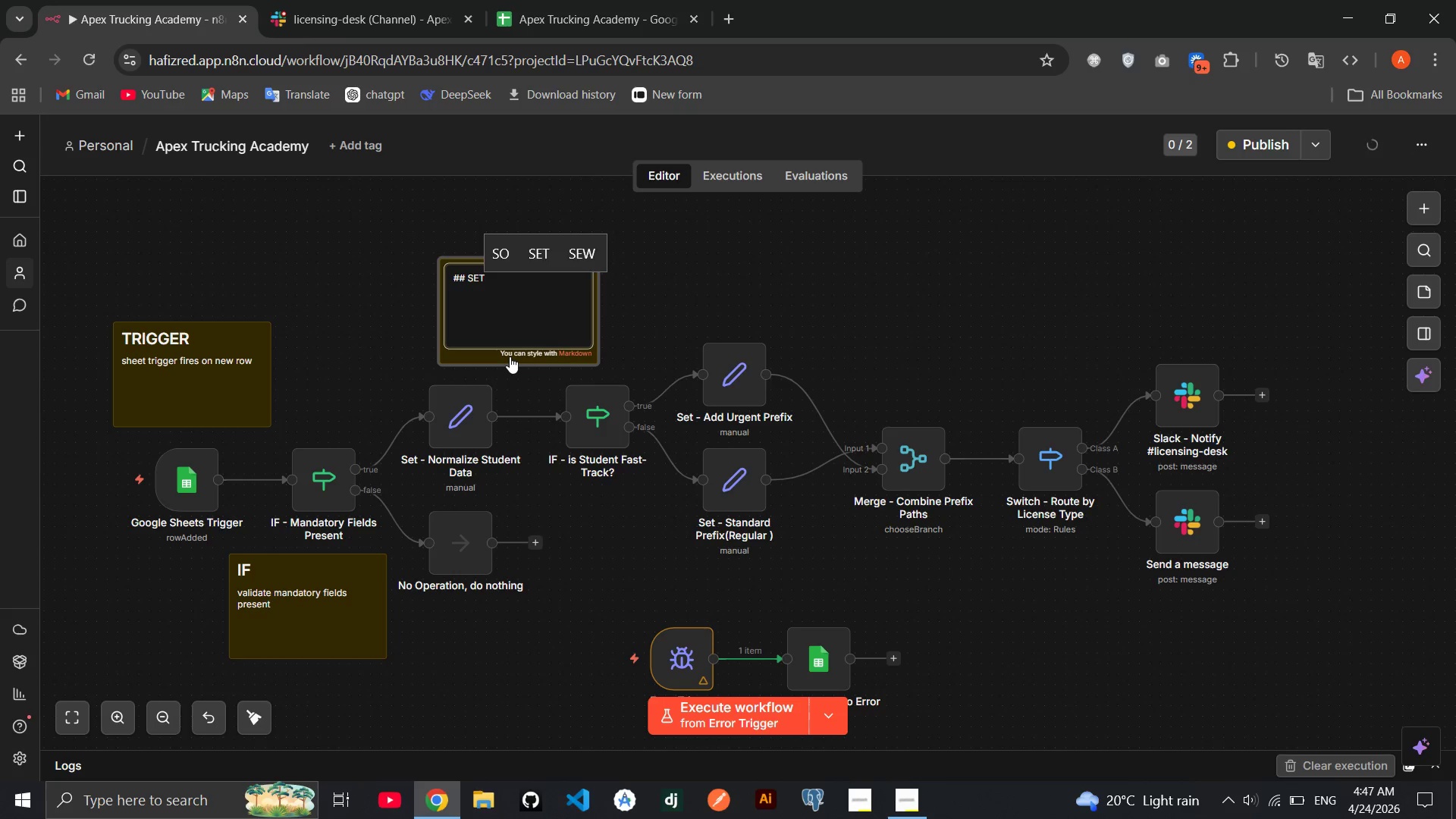 
key(Enter)
 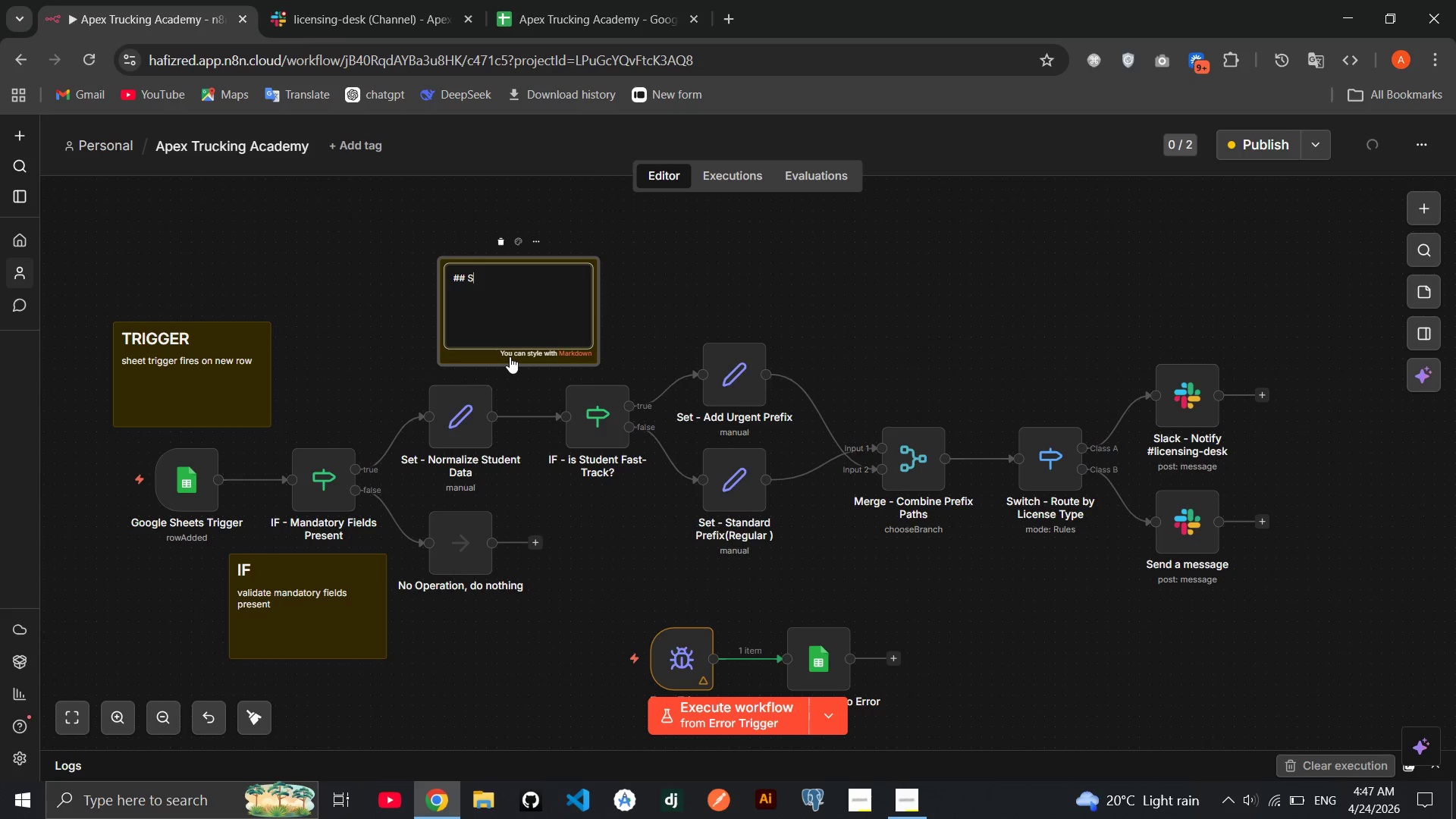 
type(ET)
 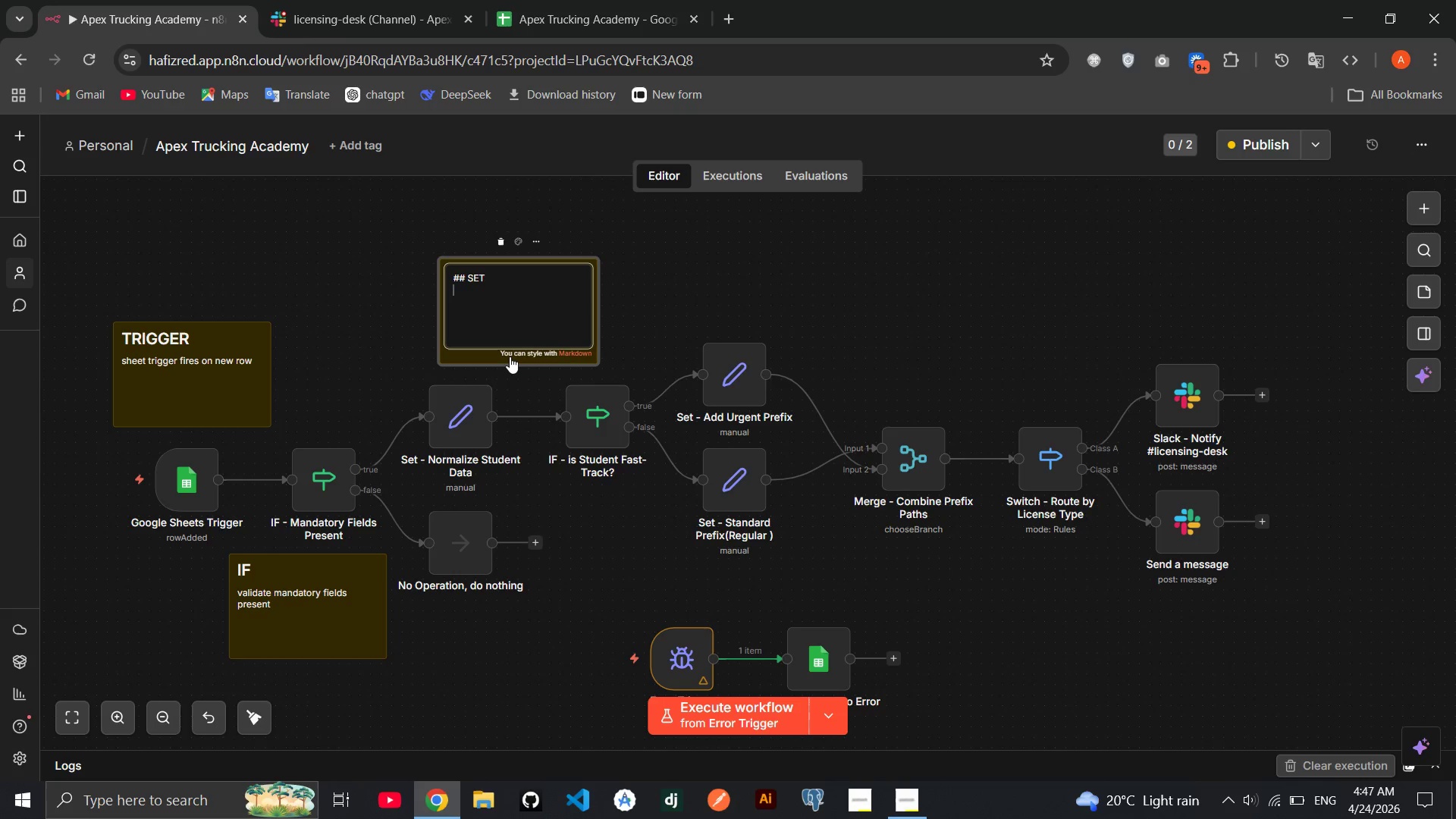 
key(Enter)
 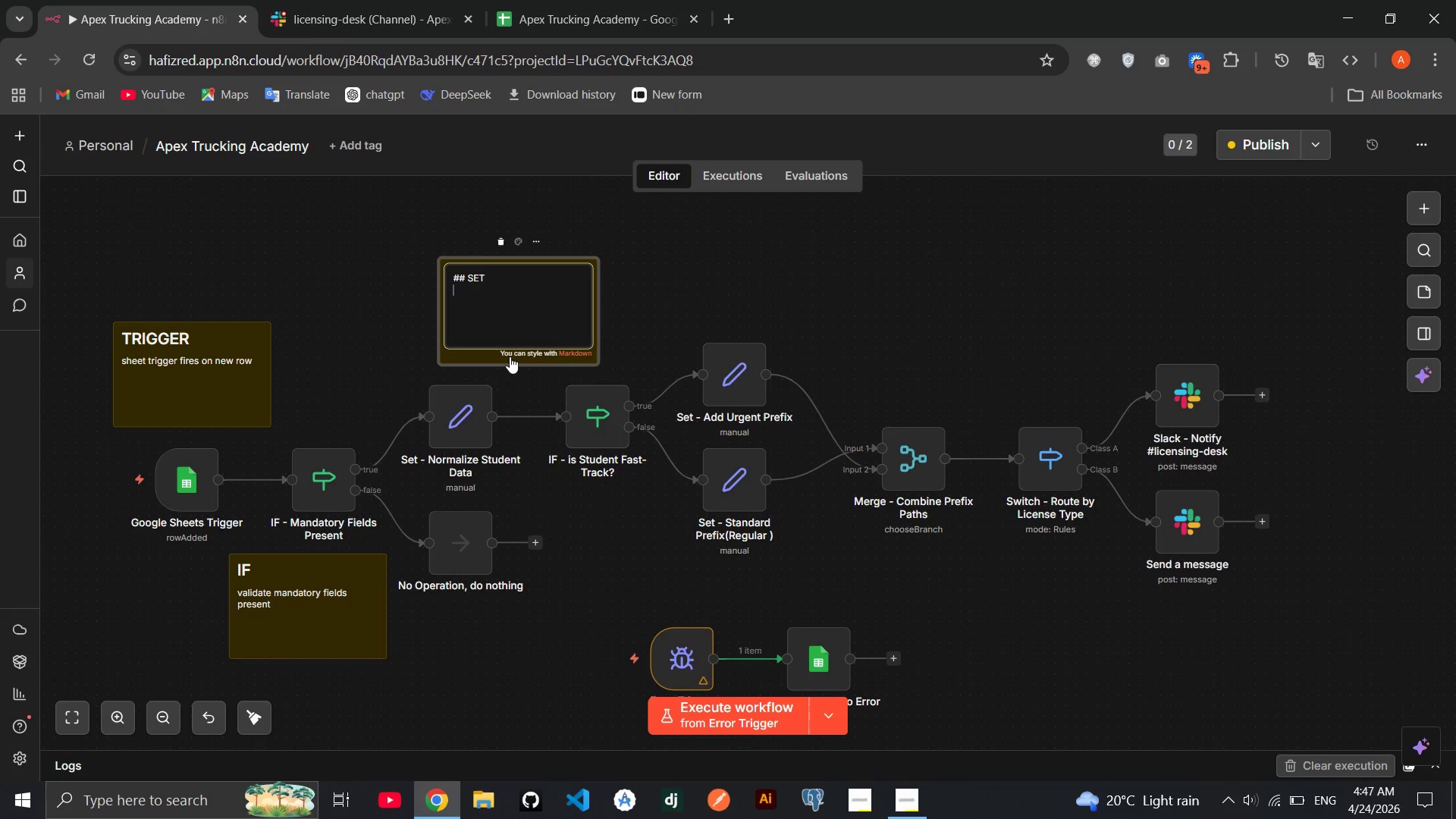 
type(Normaie all data)
 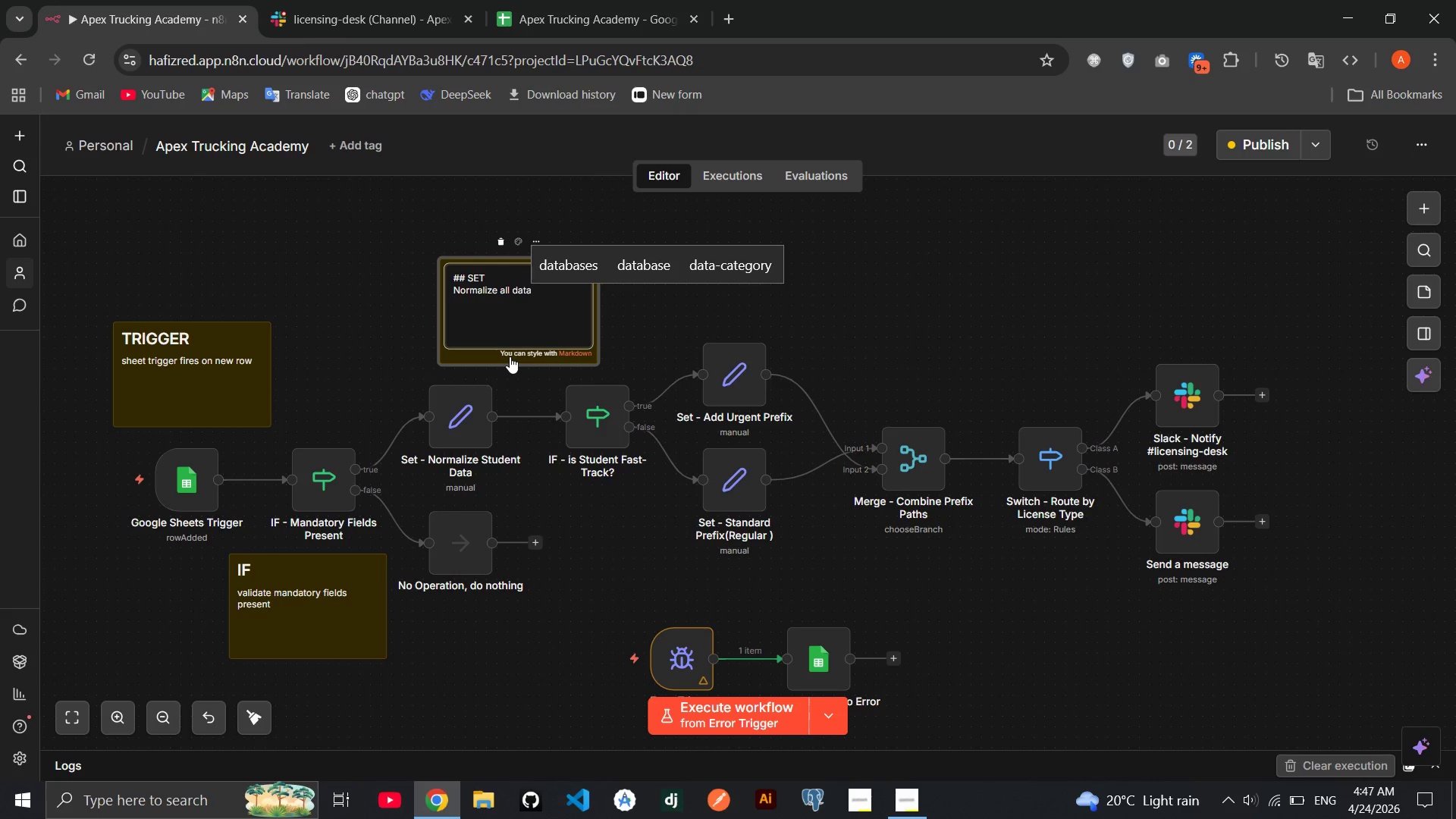 
hold_key(key=Z, duration=0.34)
 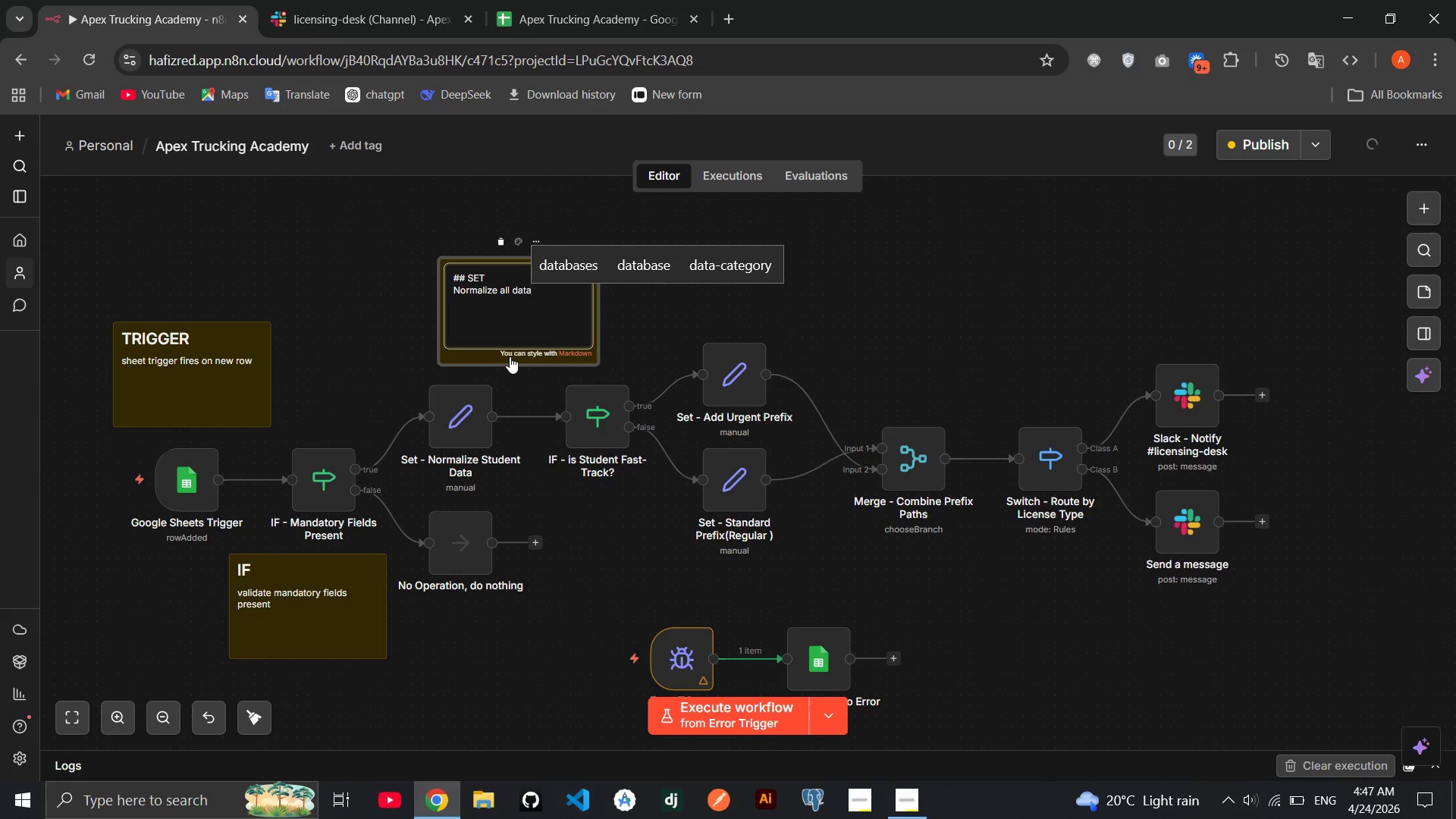 
wait(7.72)
 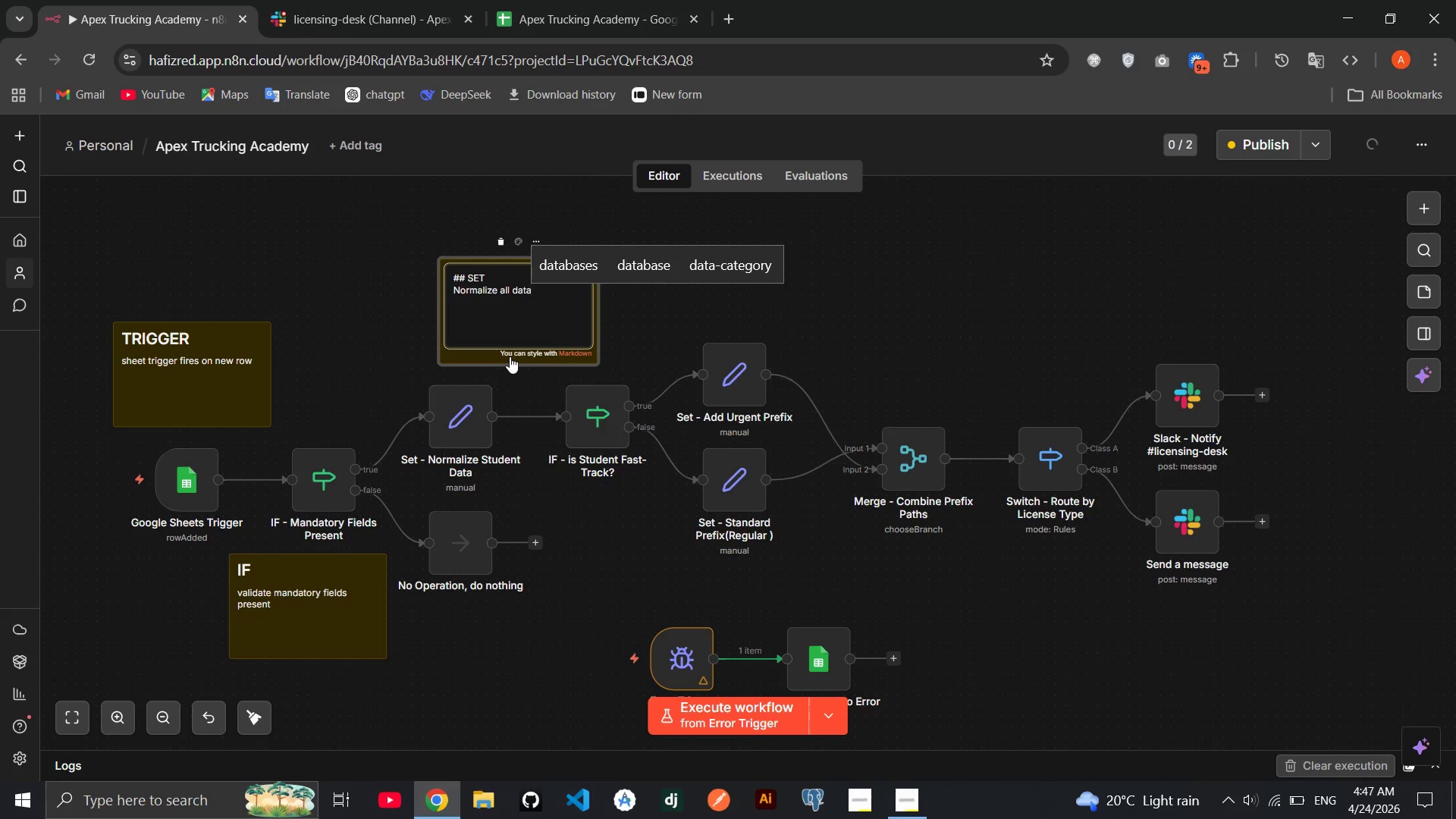 
left_click([404, 294])
 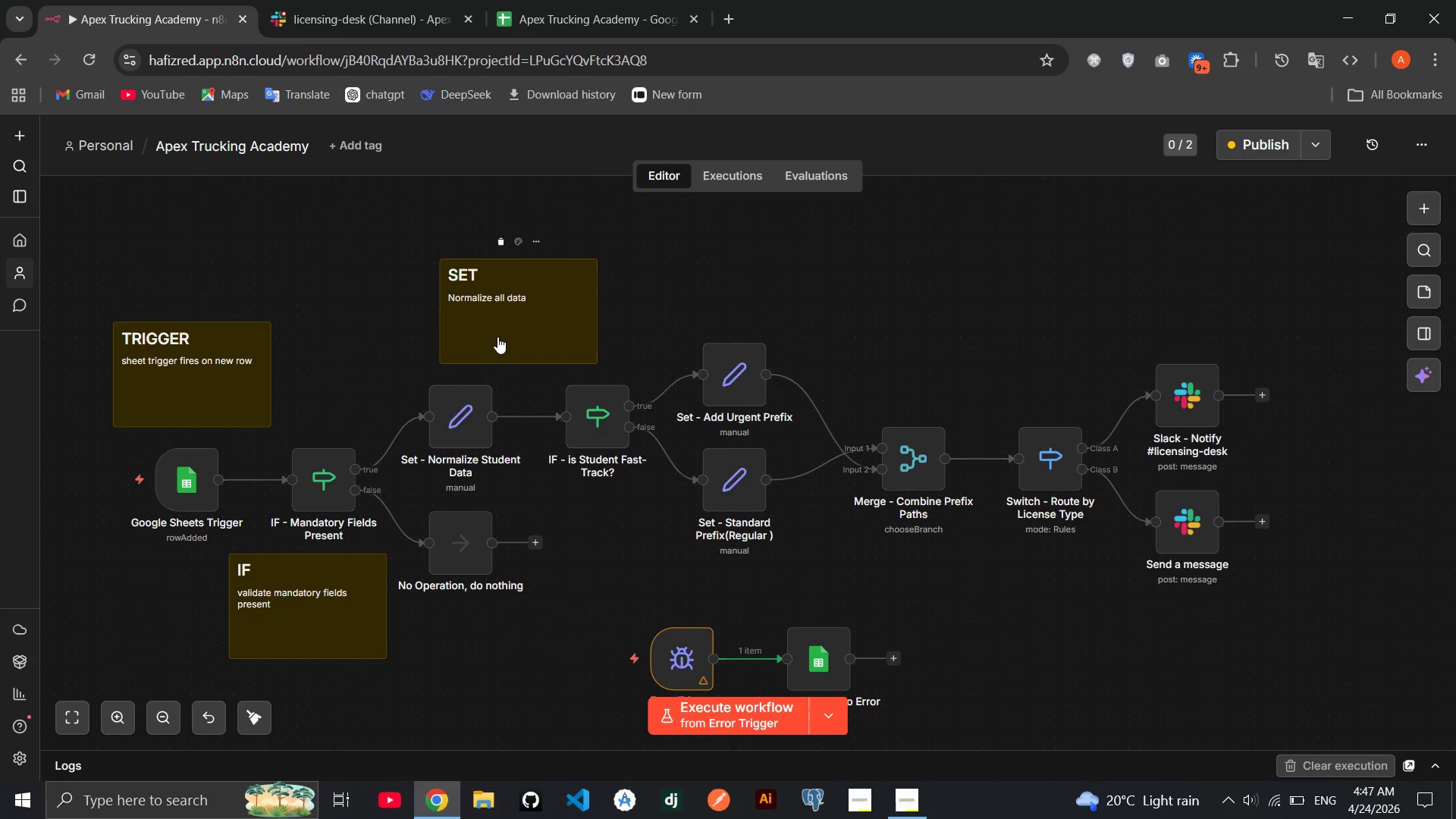 
left_click_drag(start_coordinate=[497, 337], to_coordinate=[416, 355])
 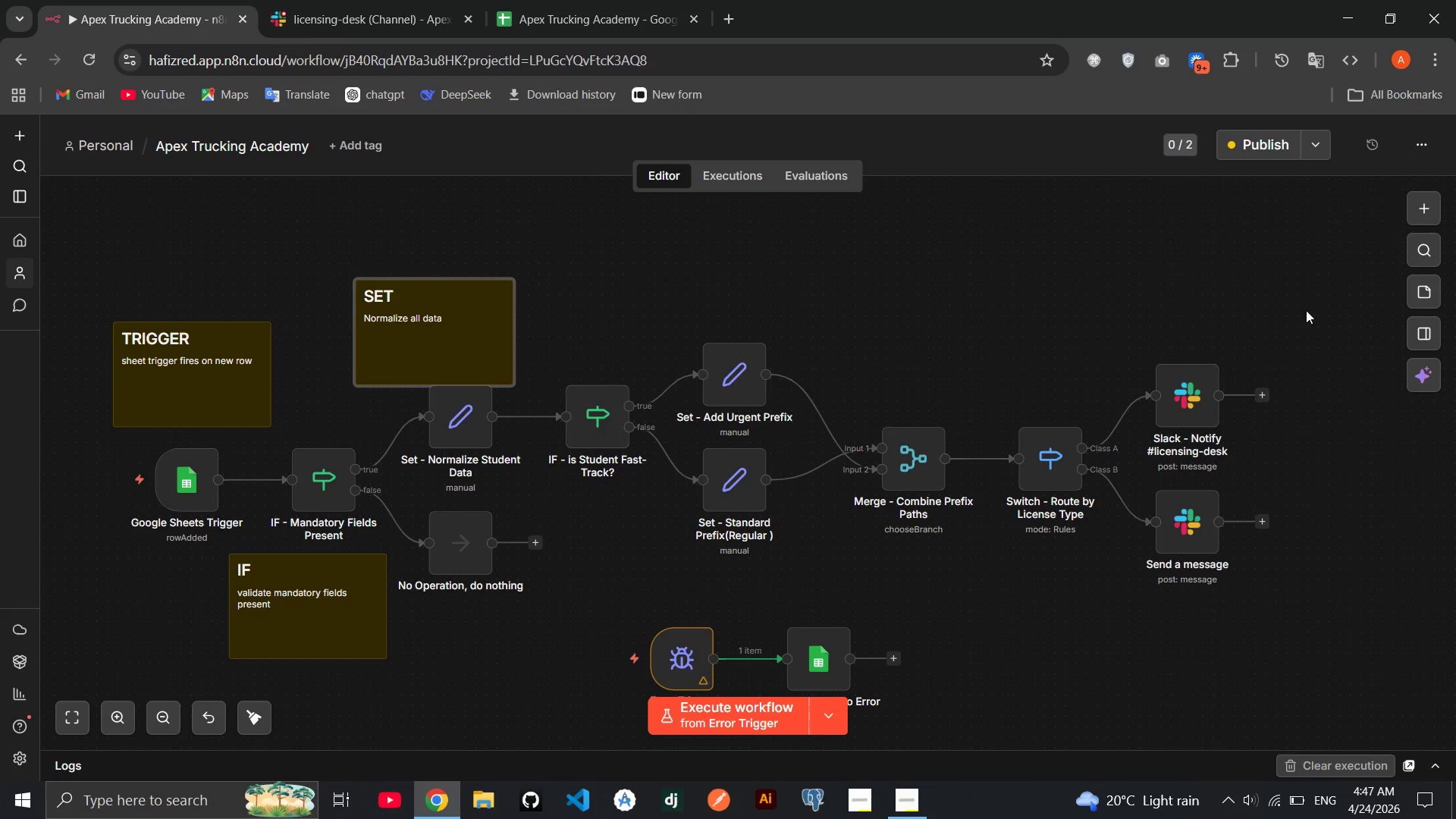 
left_click([1408, 296])
 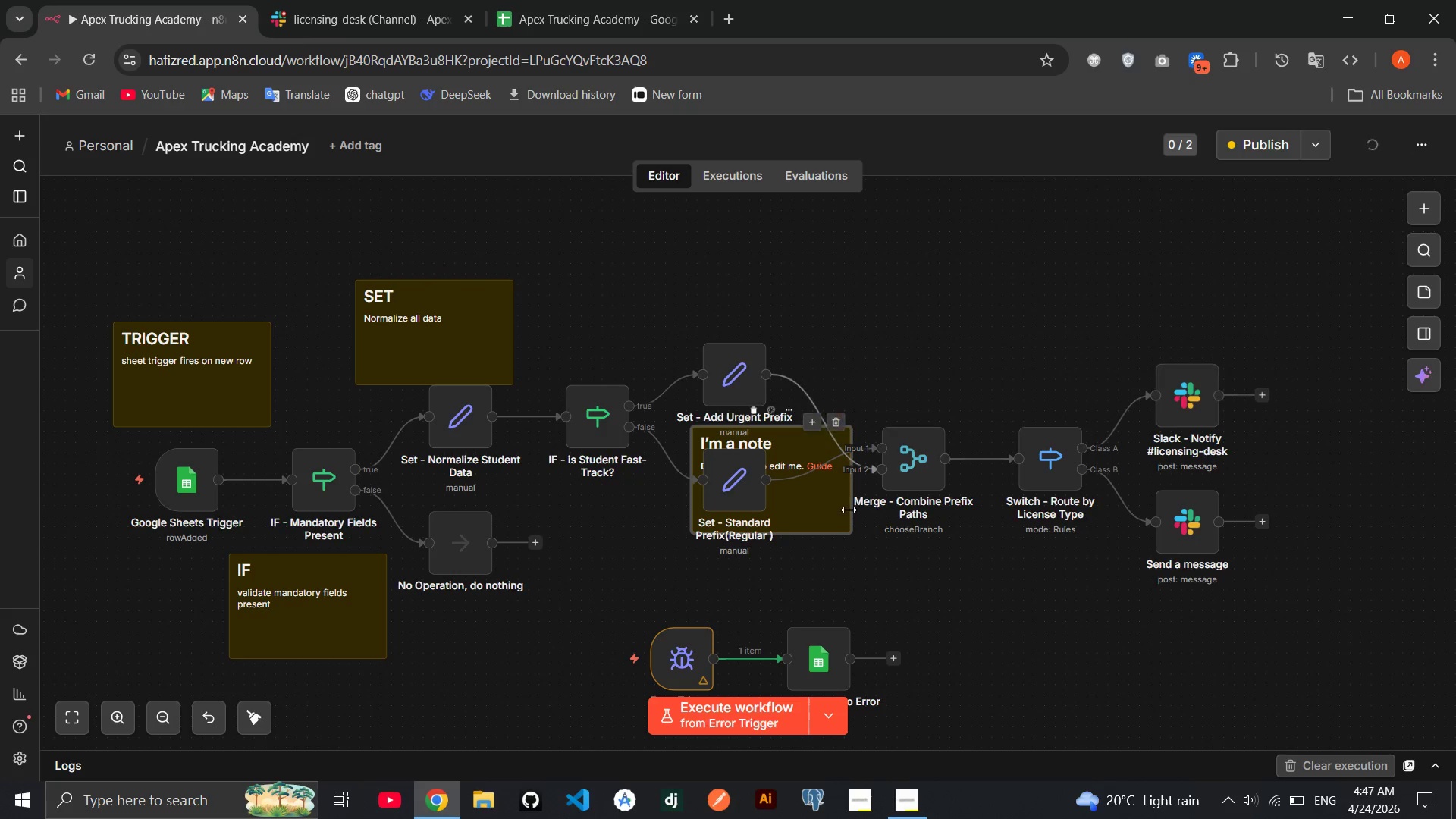 
left_click_drag(start_coordinate=[848, 510], to_coordinate=[854, 529])
 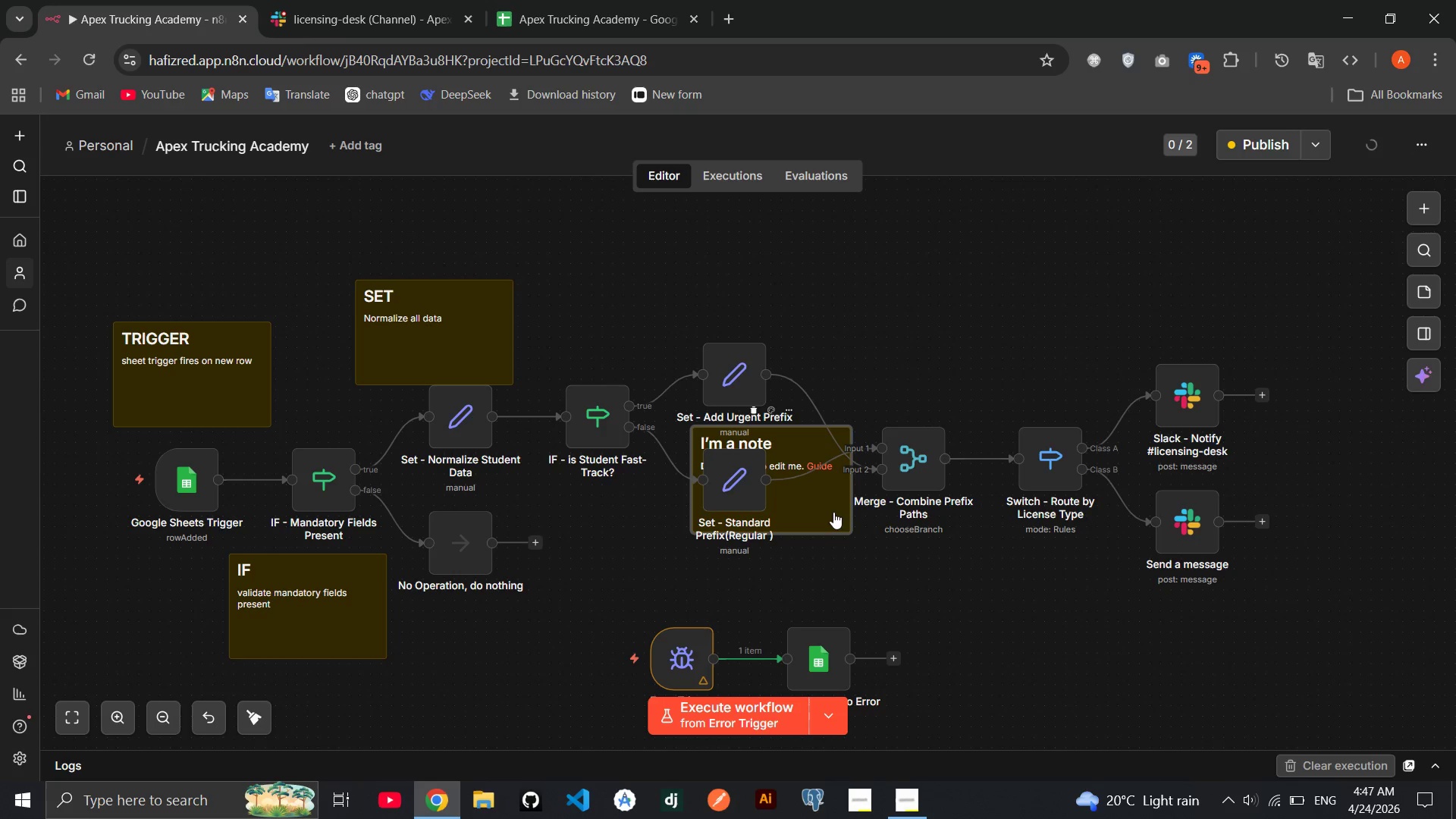 
left_click_drag(start_coordinate=[833, 512], to_coordinate=[679, 360])
 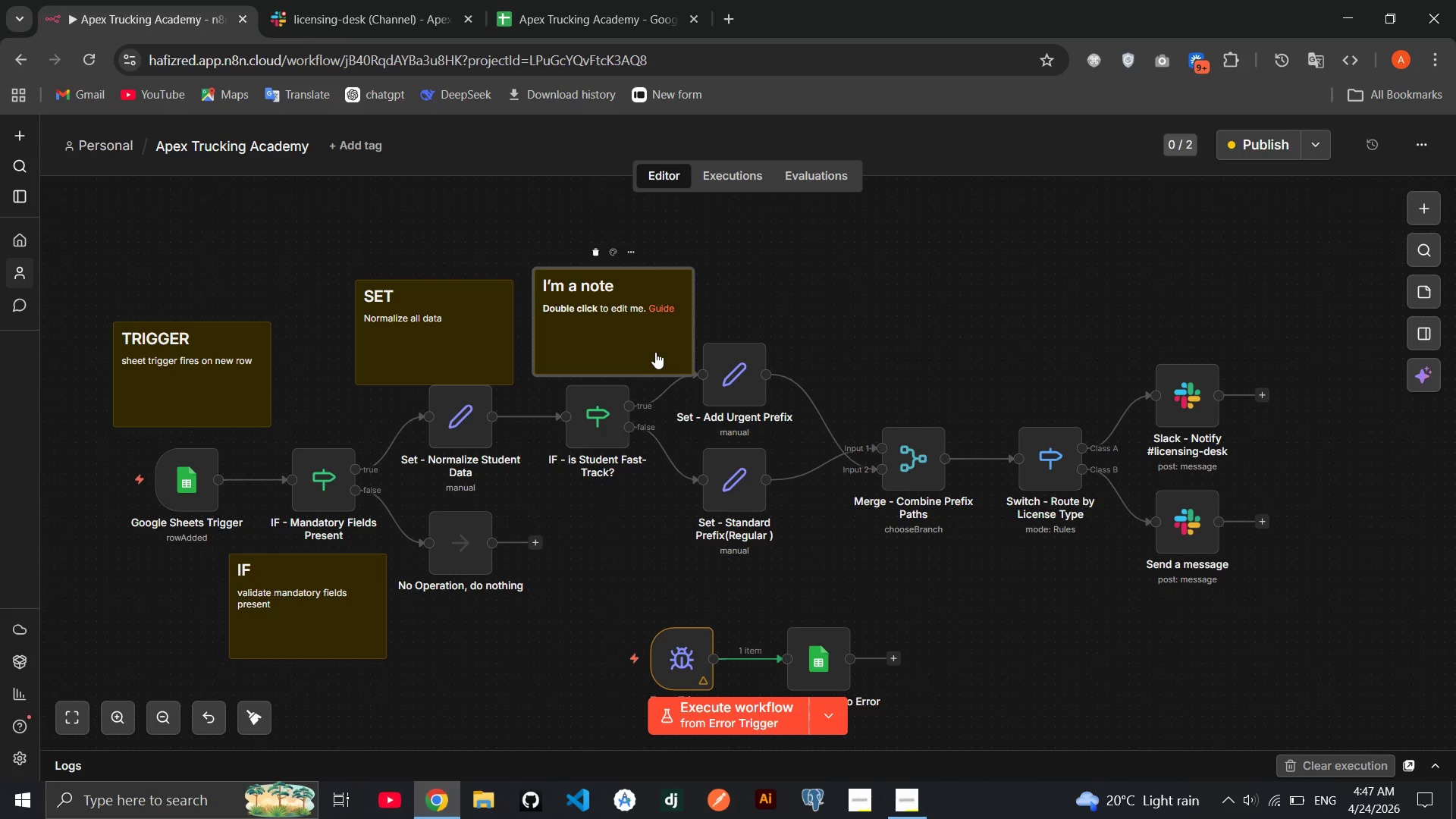 
double_click([655, 352])
 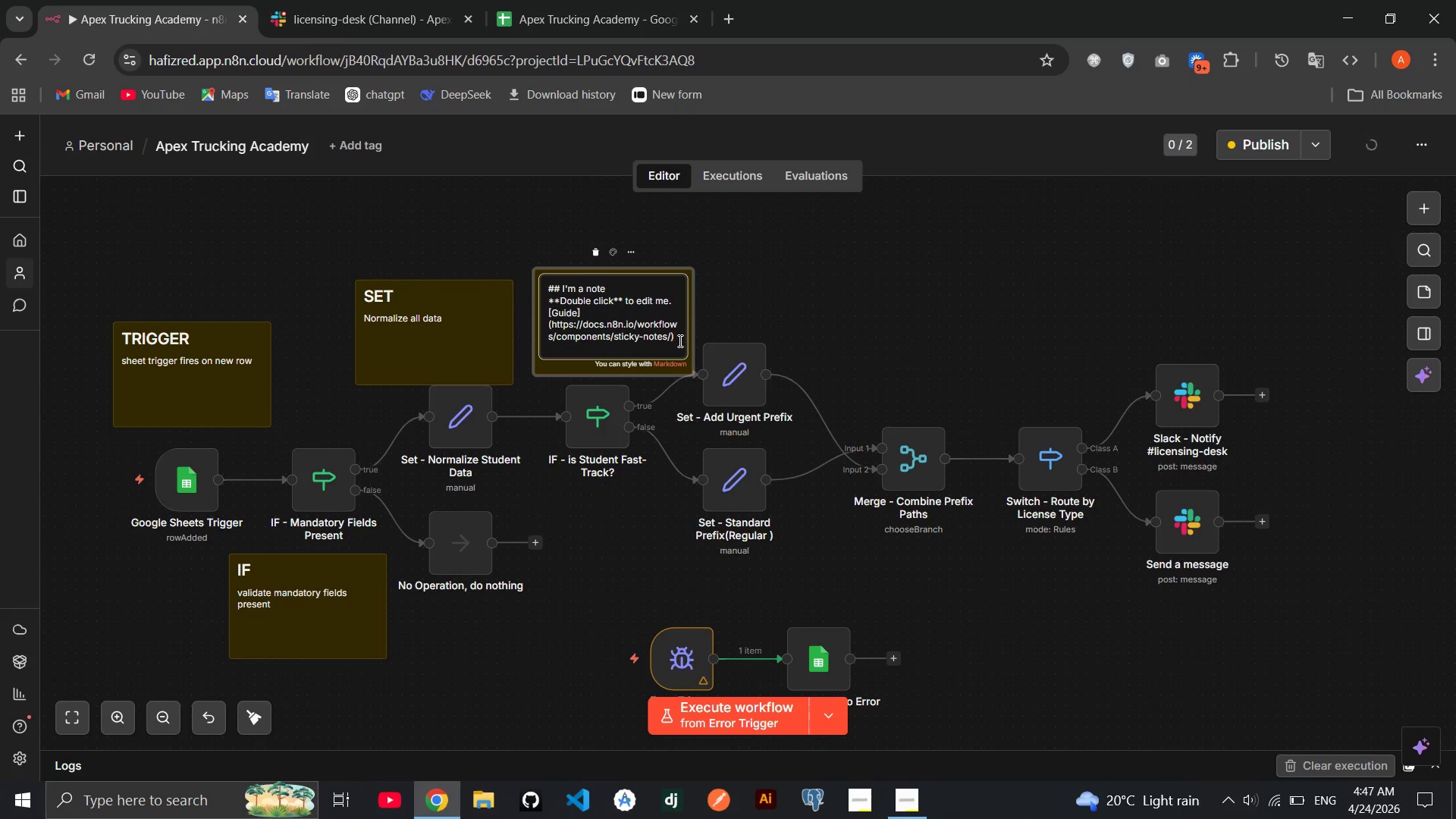 
left_click_drag(start_coordinate=[679, 340], to_coordinate=[566, 286])
 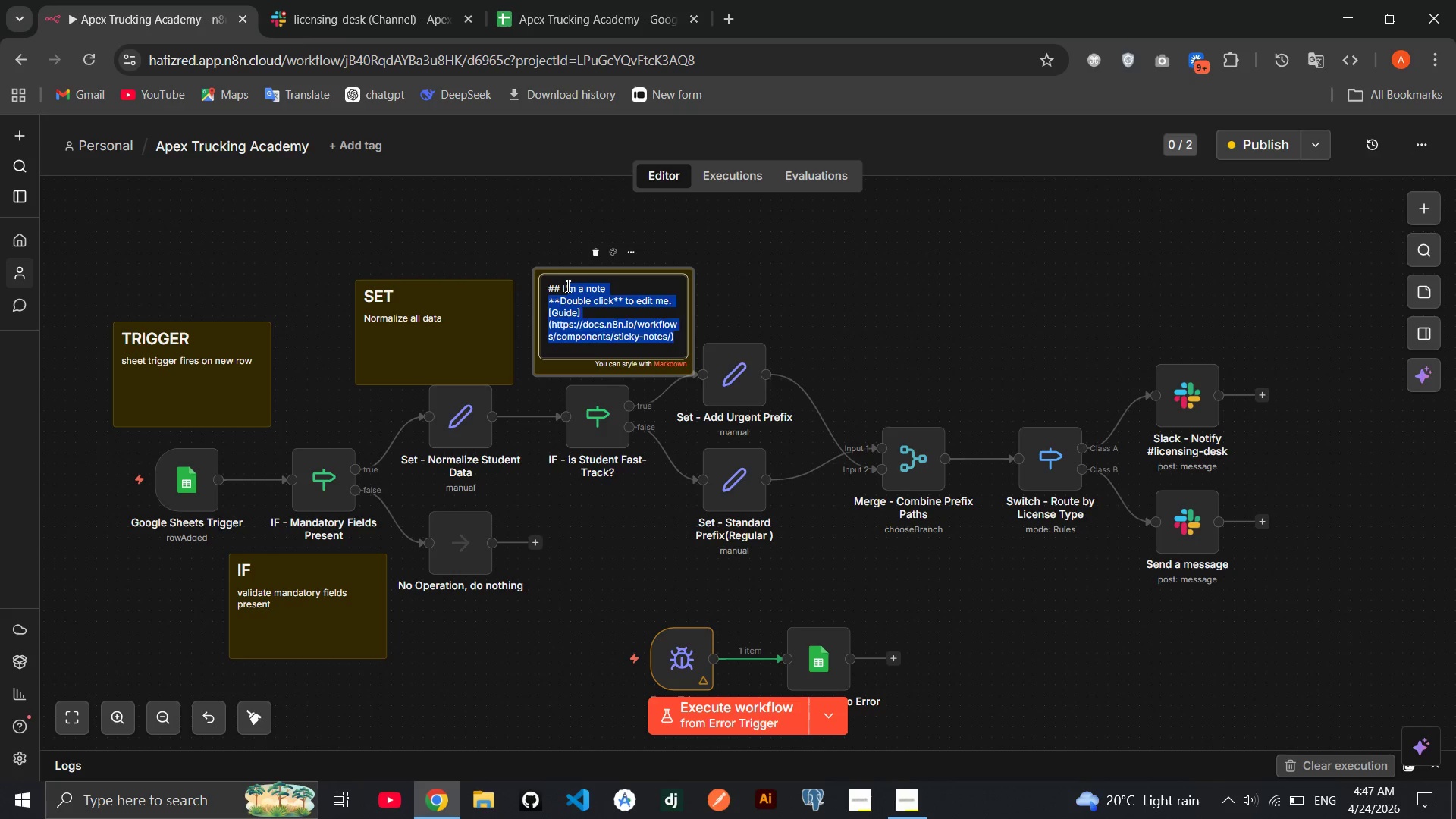 
key(Backspace)
 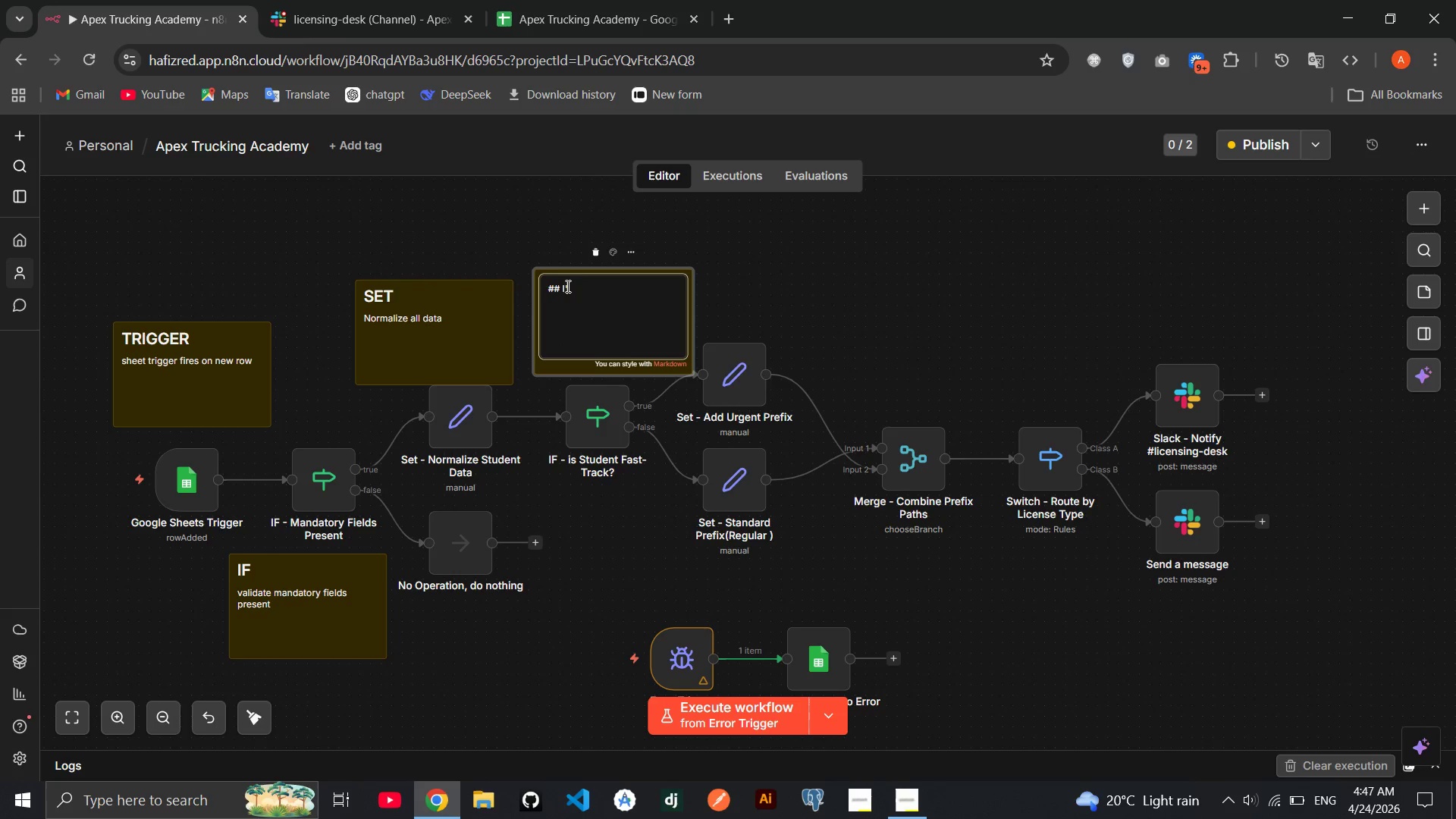 
key(Backspace)
 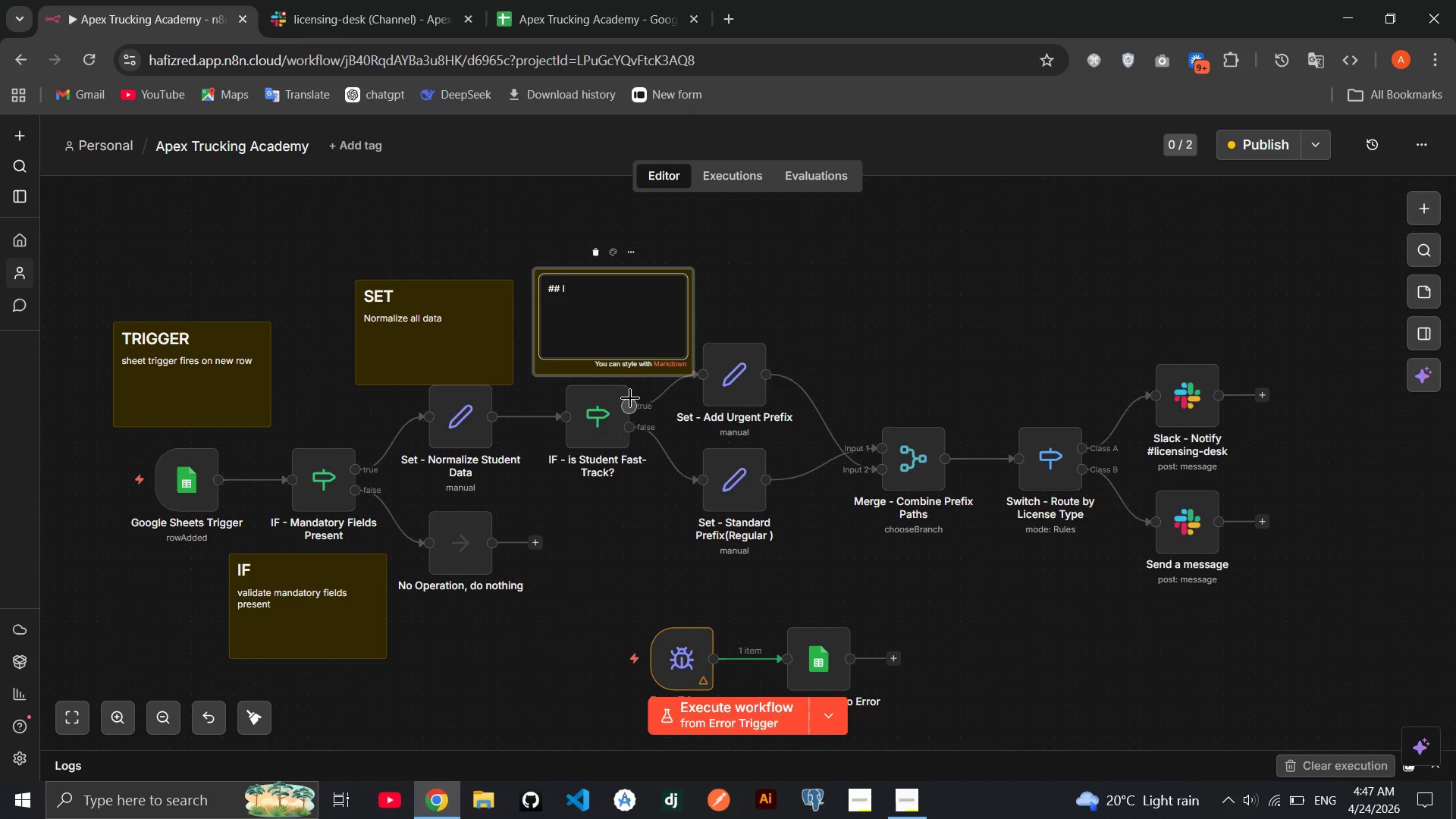 
wait(7.38)
 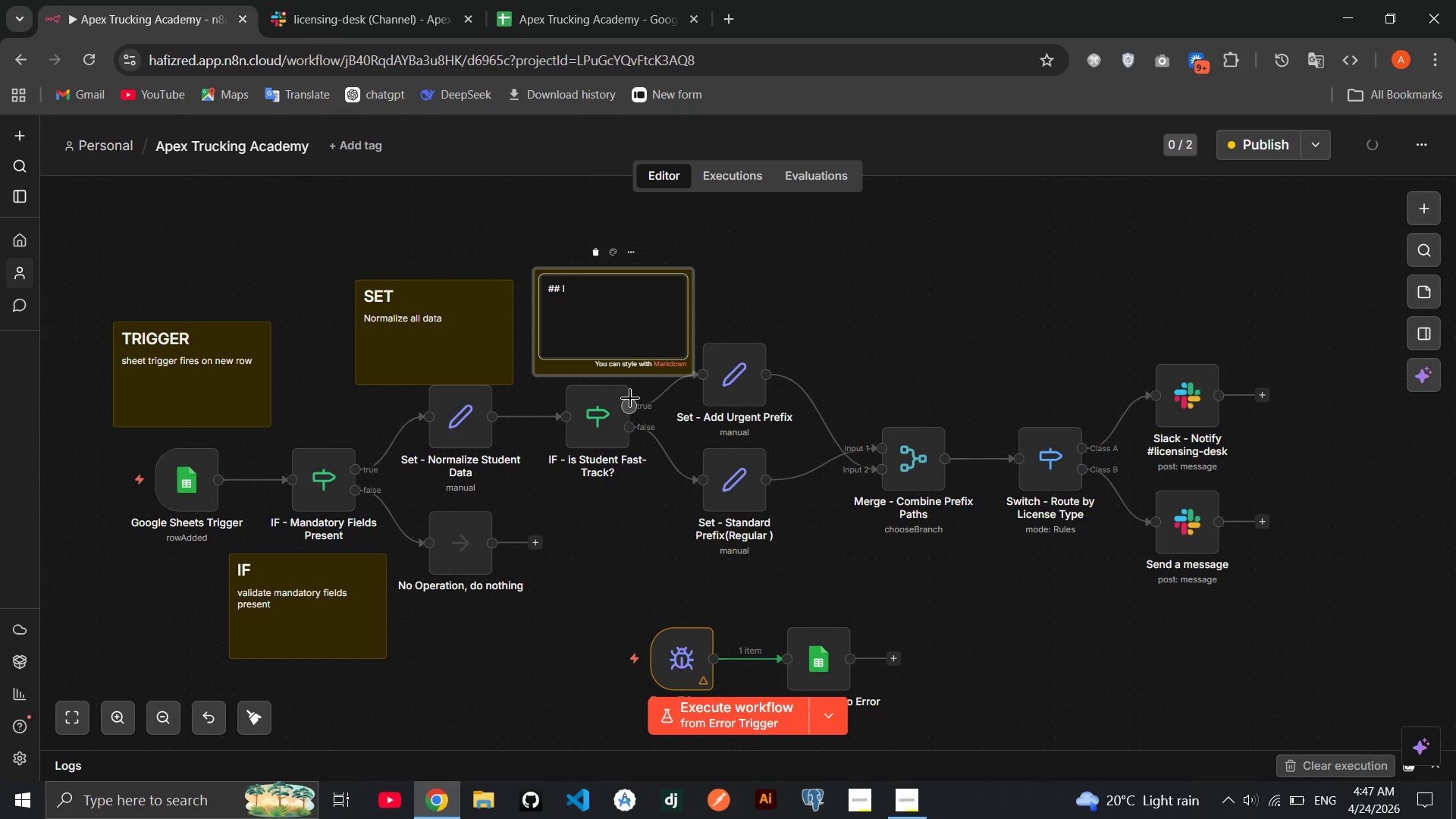 
type(FAST)
key(Backspace)
key(Backspace)
key(Backspace)
key(Backspace)
key(Backspace)
type(FASY)
key(Backspace)
type(T TRACK)
 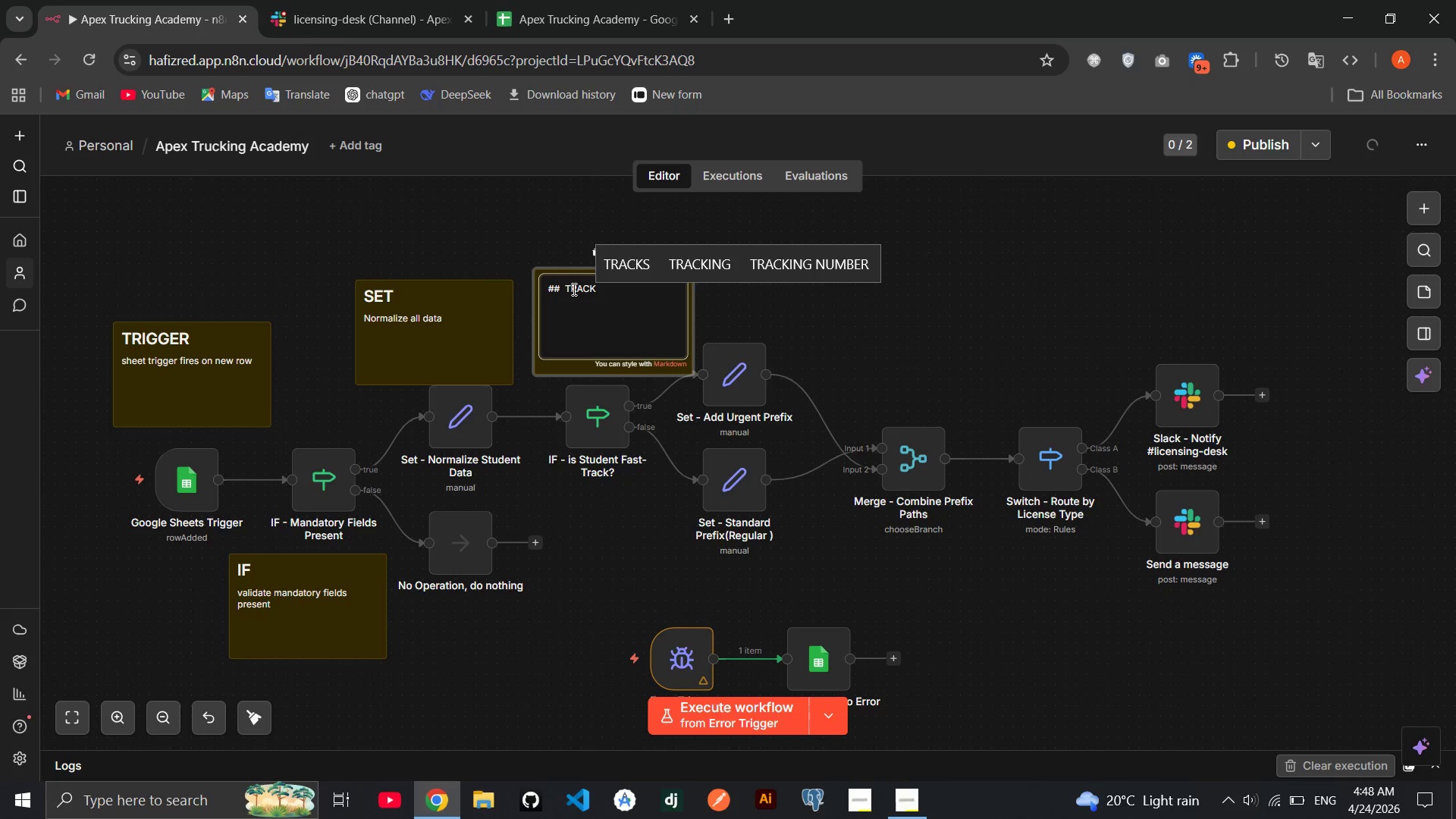 
left_click([572, 289])
 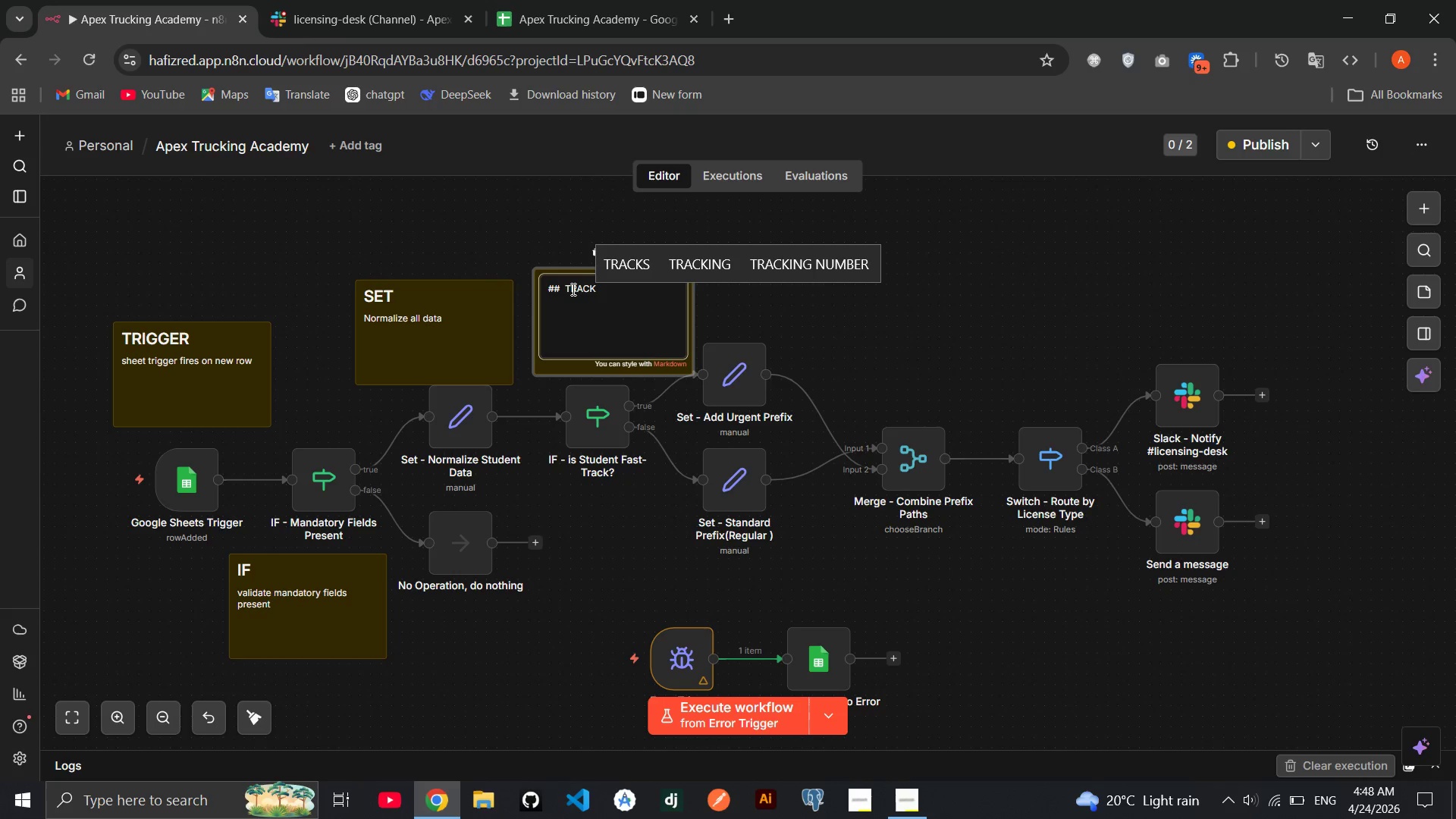 
key(ArrowLeft)
 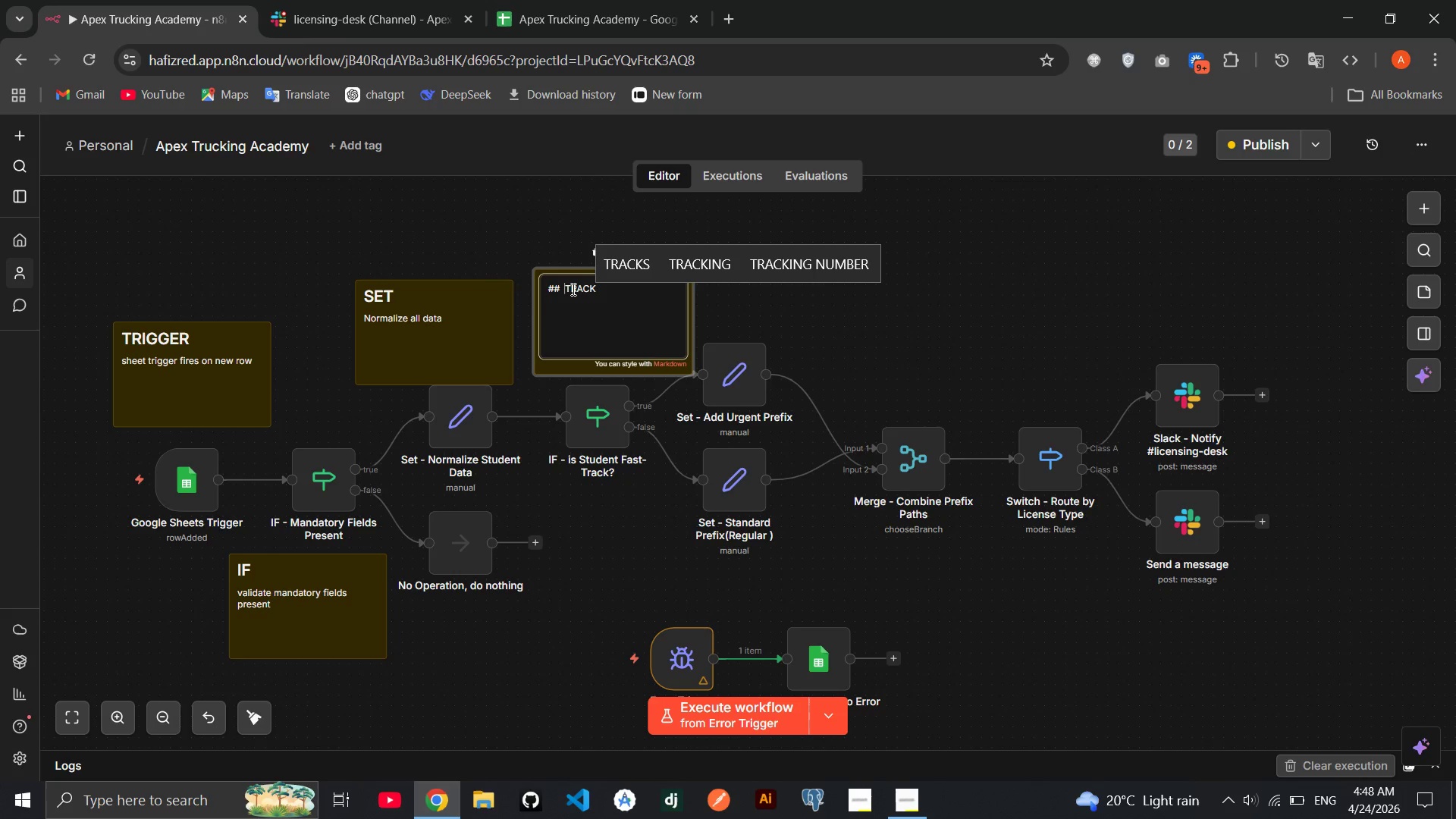 
type(FAST [End])
 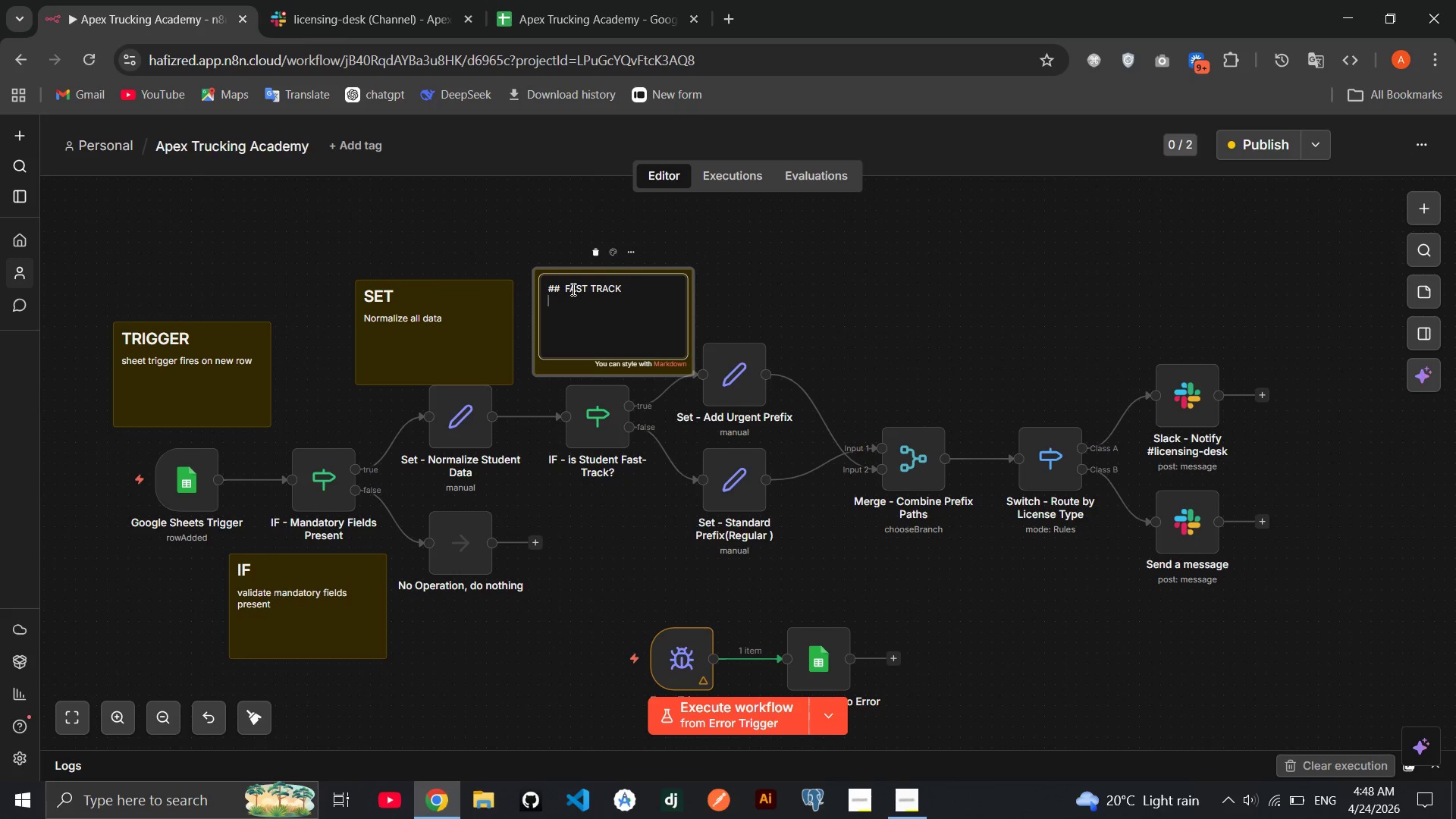 
key(Enter)
 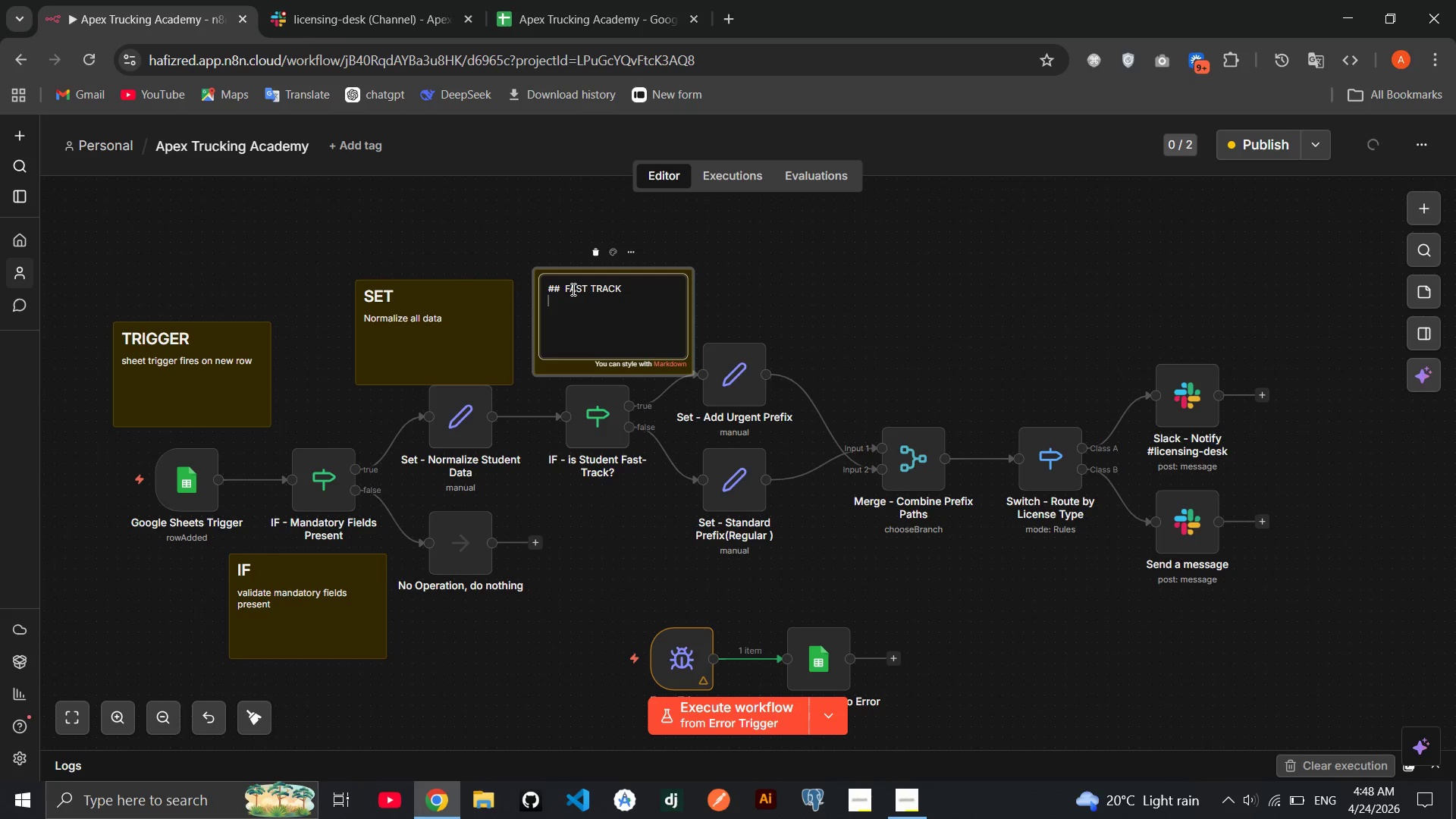 
type(check fast tracker )
key(Backspace)
key(Backspace)
key(Backspace)
key(Backspace)
key(Backspace)
key(Backspace)
key(Backspace)
type(ck stats)
key(Backspace)
type(us -> )
 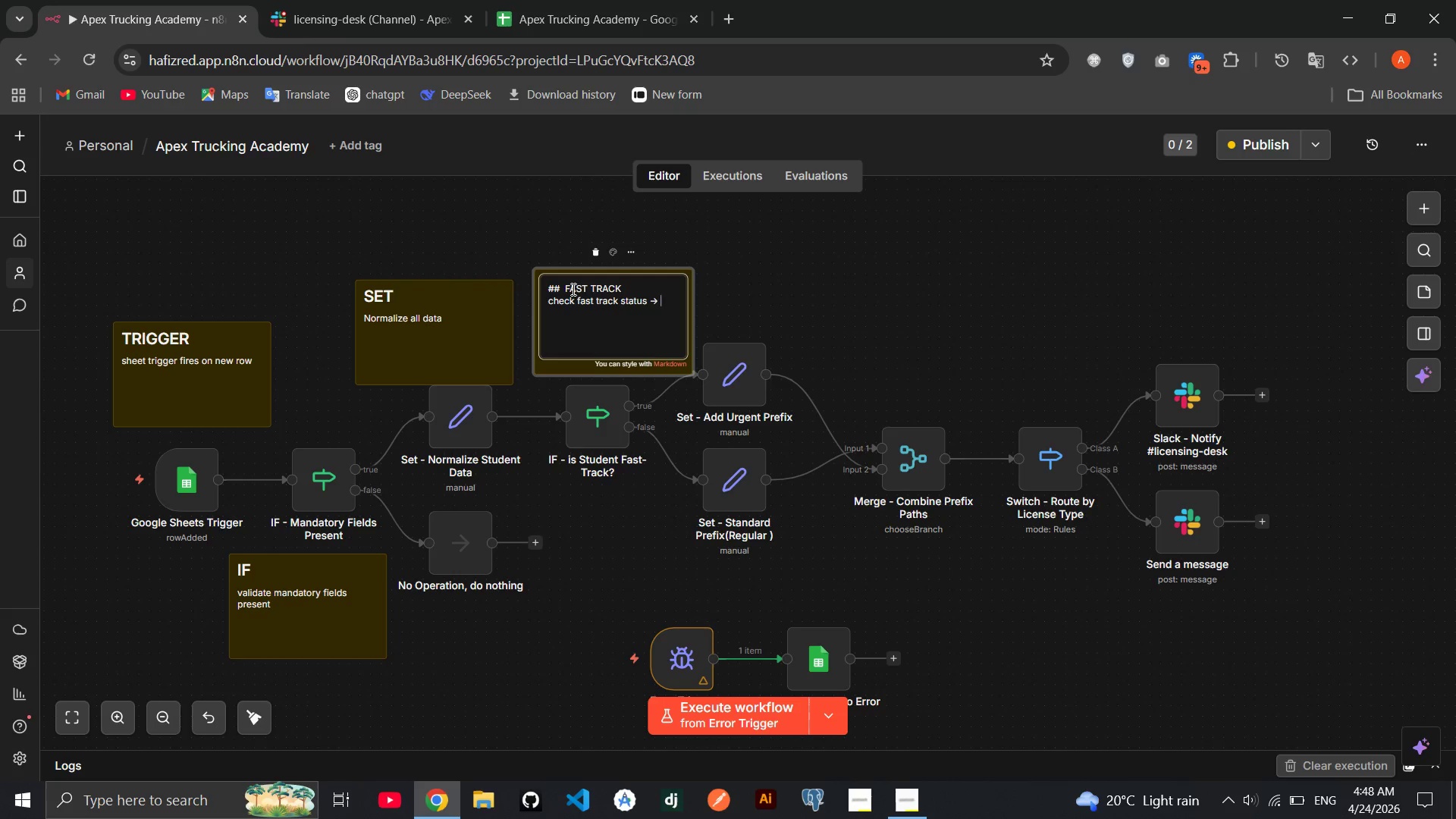 
type(set message prefix)
 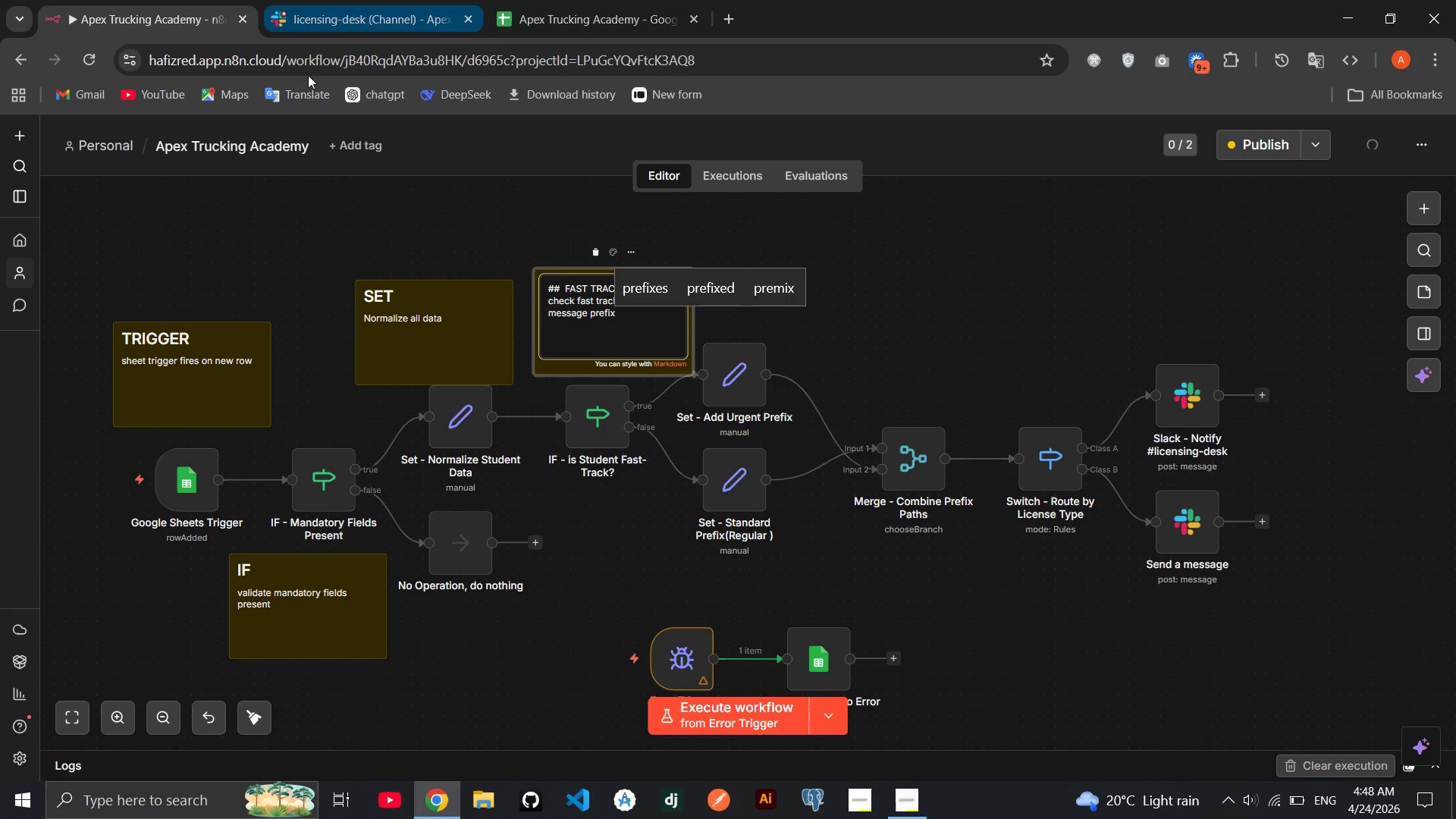 
left_click([237, 218])
 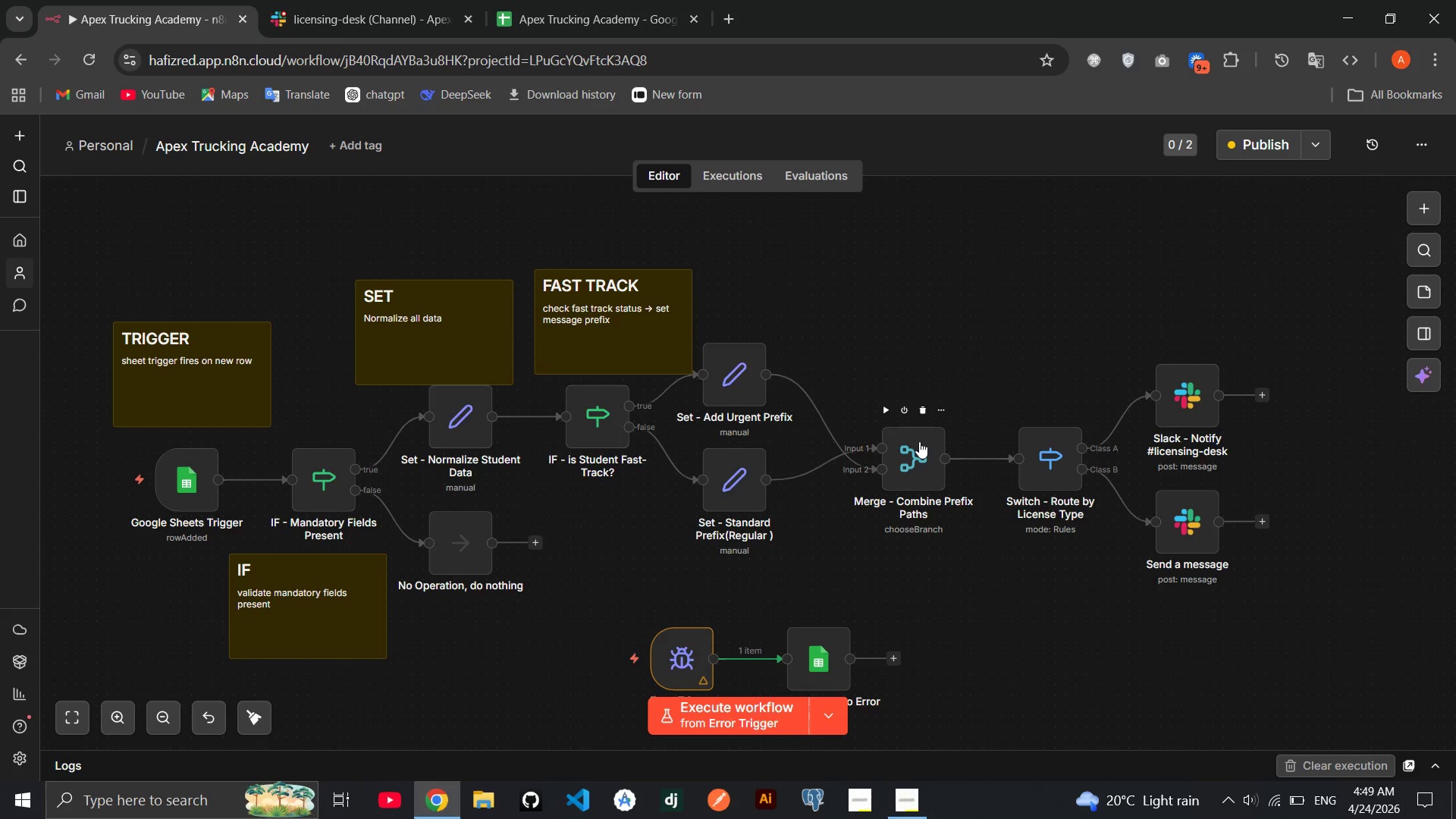 
wait(11.41)
 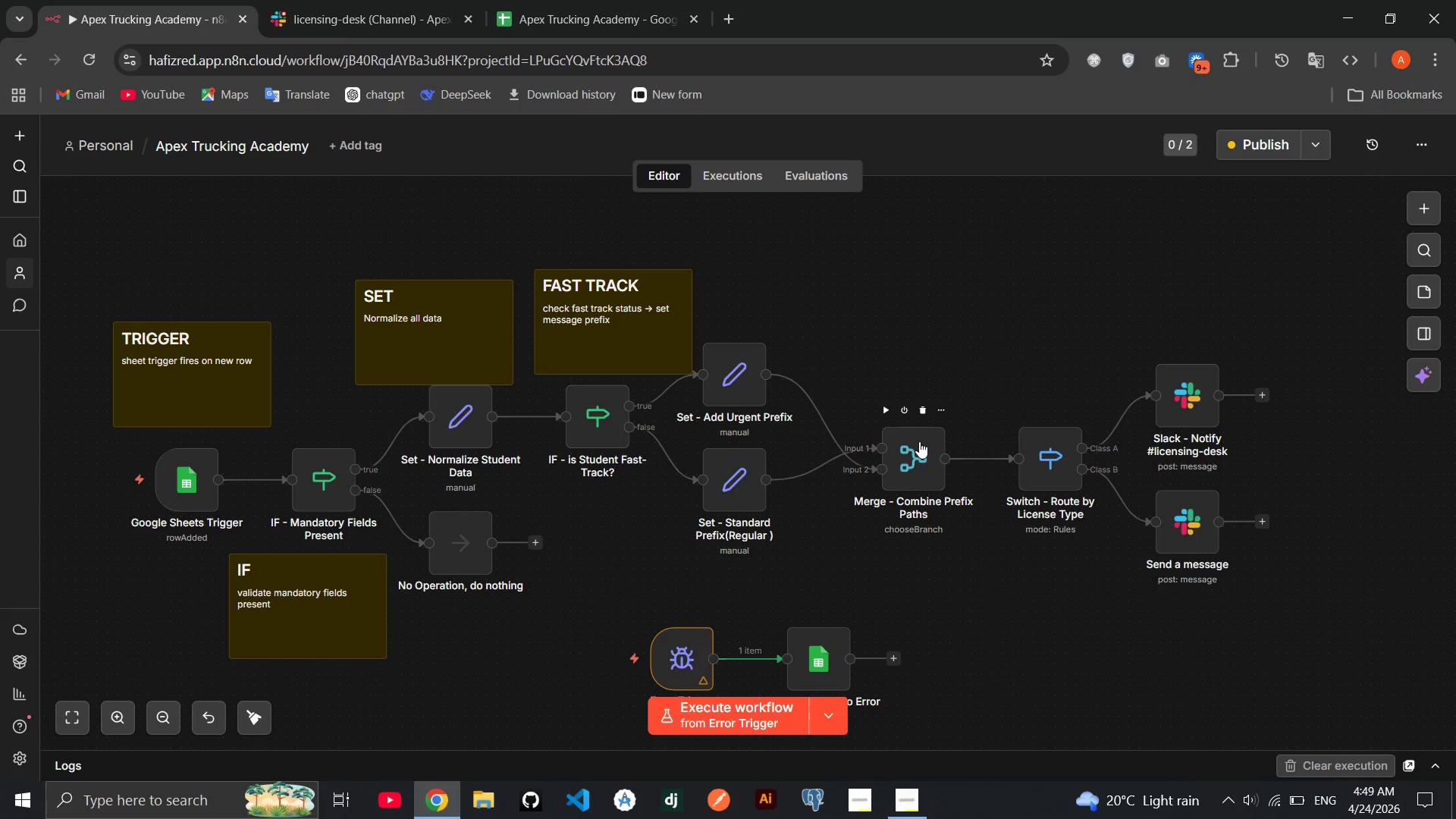 
left_click([1427, 300])
 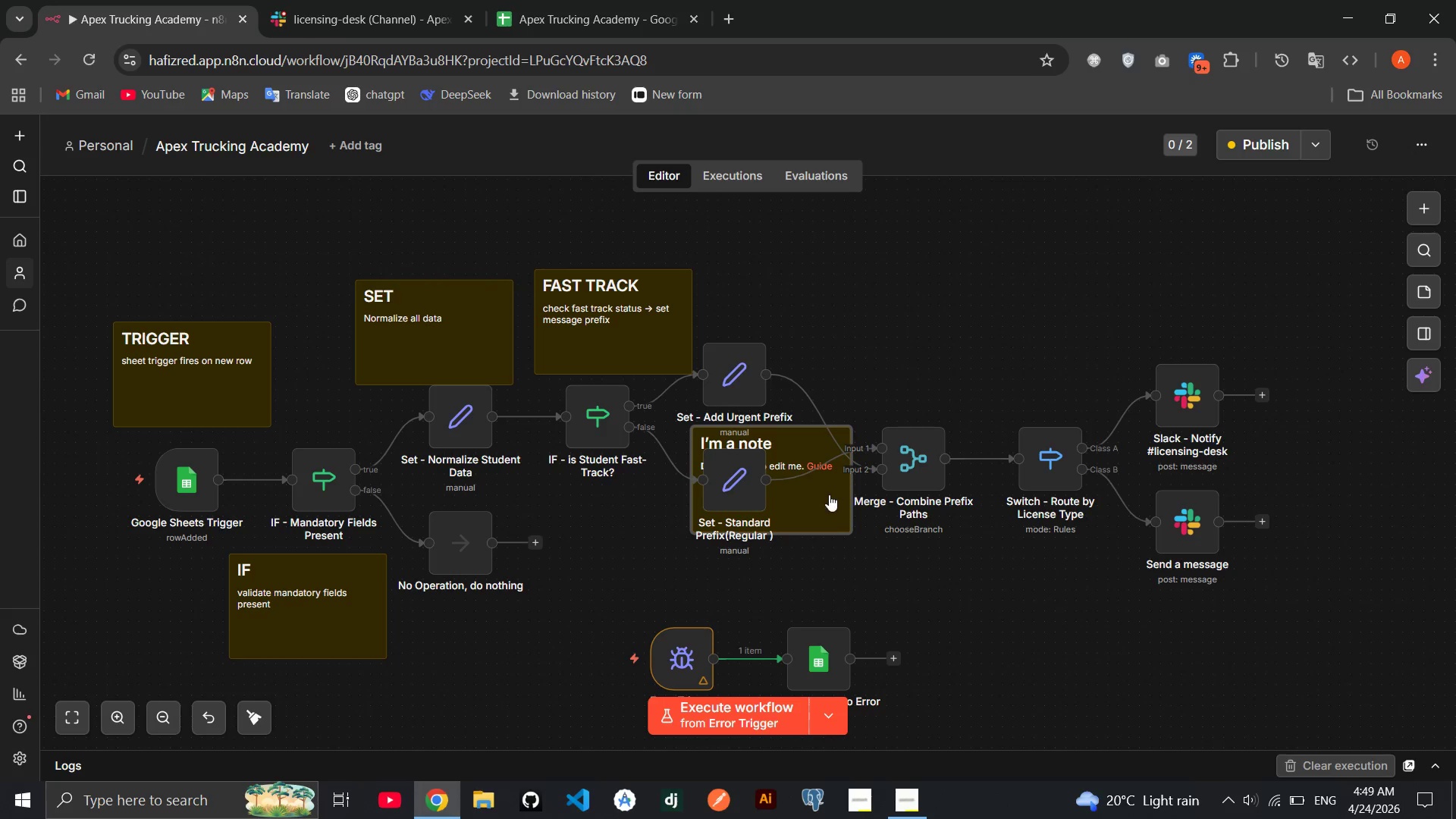 
left_click_drag(start_coordinate=[819, 496], to_coordinate=[926, 324])
 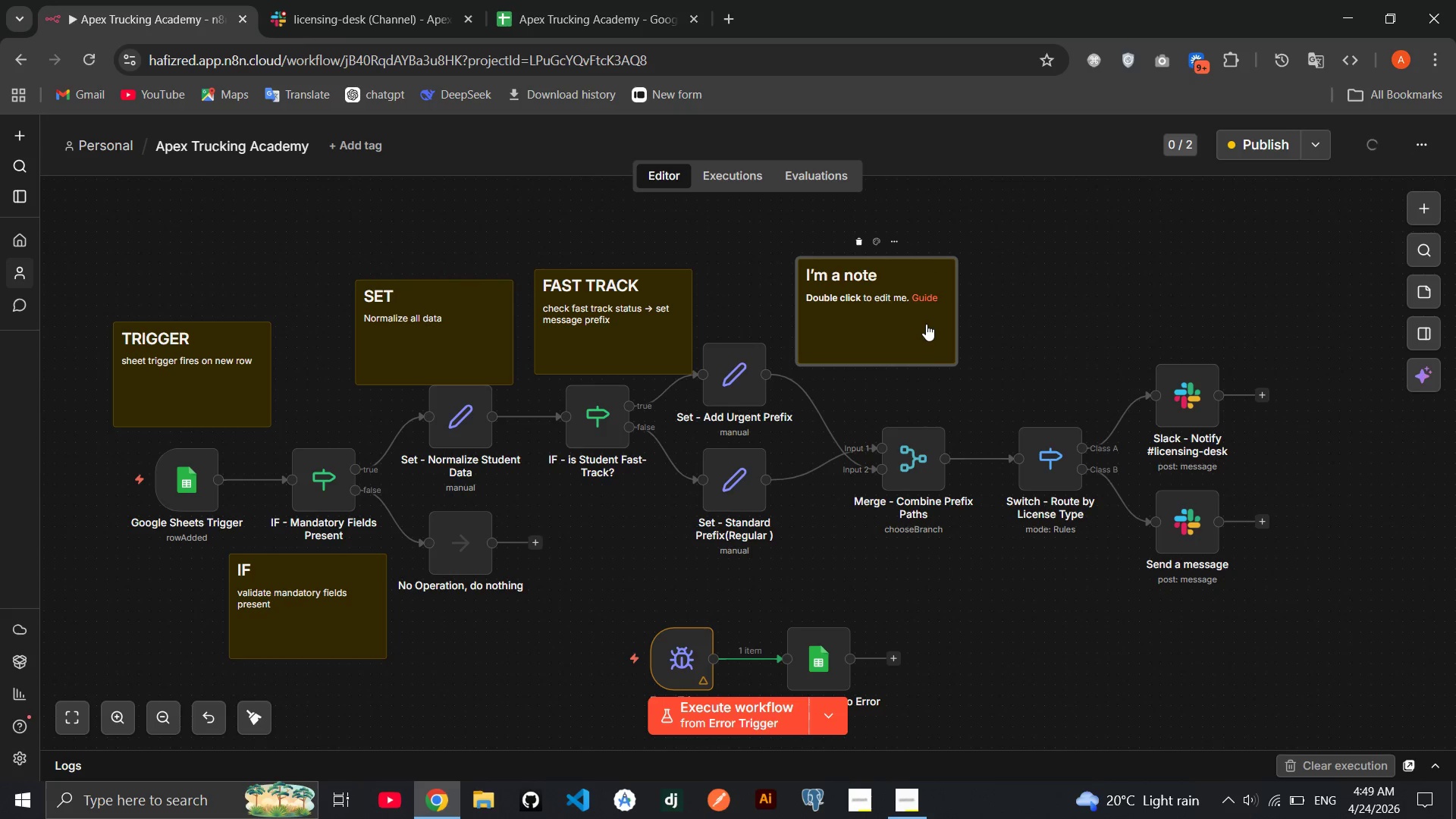 
double_click([926, 324])
 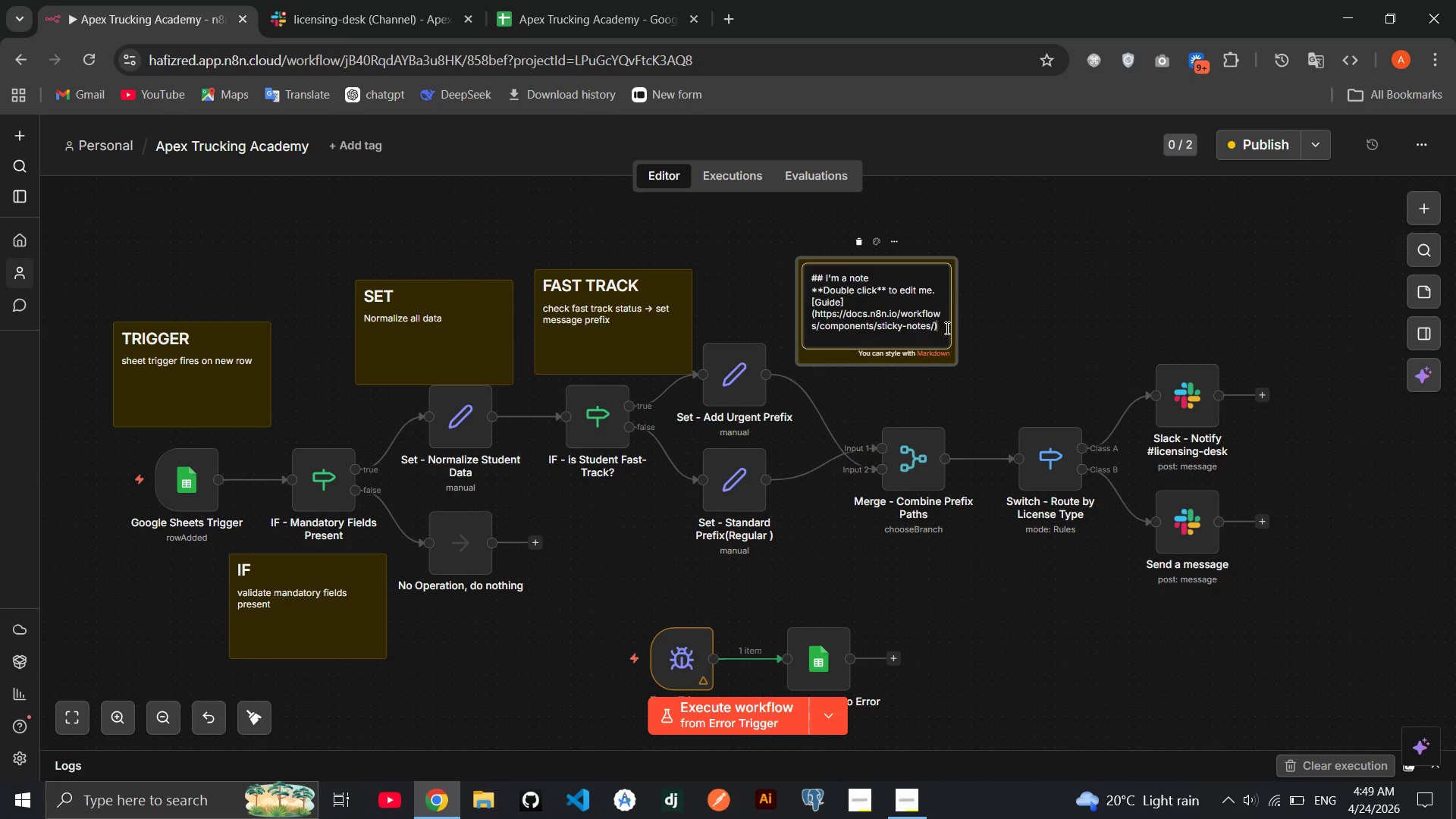 
left_click_drag(start_coordinate=[946, 328], to_coordinate=[826, 279])
 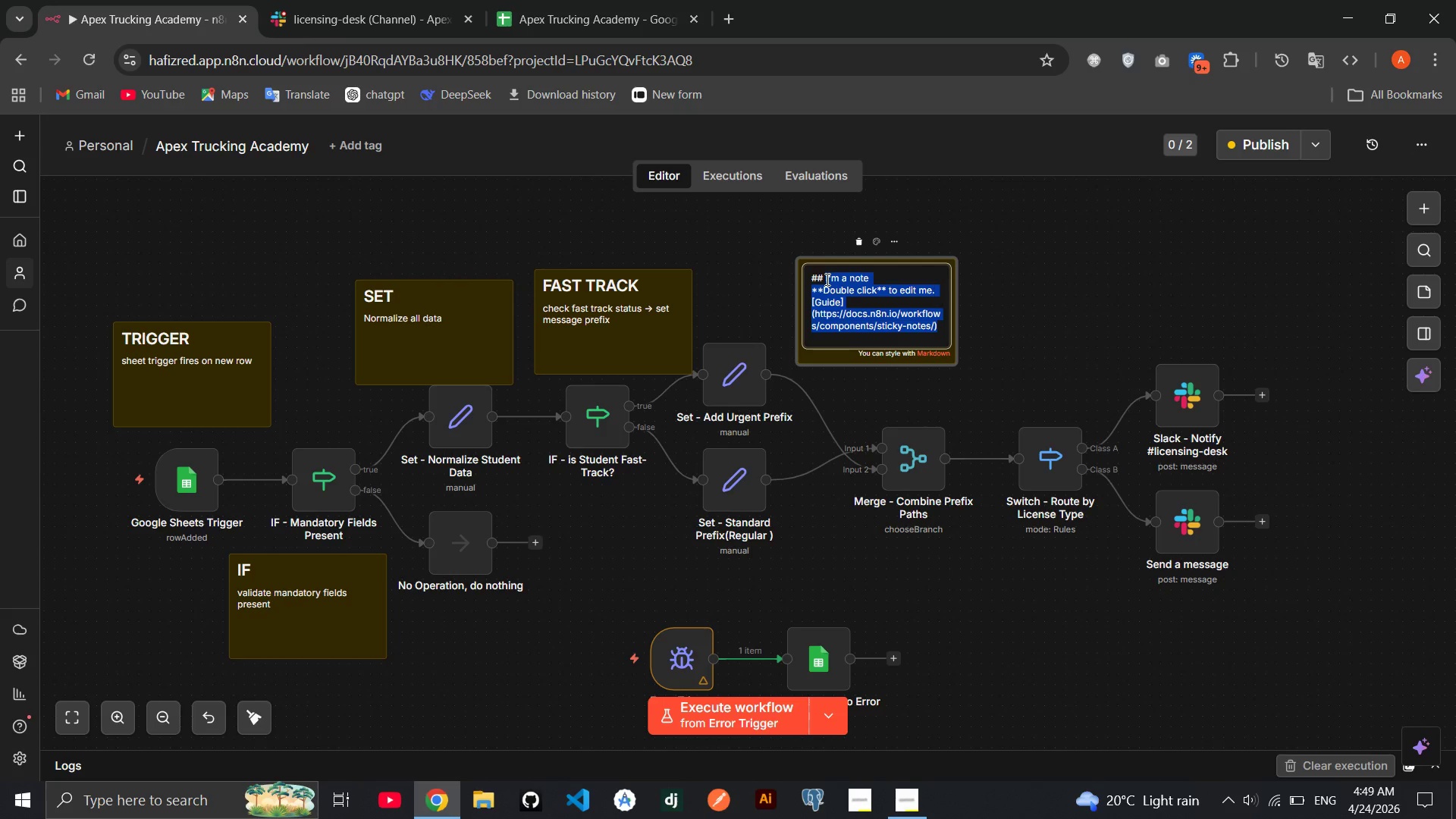 
key(Backspace)
 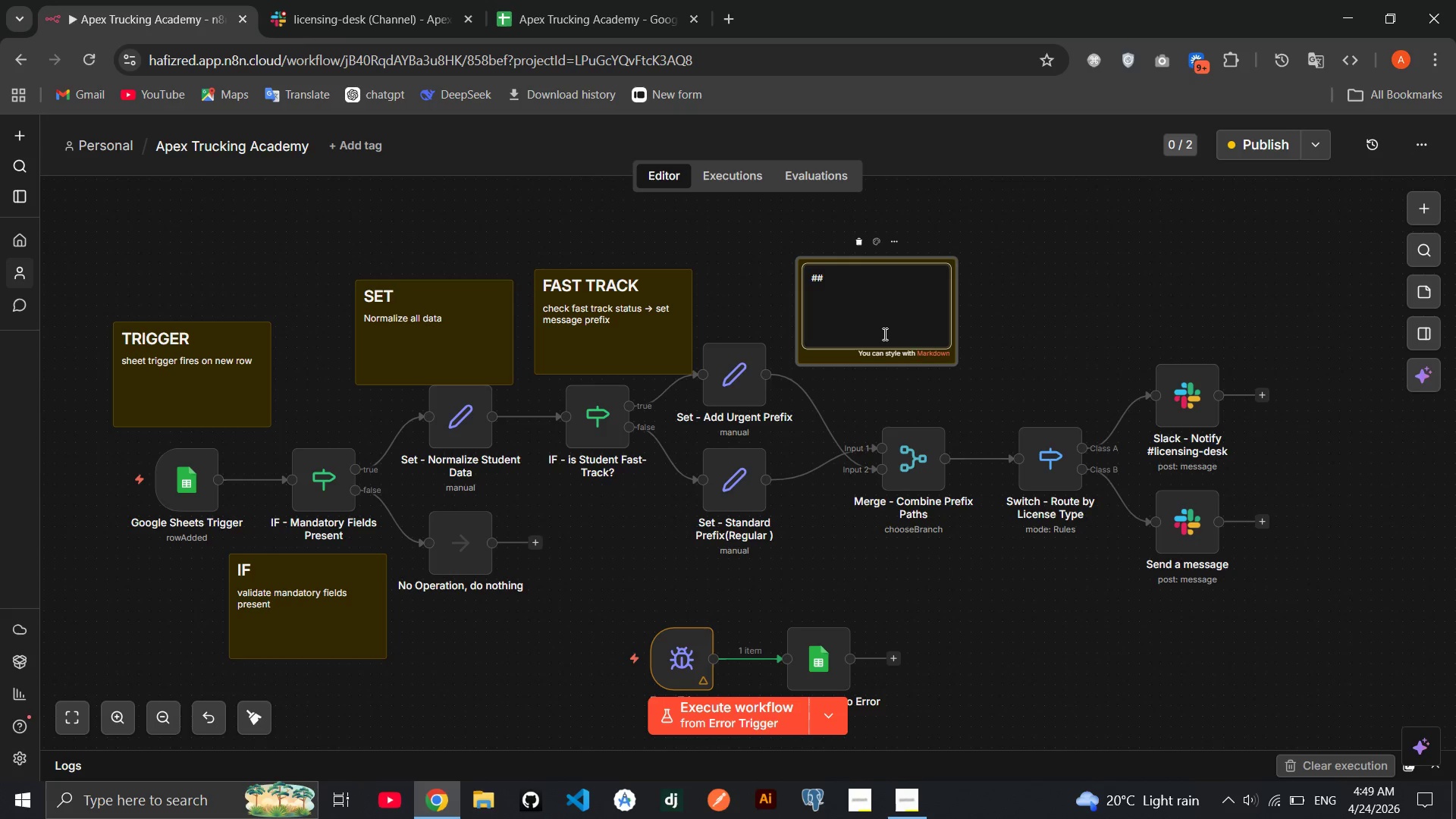 
wait(6.92)
 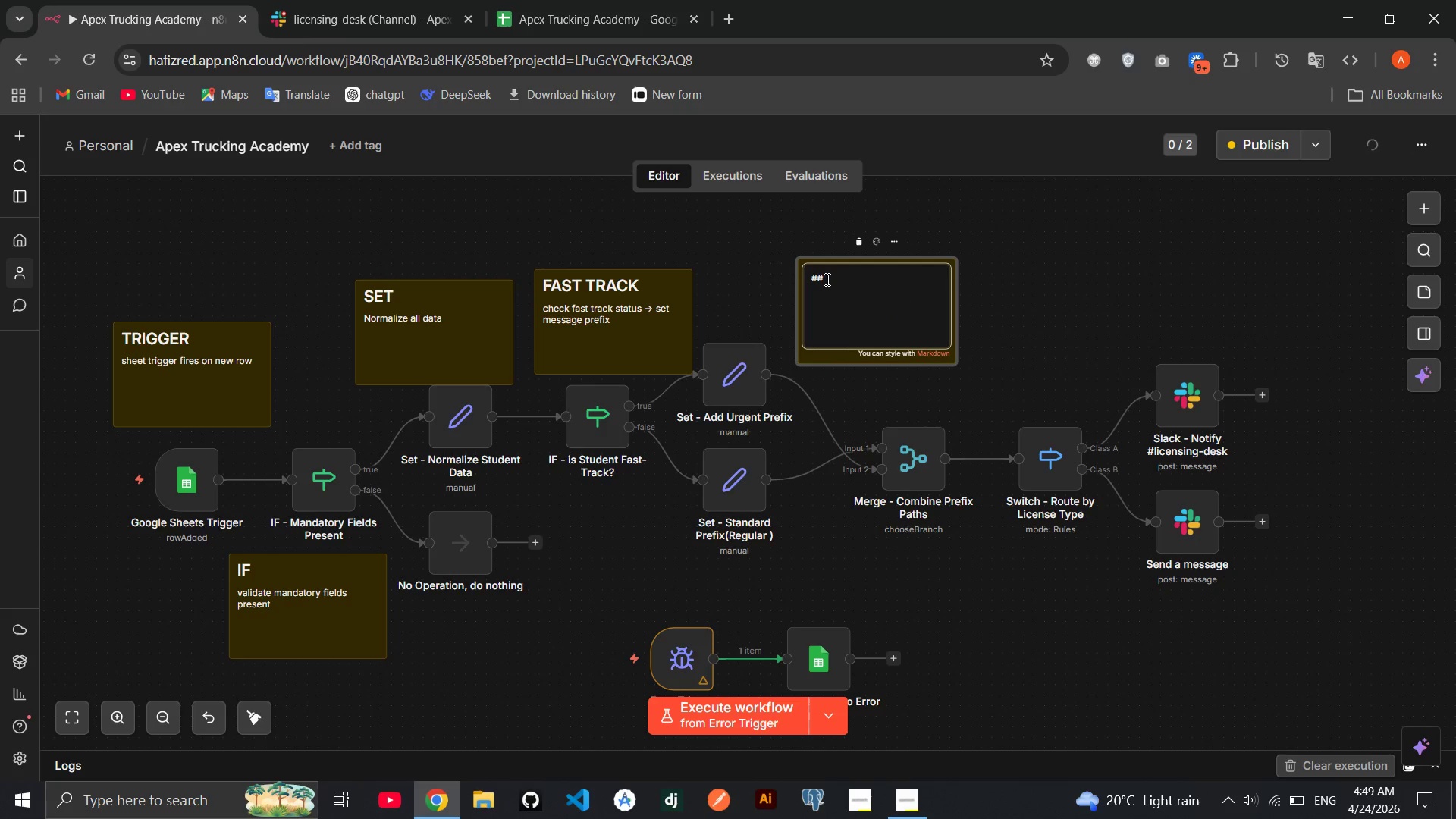 
type(MERGE)
 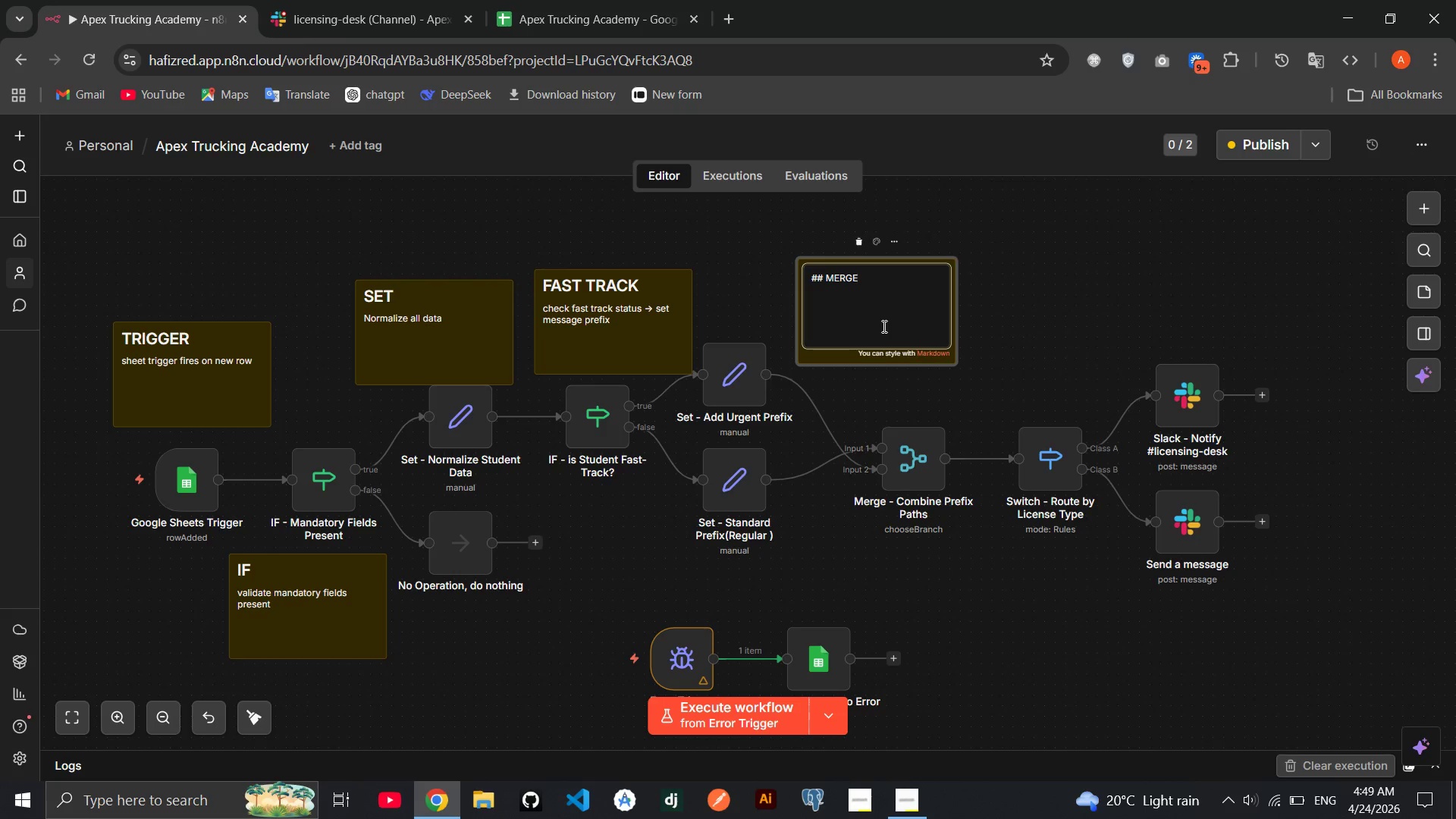 
key(Enter)
 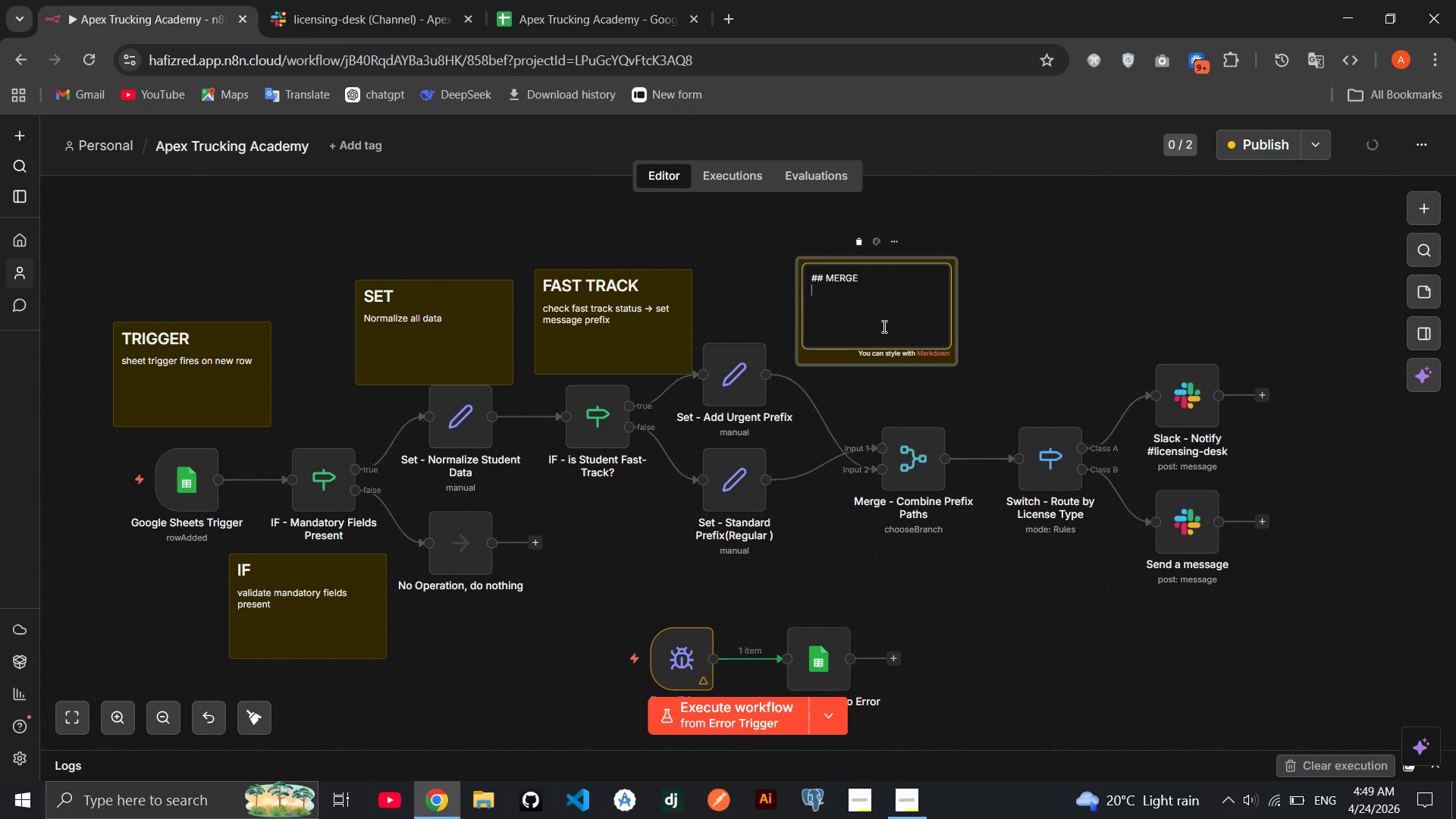 
type(M)
key(Backspace)
type(merger)
key(Backspace)
type( both prefix path)
 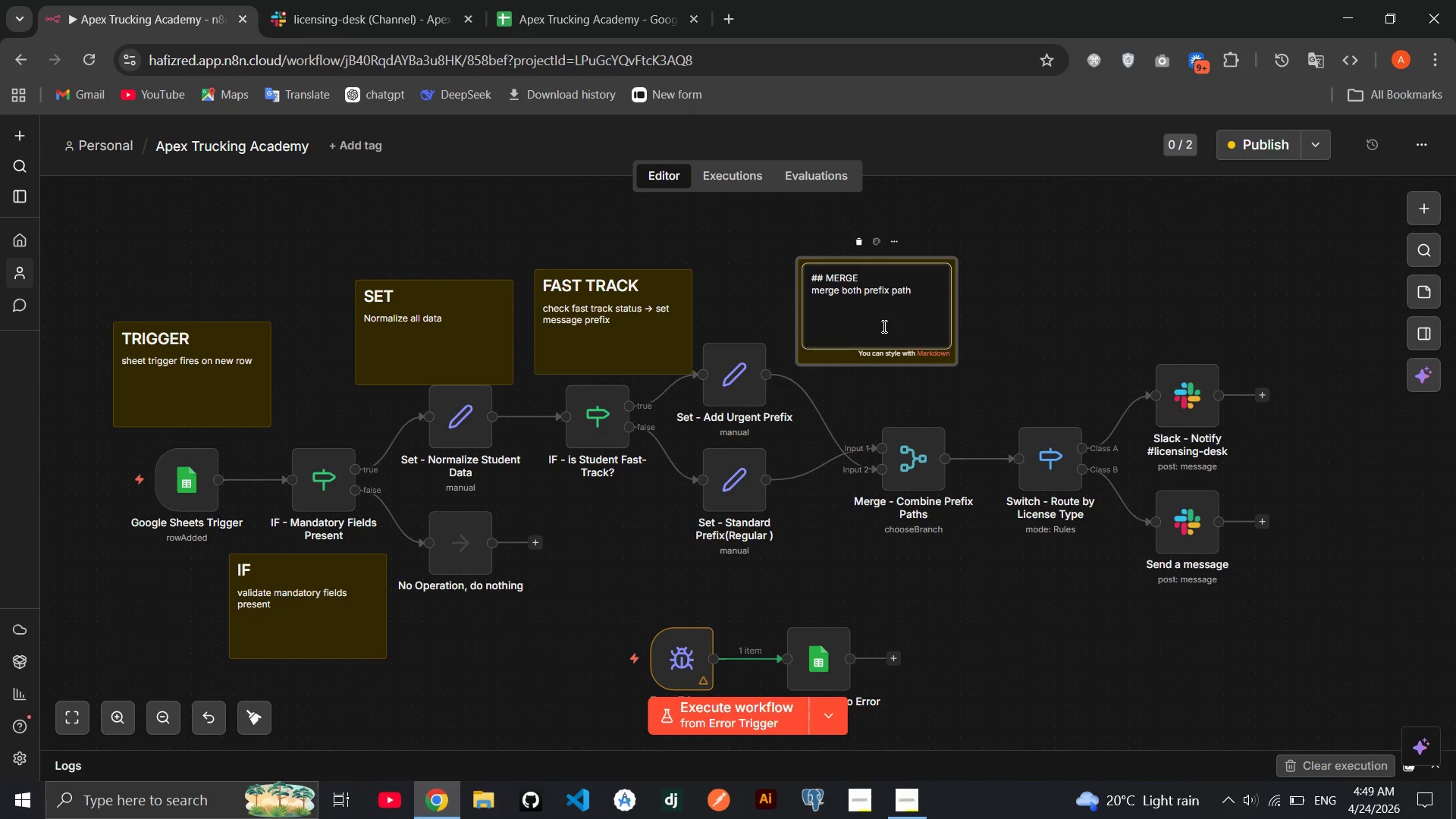 
key(Enter)
 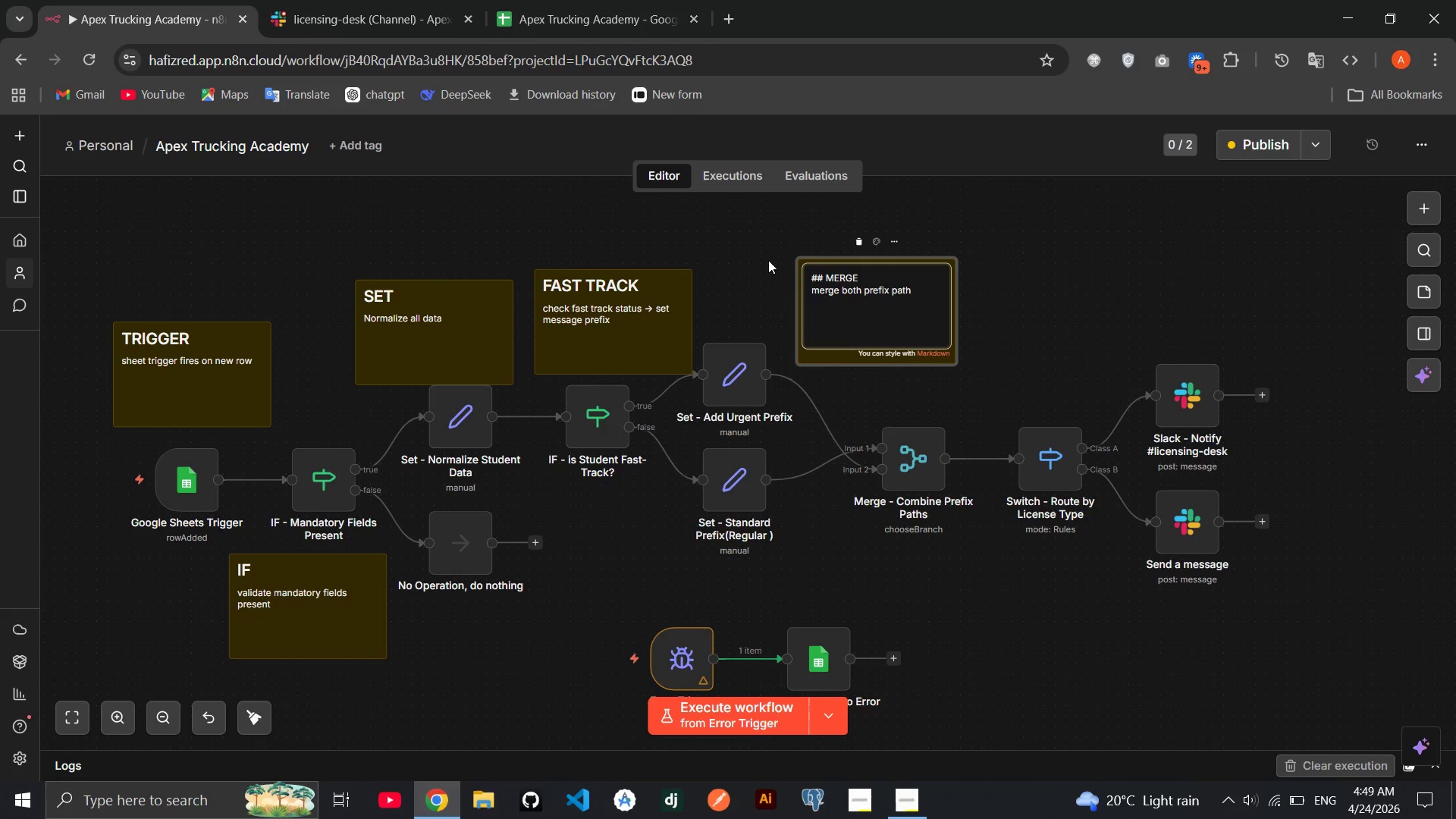 
left_click([768, 260])
 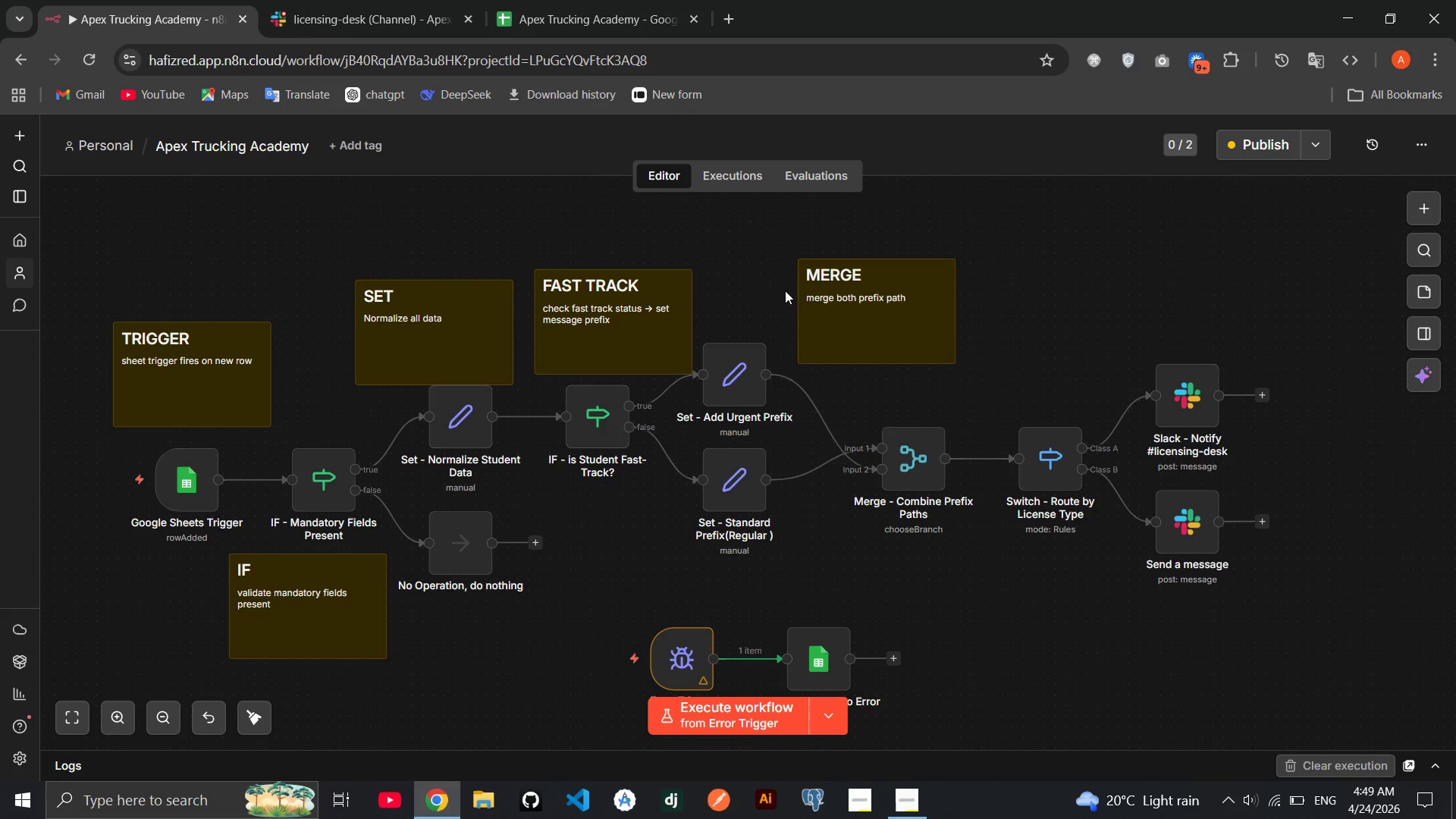 
left_click_drag(start_coordinate=[827, 293], to_coordinate=[863, 342])
 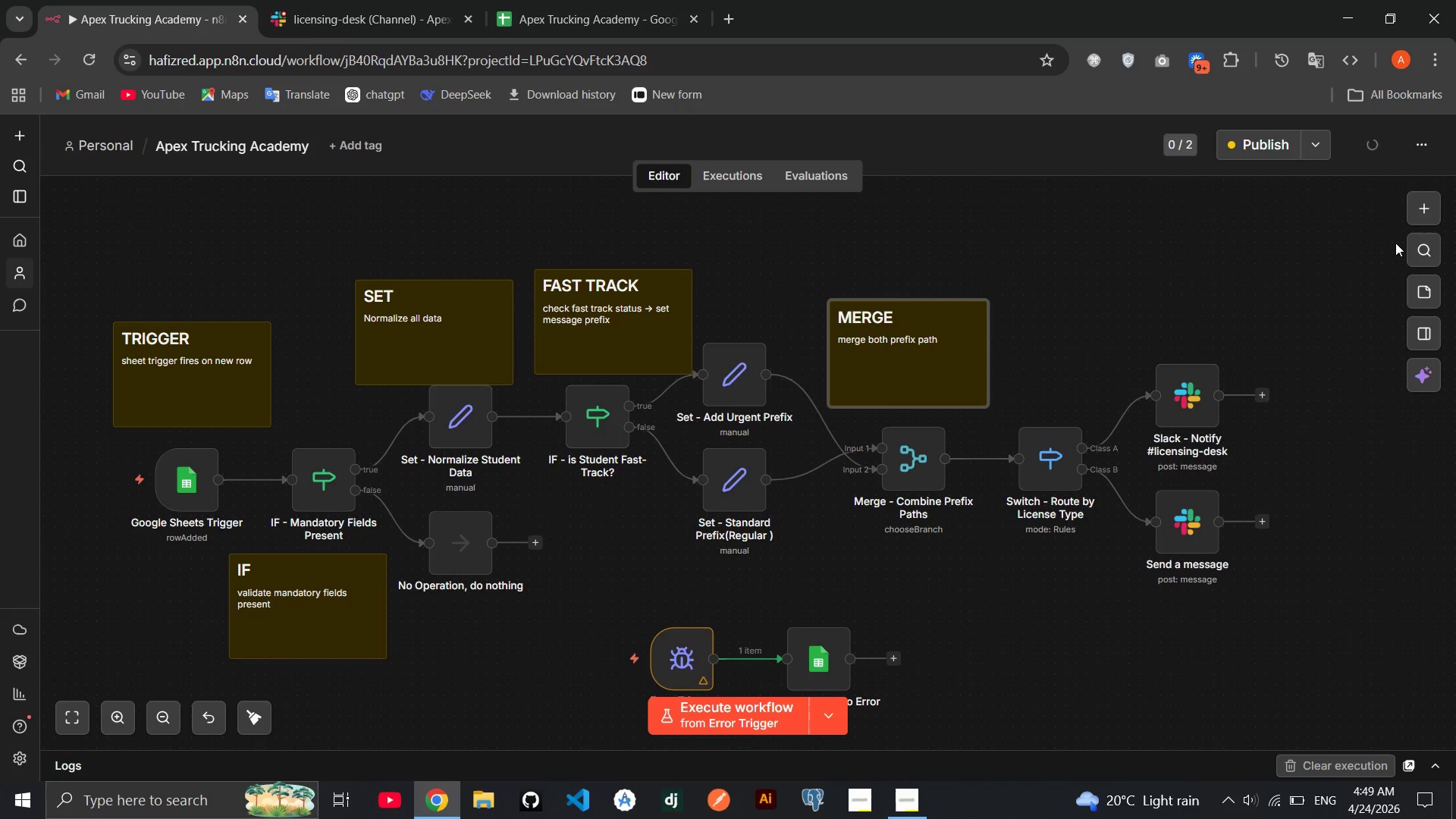 
left_click([1417, 293])
 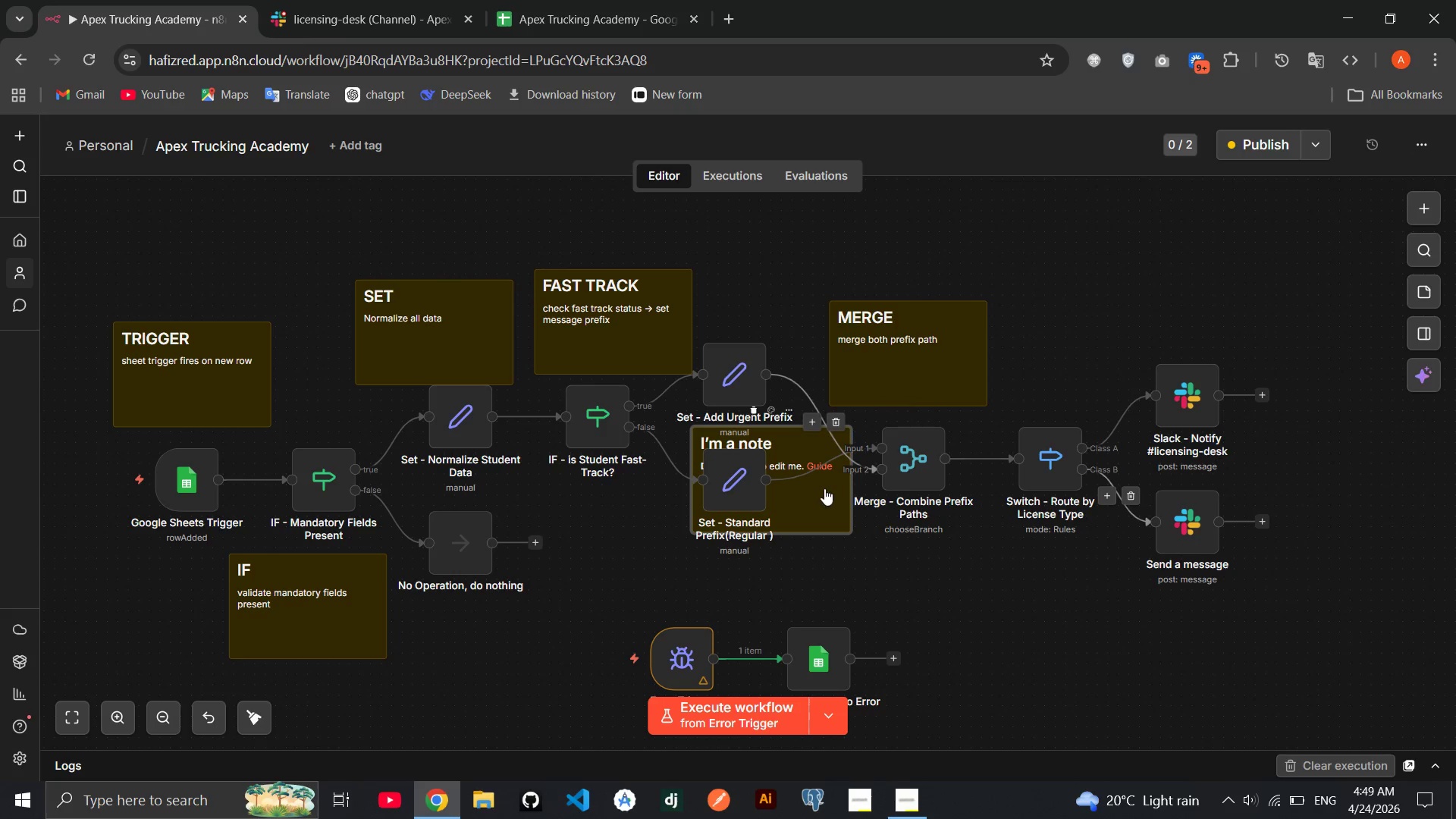 
left_click_drag(start_coordinate=[824, 488], to_coordinate=[1091, 607])
 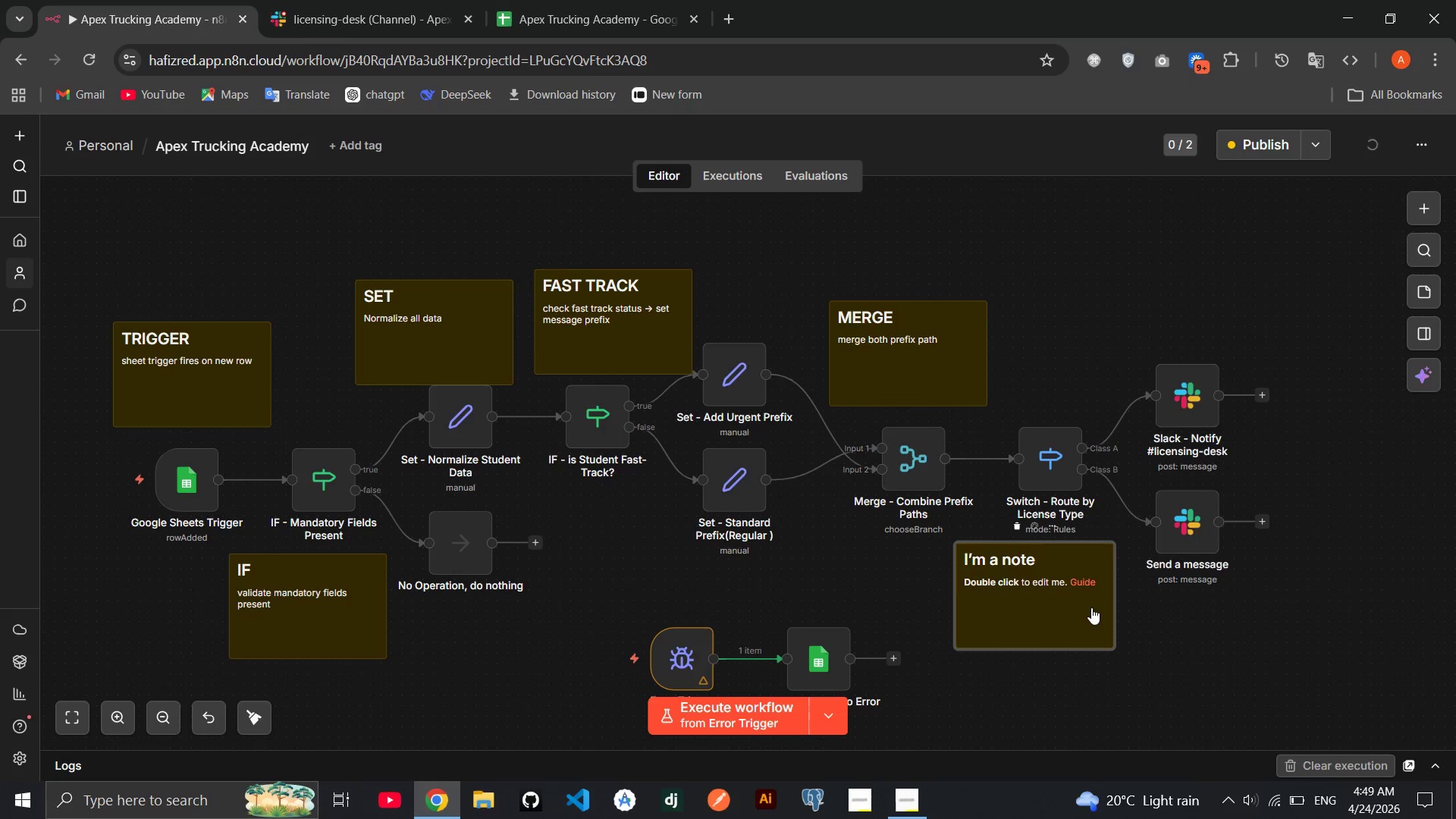 
double_click([1091, 607])
 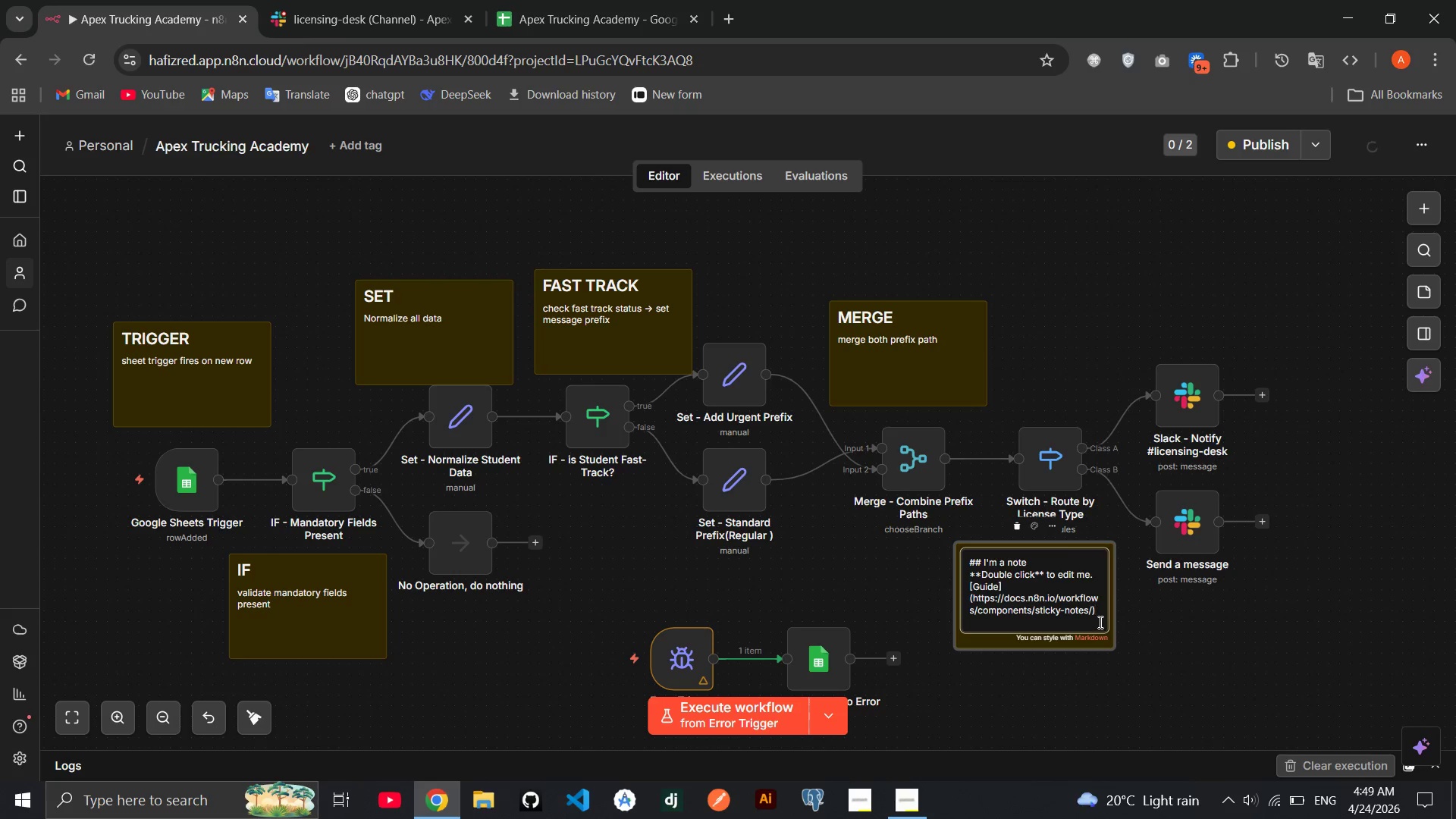 
left_click_drag(start_coordinate=[1099, 621], to_coordinate=[985, 563])
 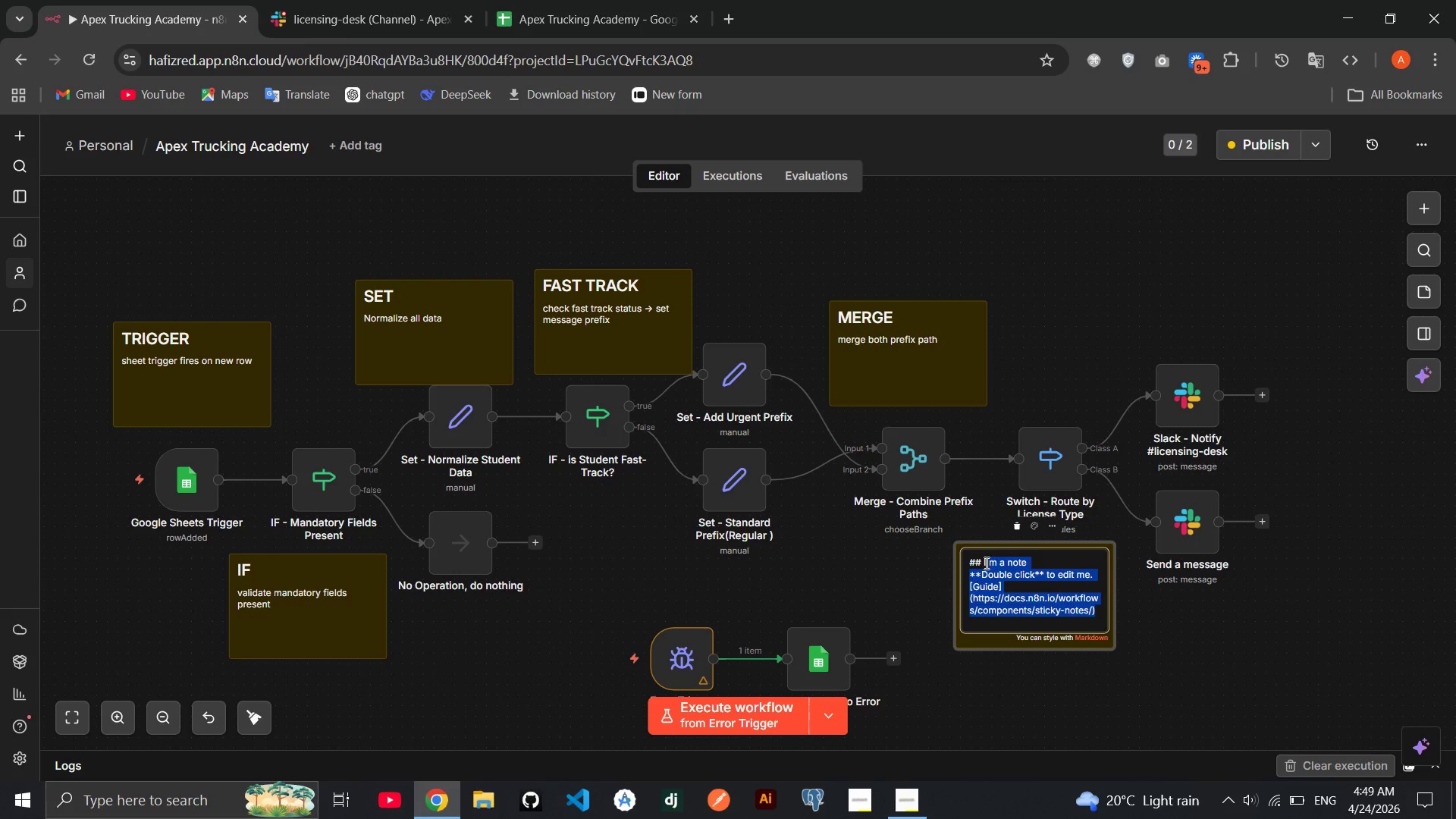 
key(Backspace)
key(Backspace)
type(Switch type )
key(Backspace)
key(Backspace)
key(Backspace)
key(Backspace)
key(Backspace)
key(Backspace)
key(Backspace)
key(Backspace)
key(Backspace)
key(Backspace)
key(Backspace)
type(WITCH)
 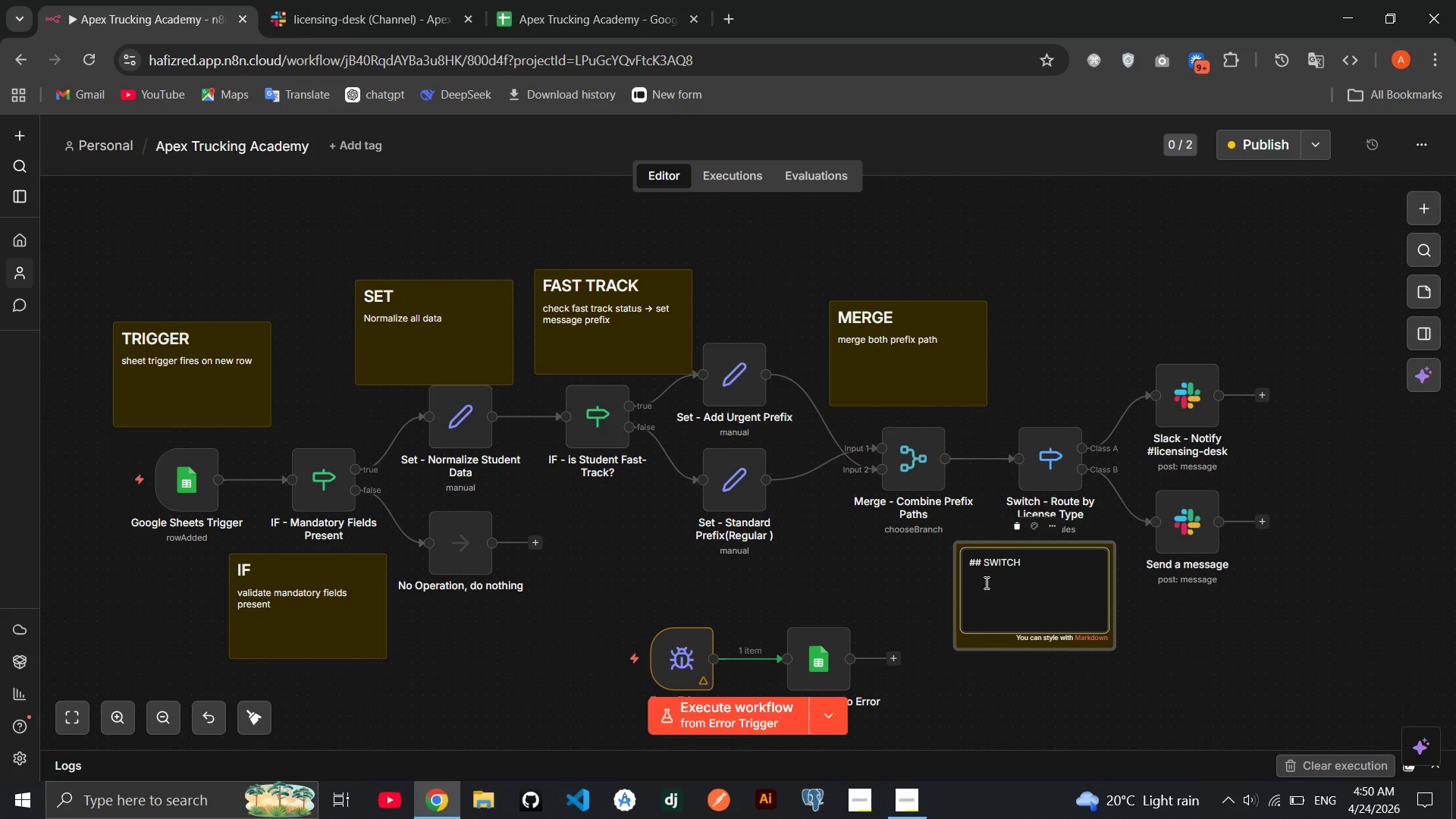 
key(Enter)
 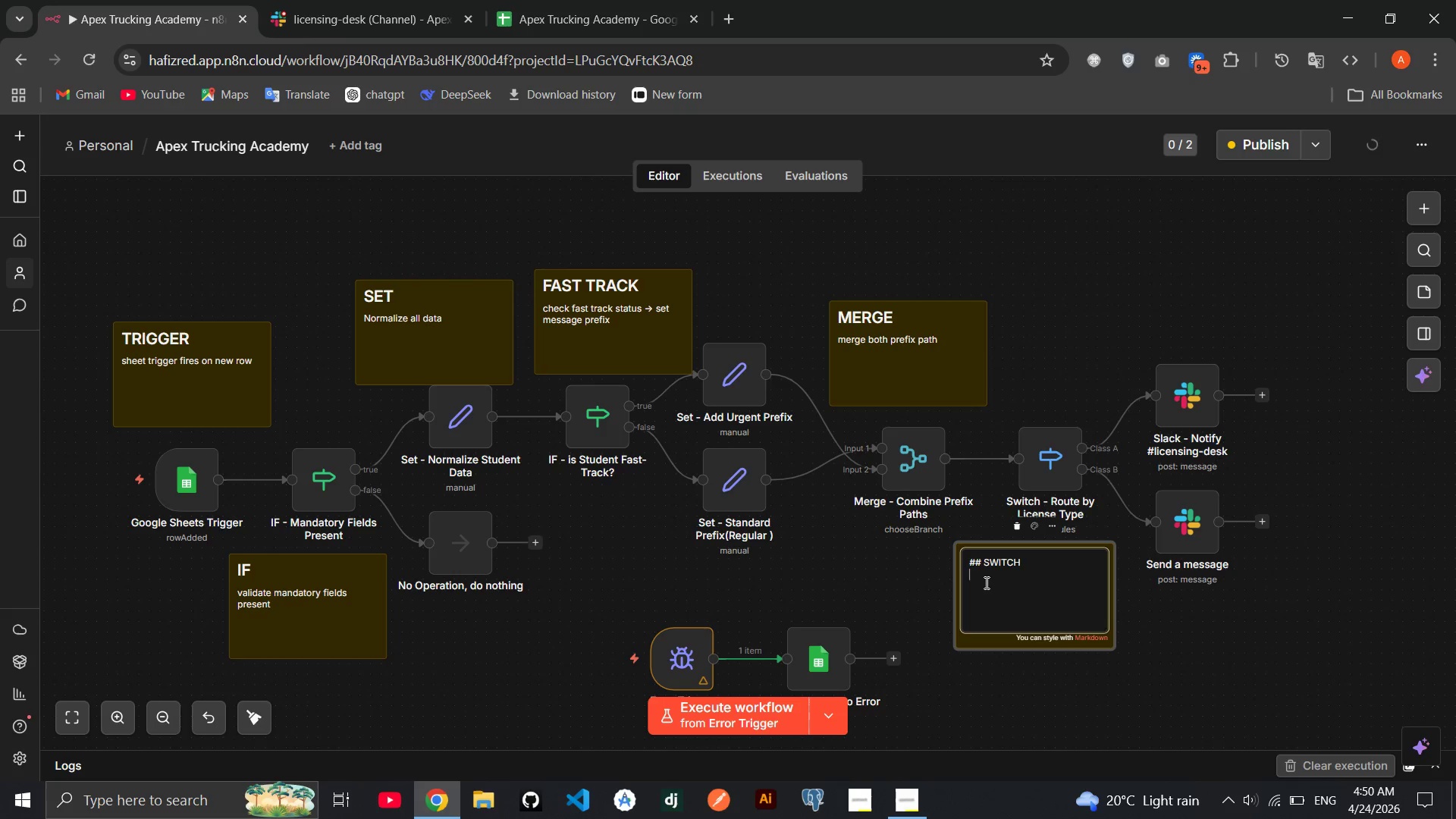 
type(witc by licdnc)
 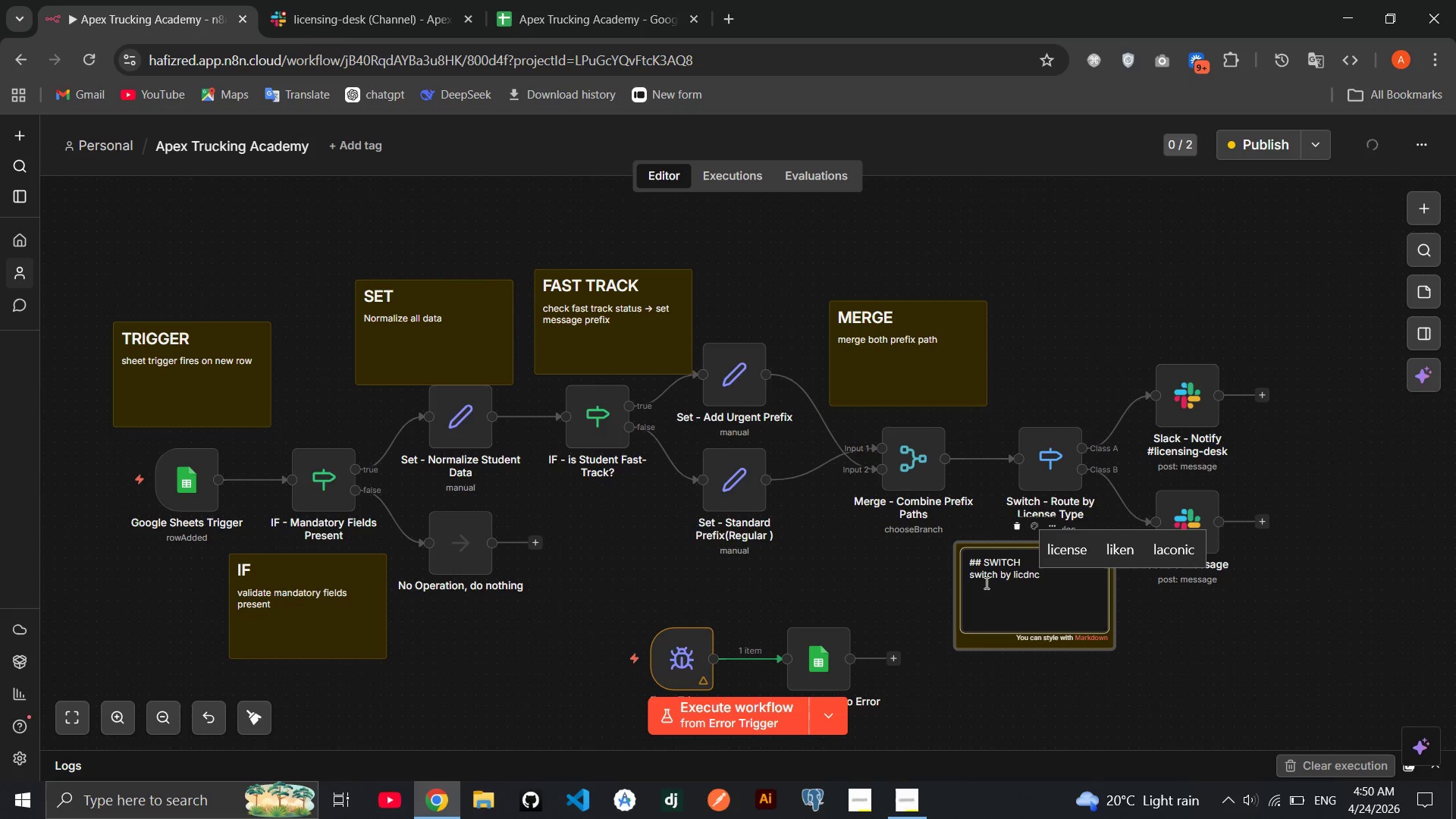 
hold_key(key=S, duration=0.33)
 